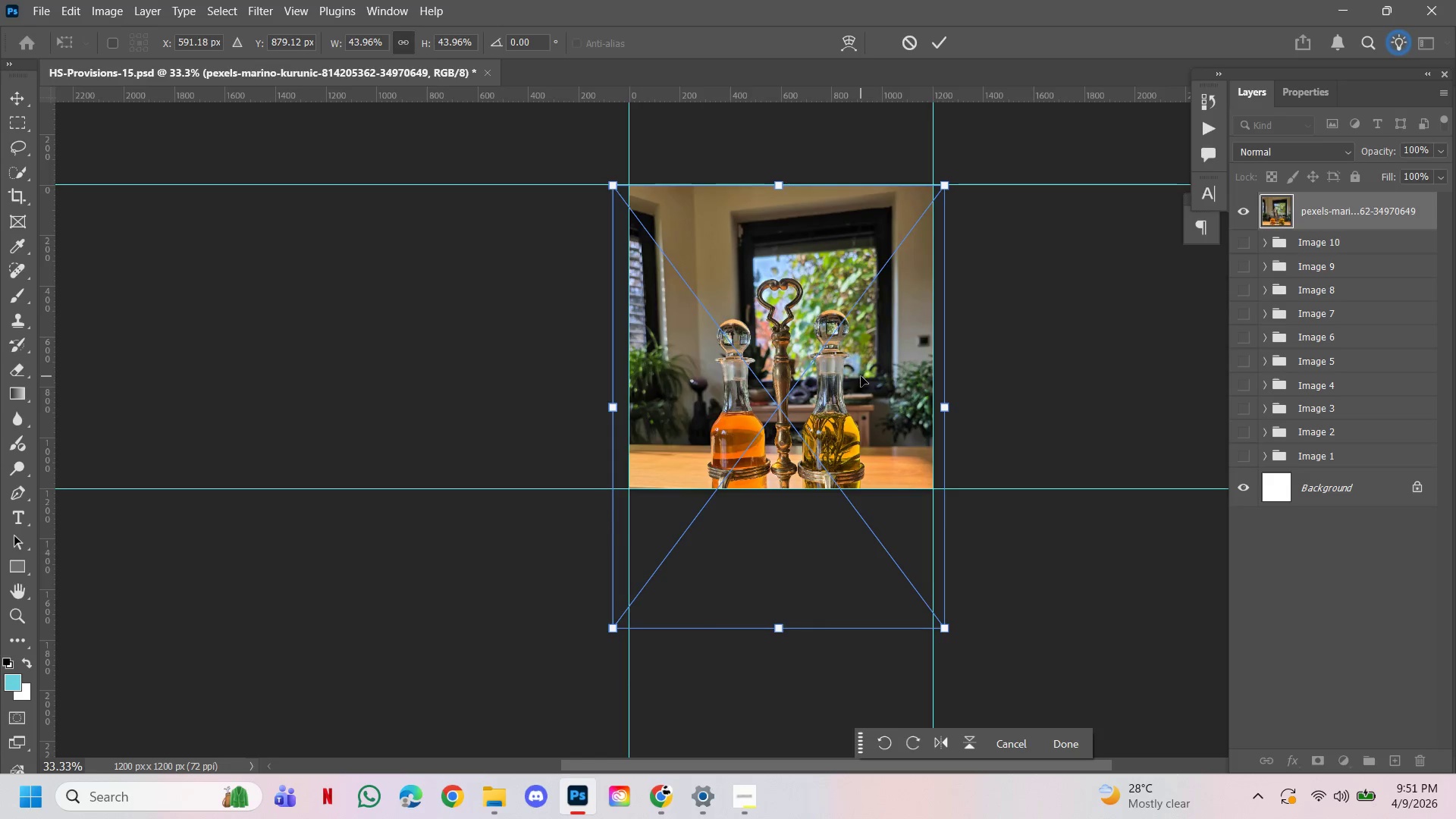 
left_click_drag(start_coordinate=[863, 374], to_coordinate=[873, 306])
 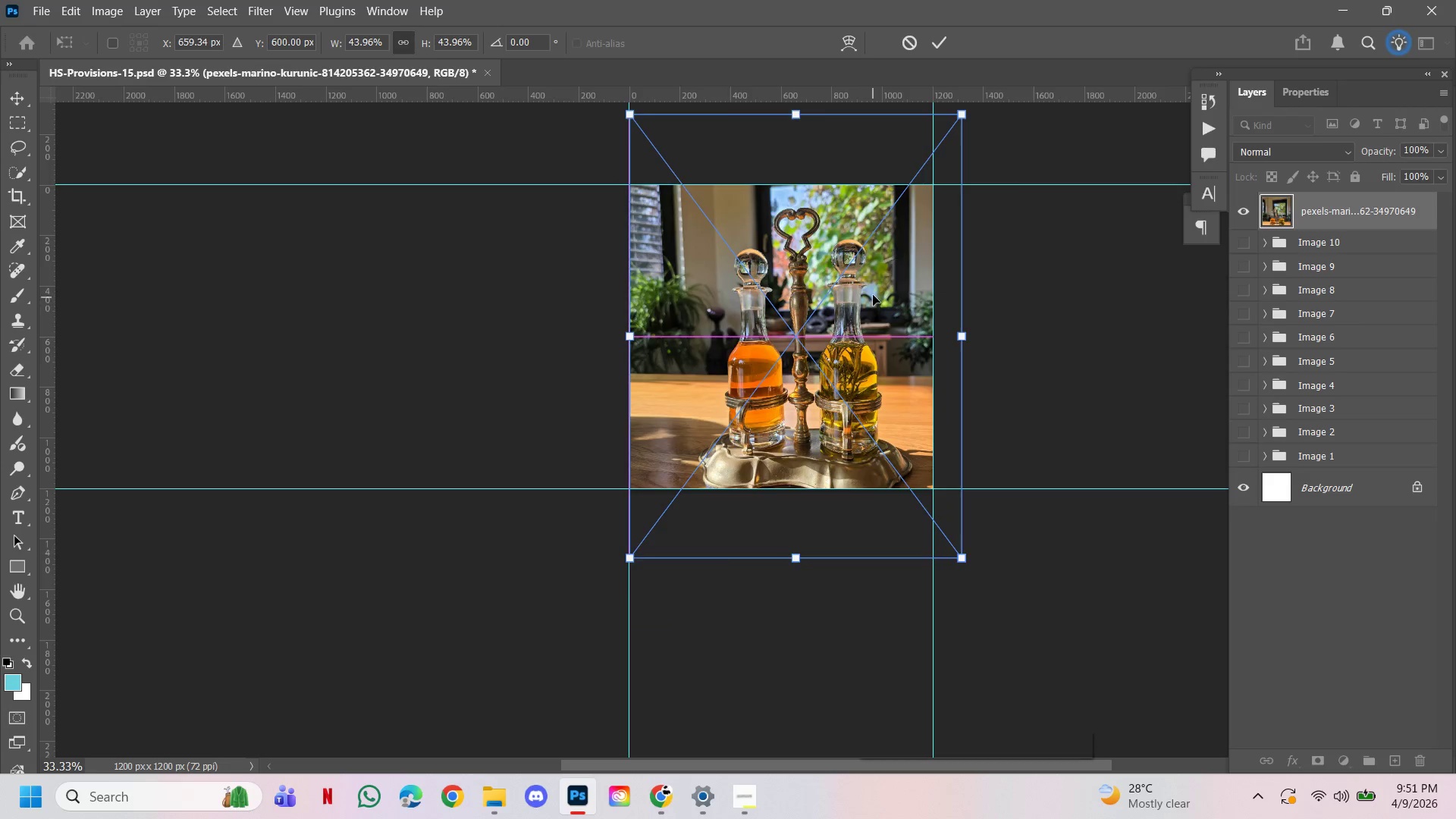 
double_click([873, 295])
 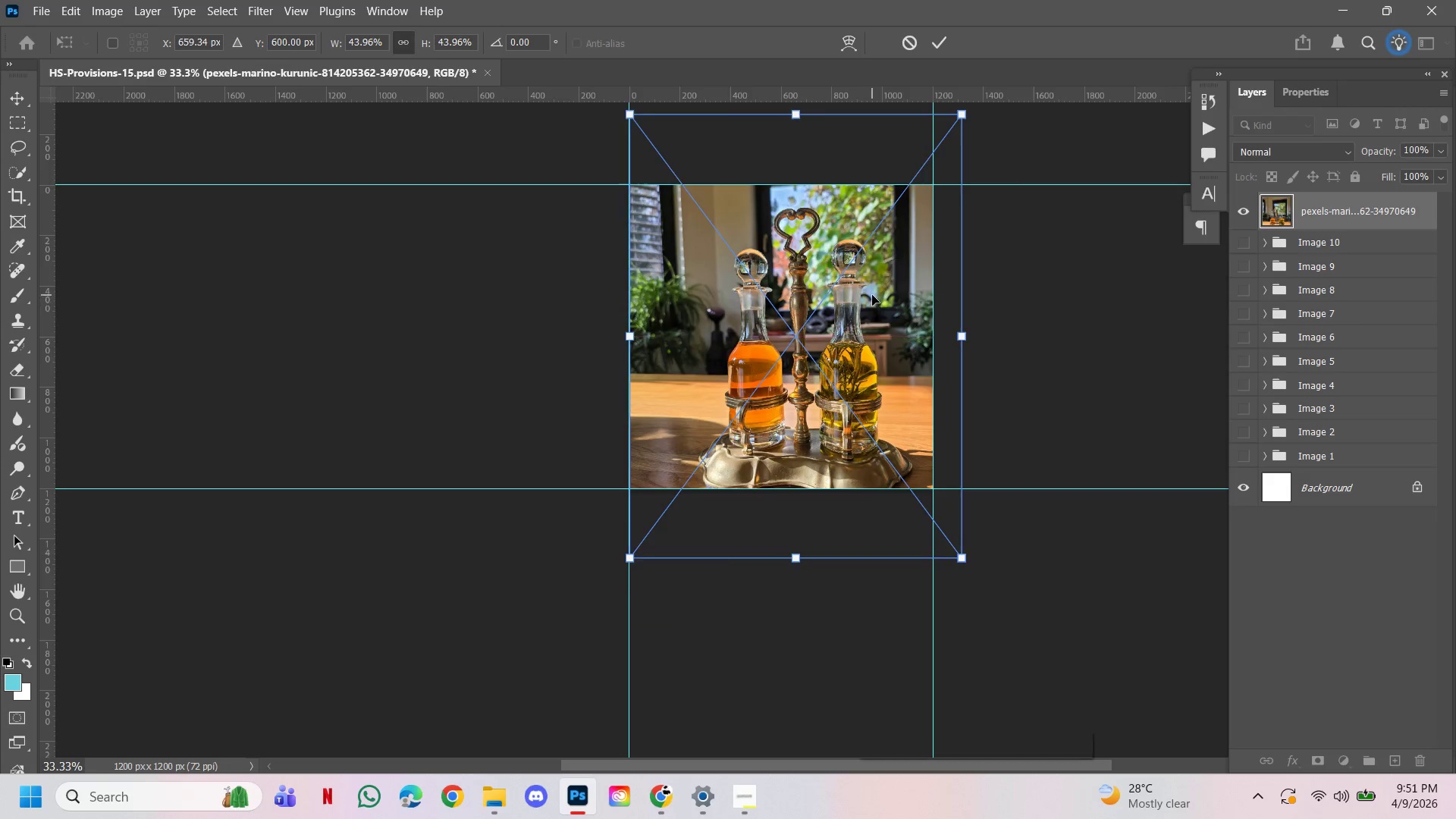 
triple_click([872, 295])
 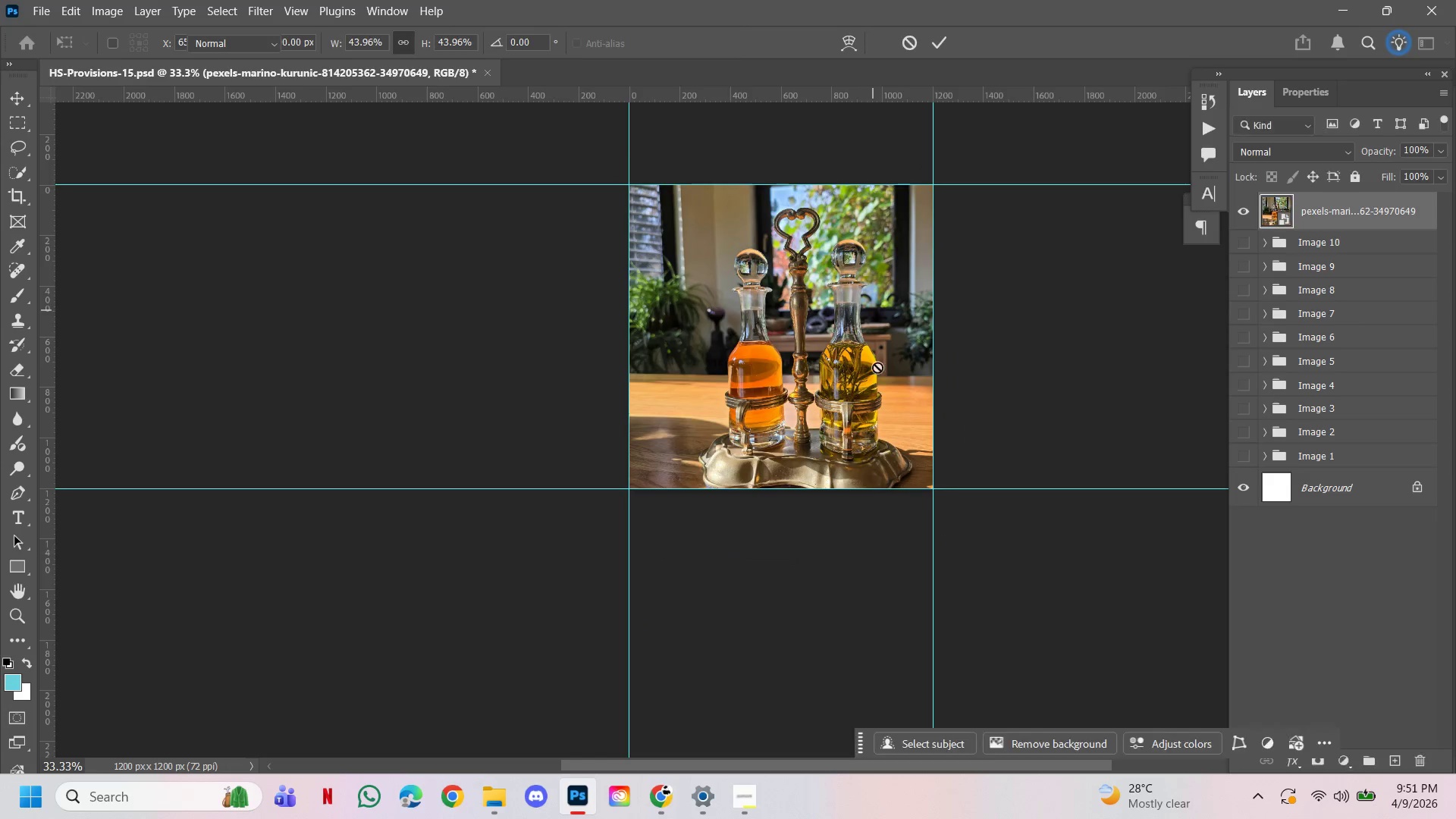 
left_click_drag(start_coordinate=[877, 367], to_coordinate=[861, 359])
 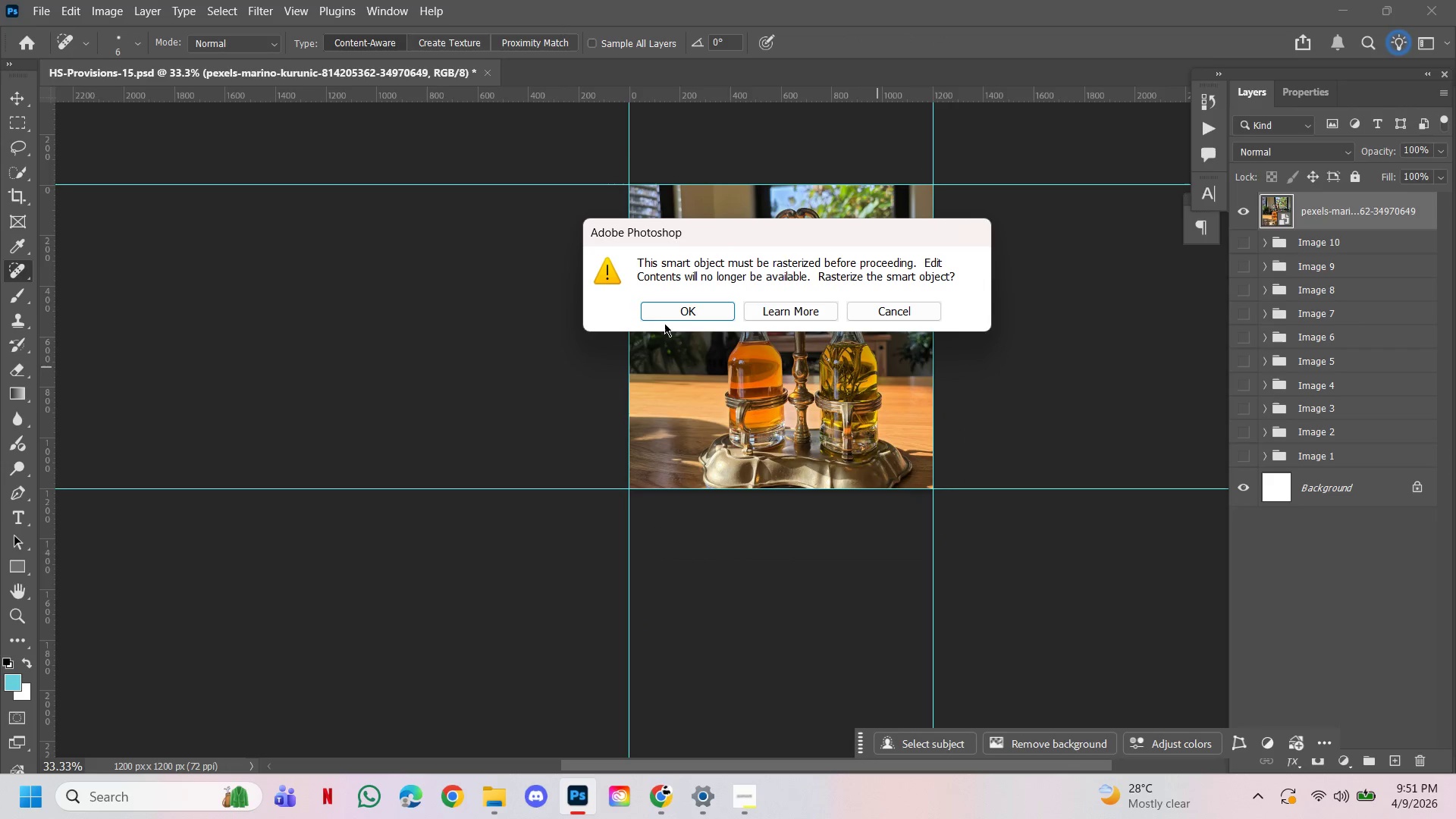 
left_click([667, 315])
 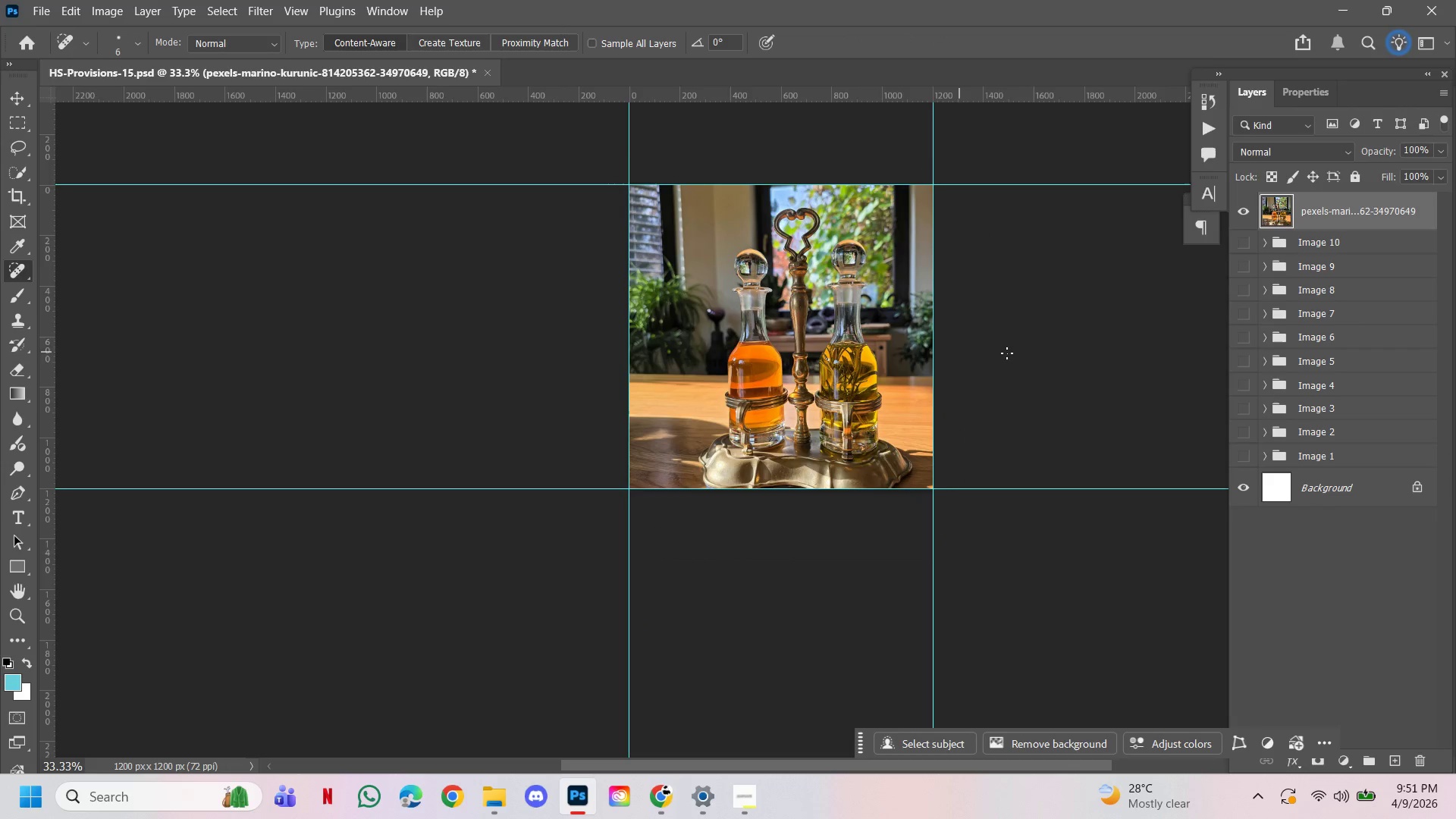 
hold_key(key=ControlLeft, duration=1.12)
 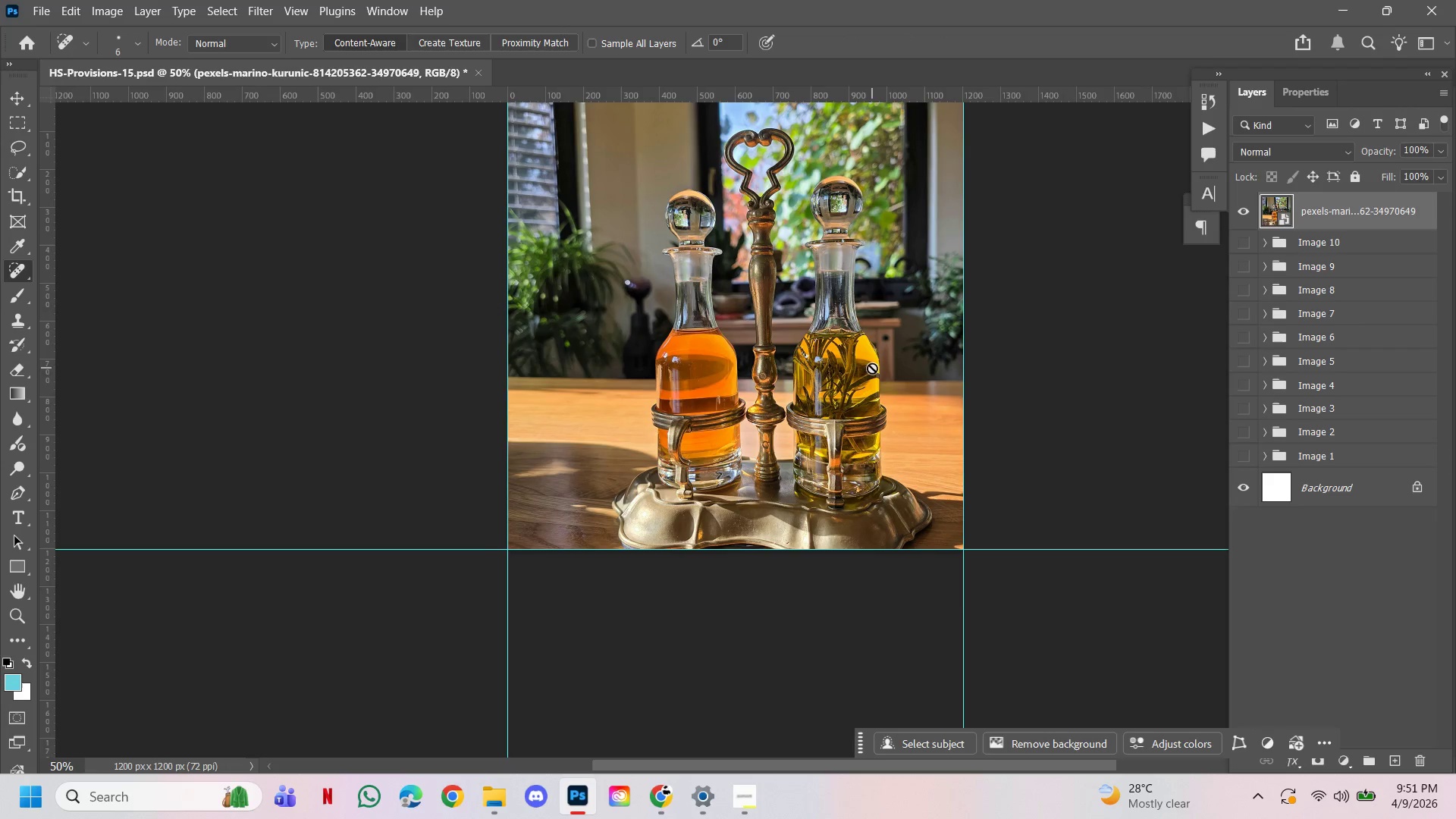 
hold_key(key=Space, duration=0.94)
 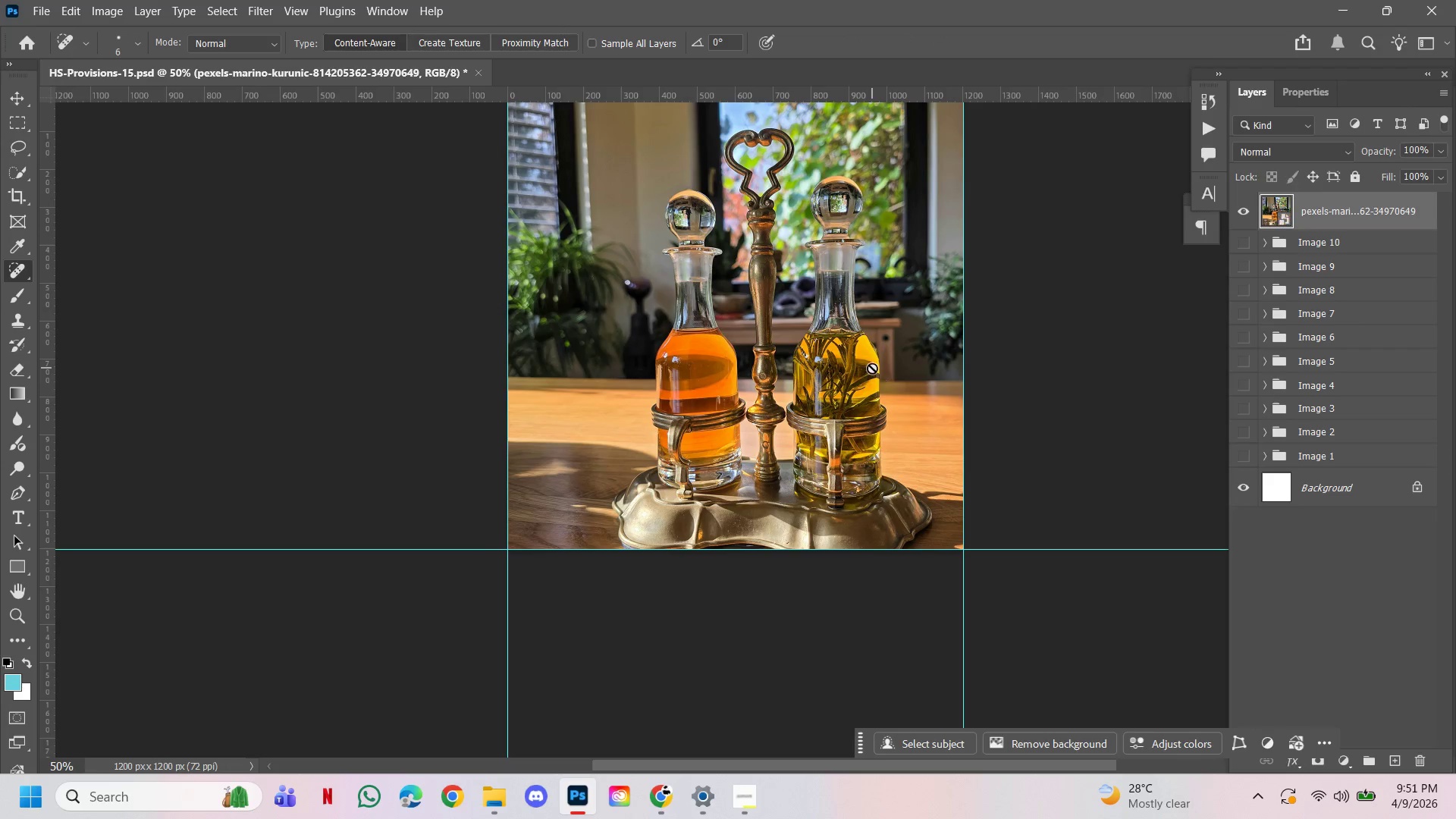 
left_click([873, 368])
 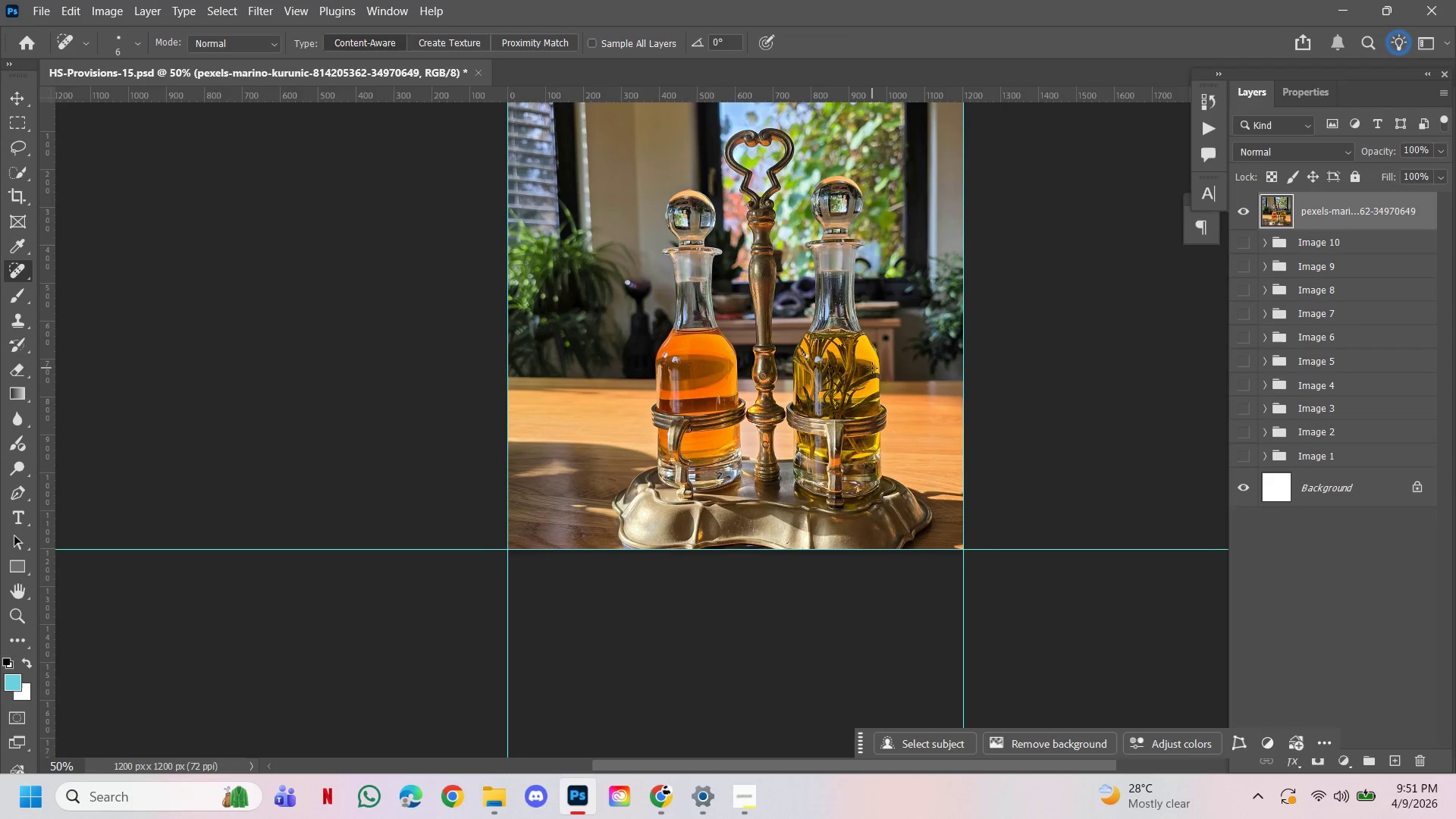 
key(Control+Z)
 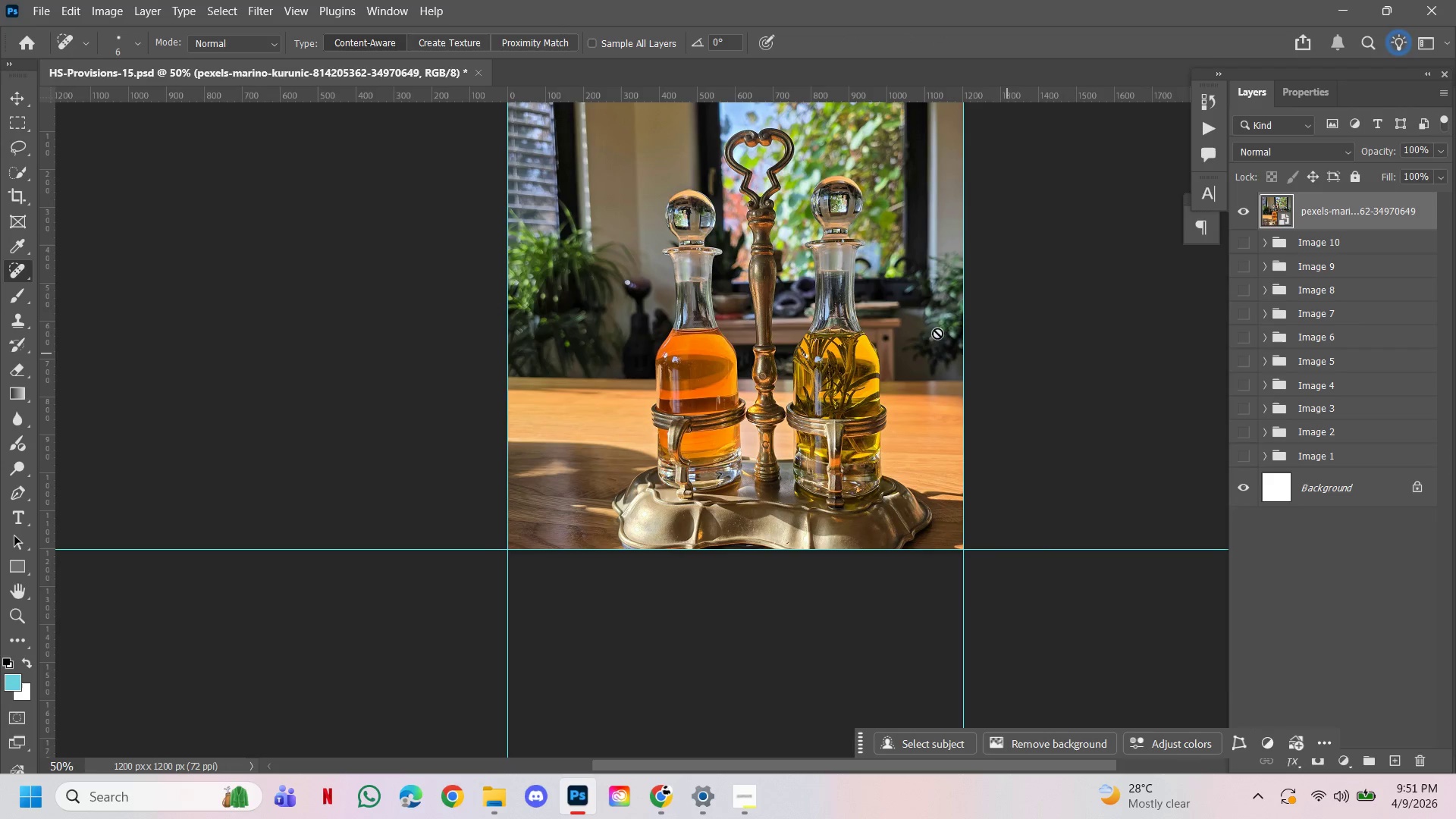 
left_click([886, 333])
 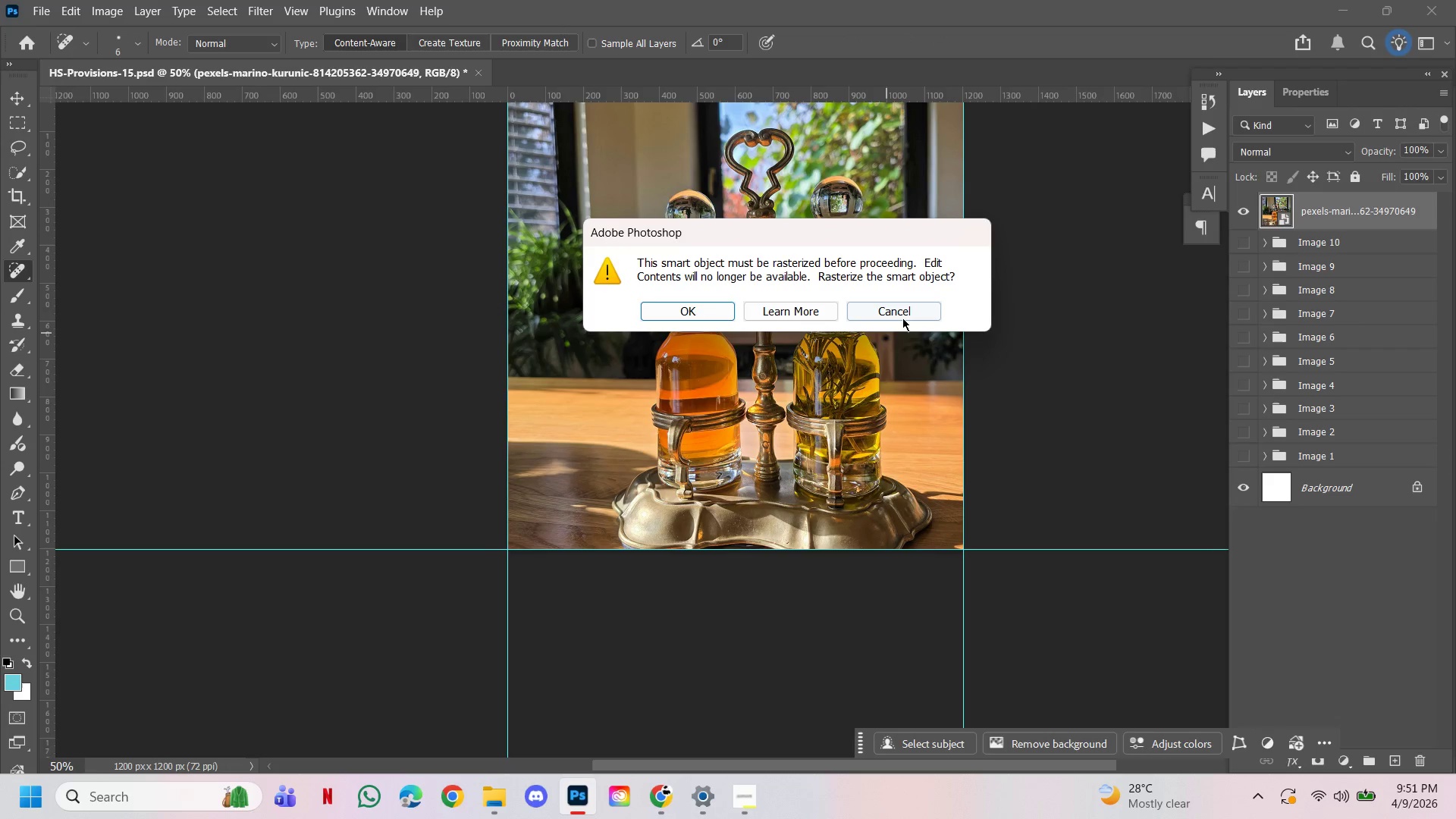 
left_click([897, 317])
 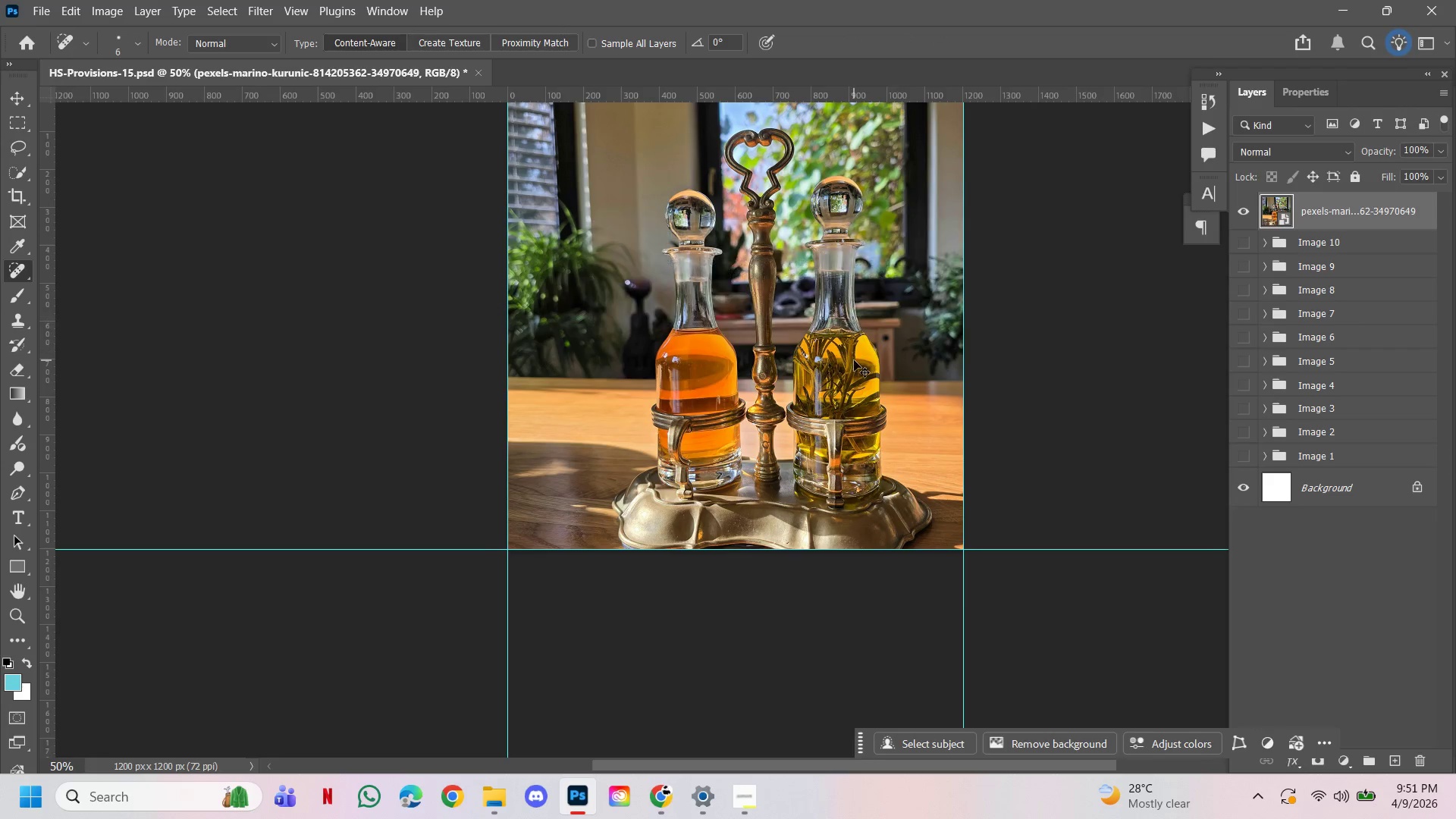 
key(Control+T)
 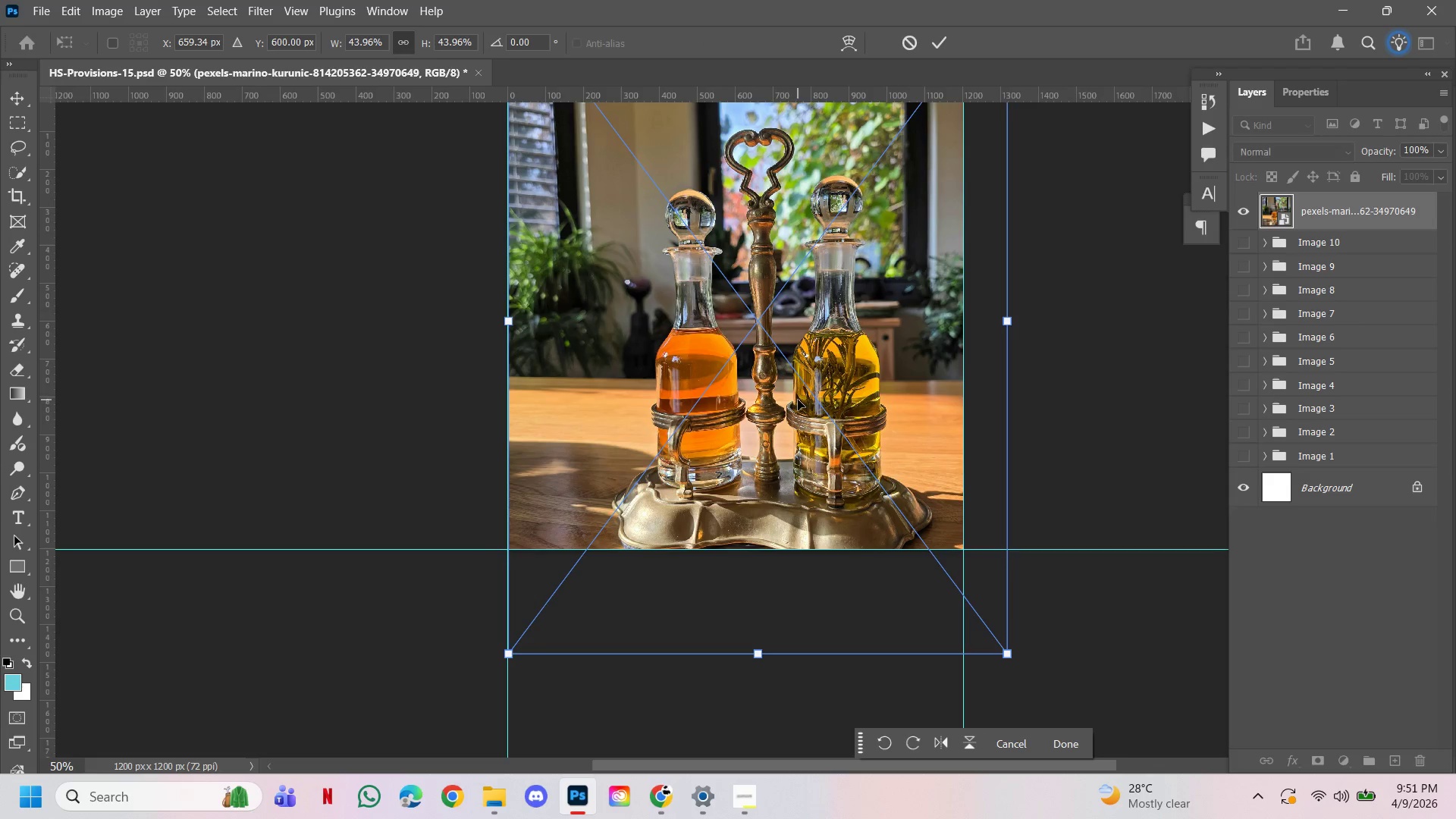 
left_click_drag(start_coordinate=[798, 400], to_coordinate=[786, 356])
 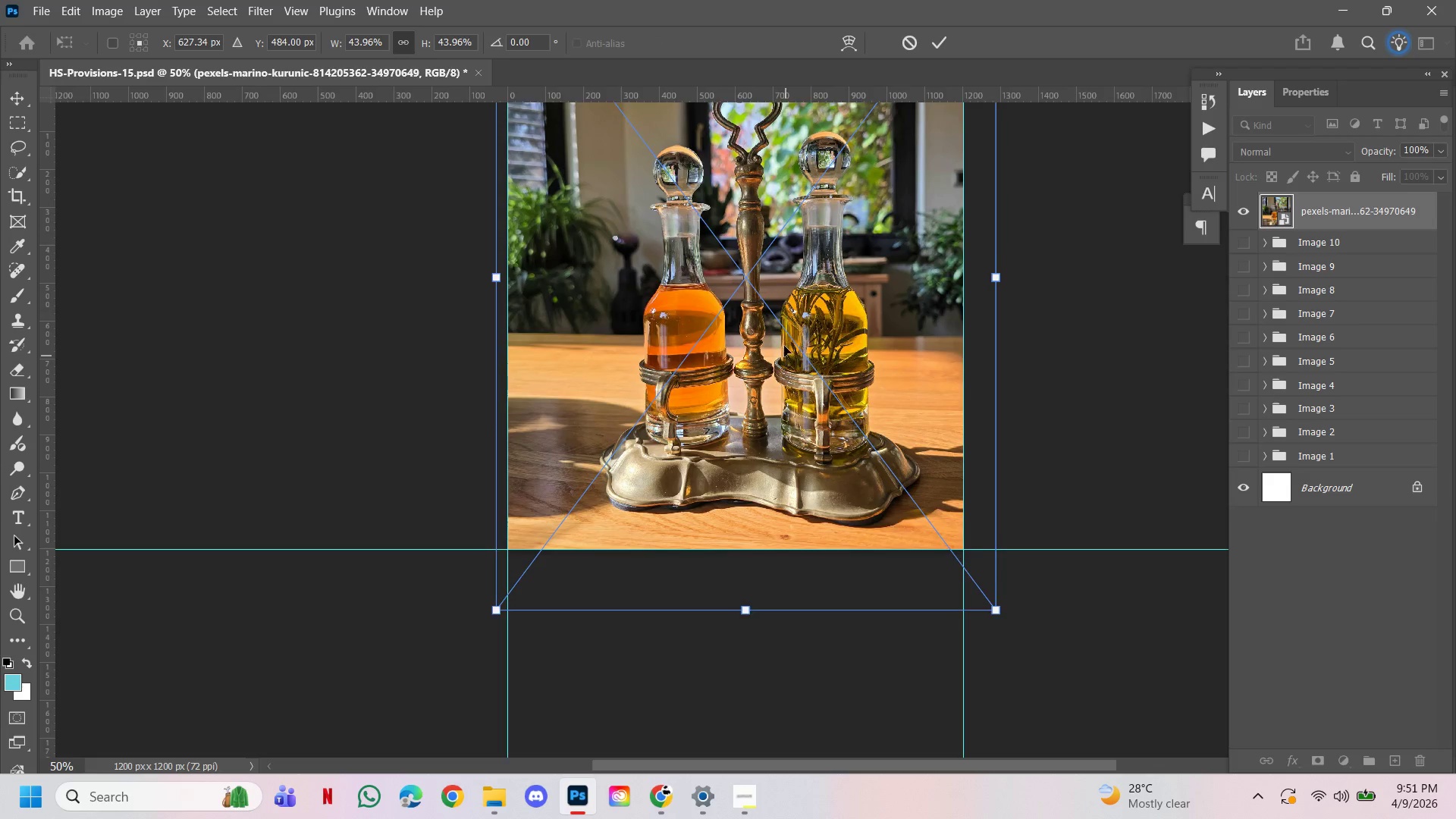 
left_click_drag(start_coordinate=[786, 356], to_coordinate=[783, 360])
 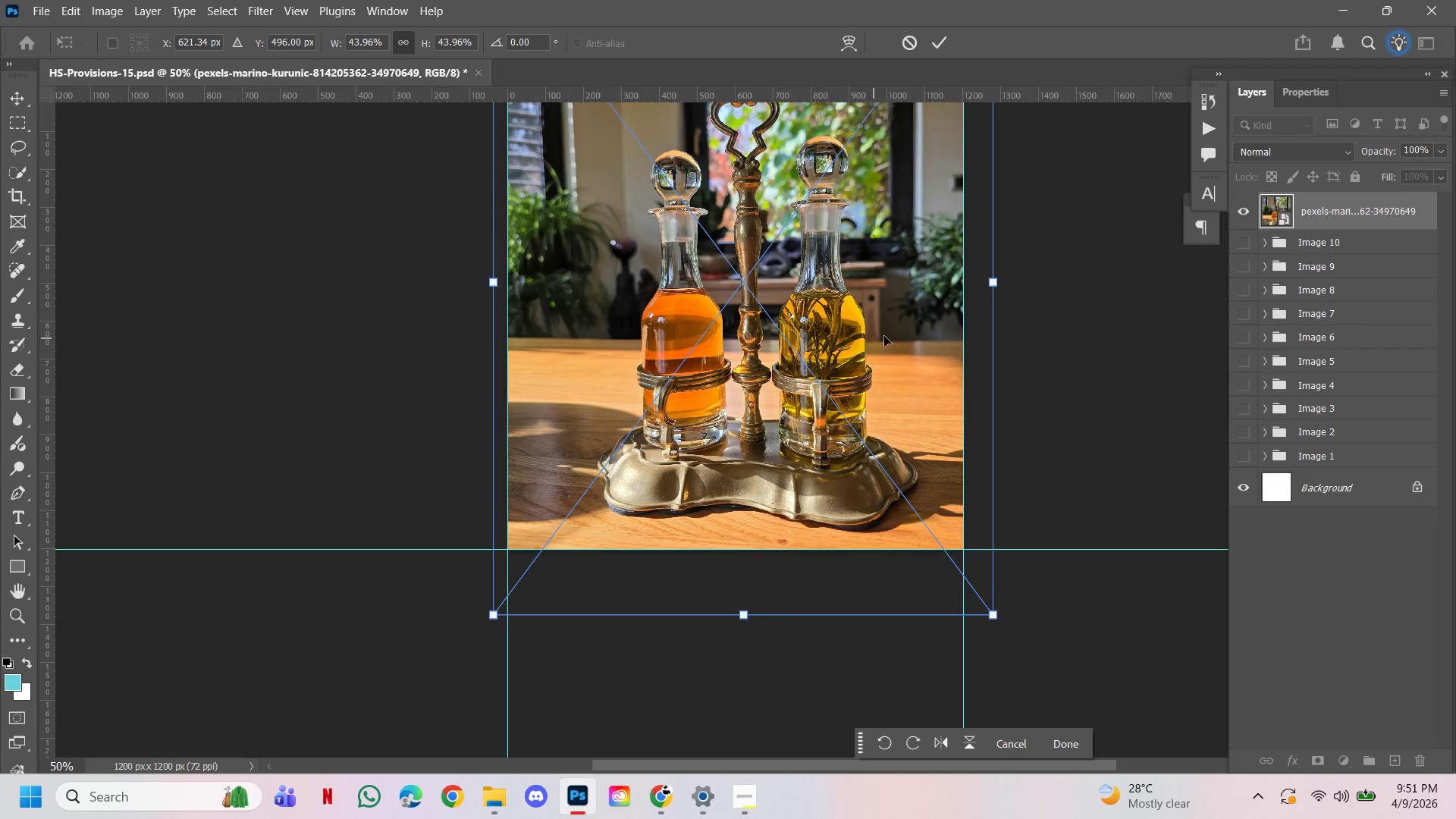 
hold_key(key=ControlLeft, duration=1.33)
 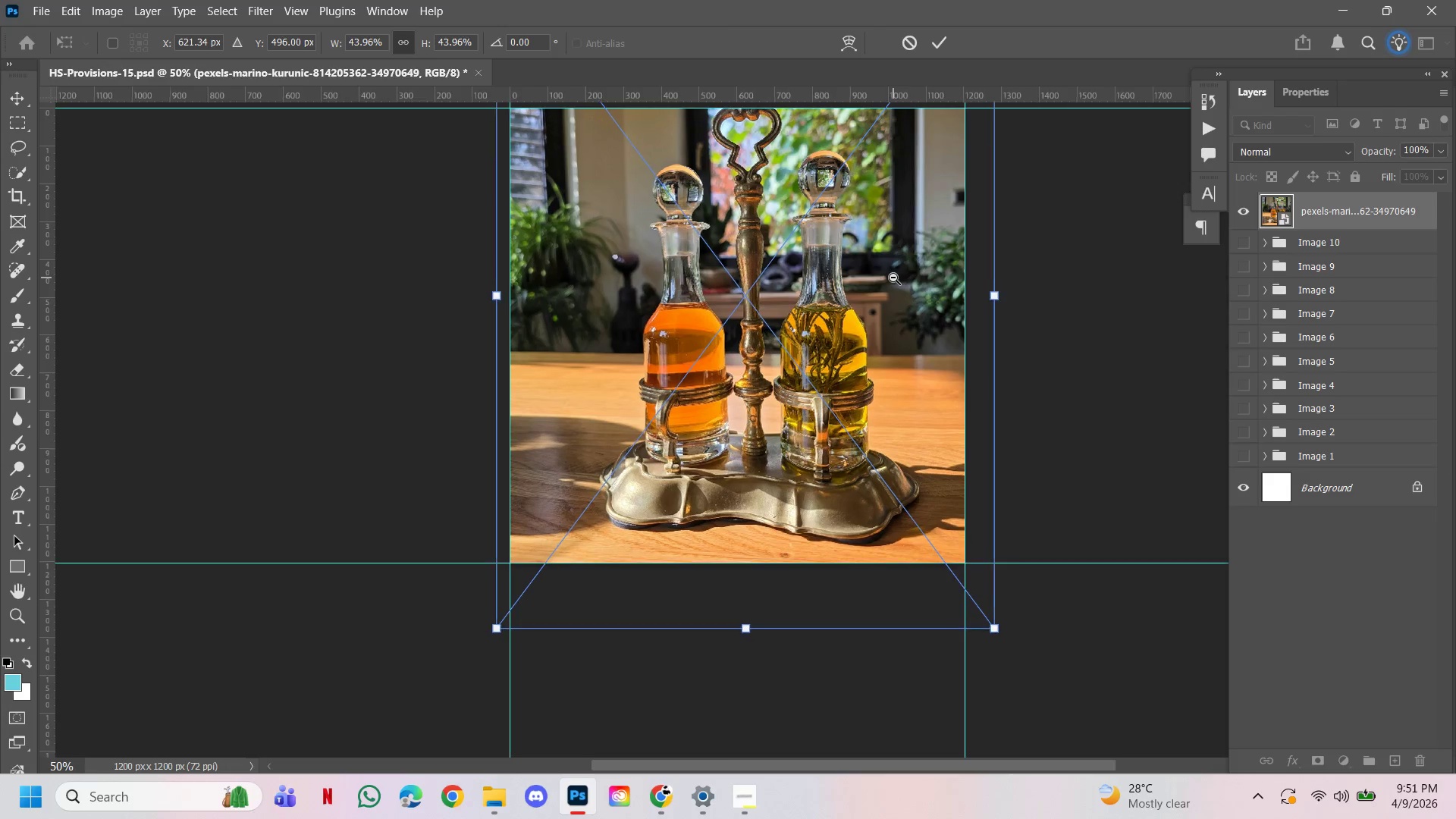 
hold_key(key=Space, duration=1.02)
 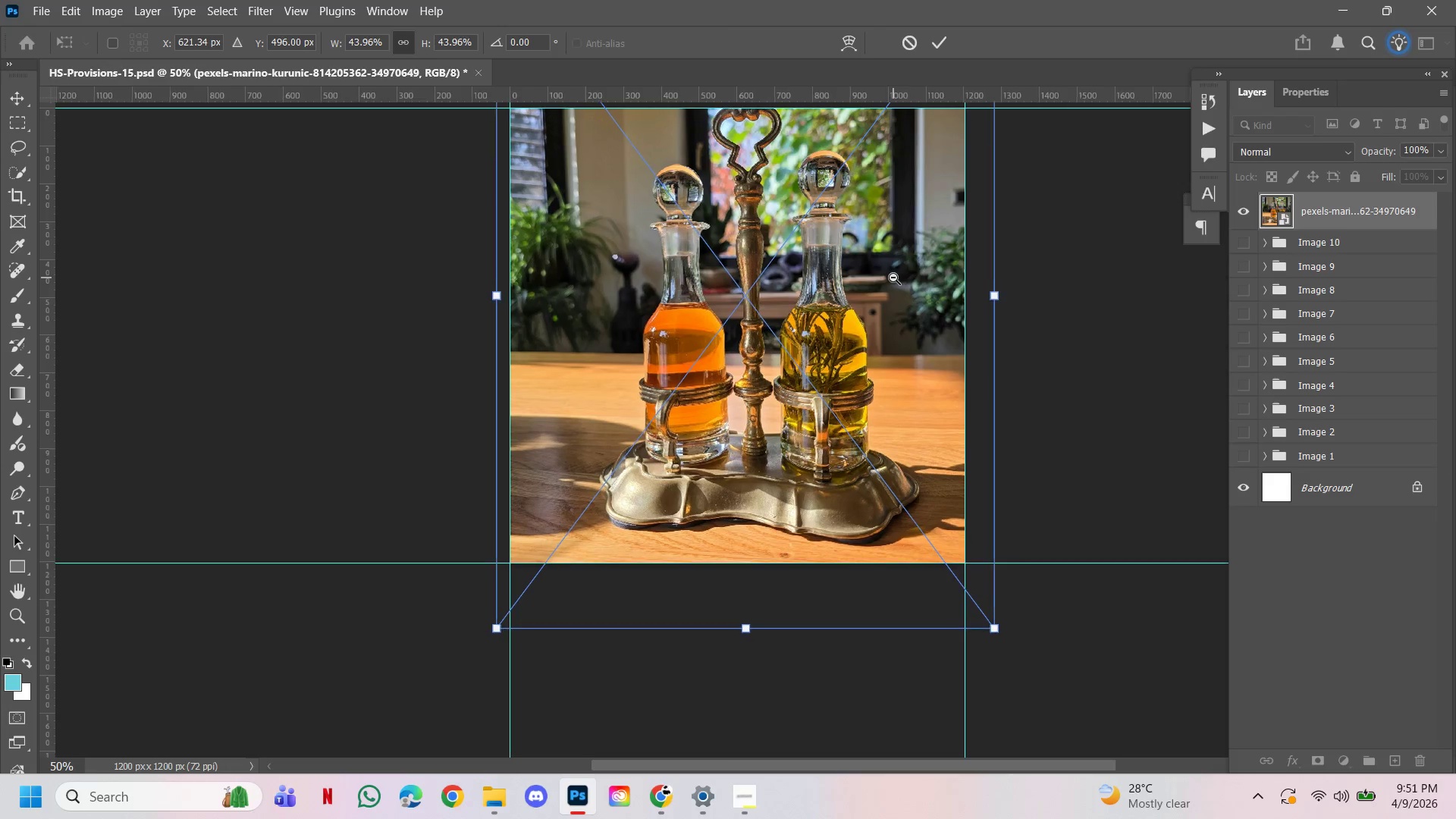 
hold_key(key=AltLeft, duration=0.42)
left_click([890, 280])
 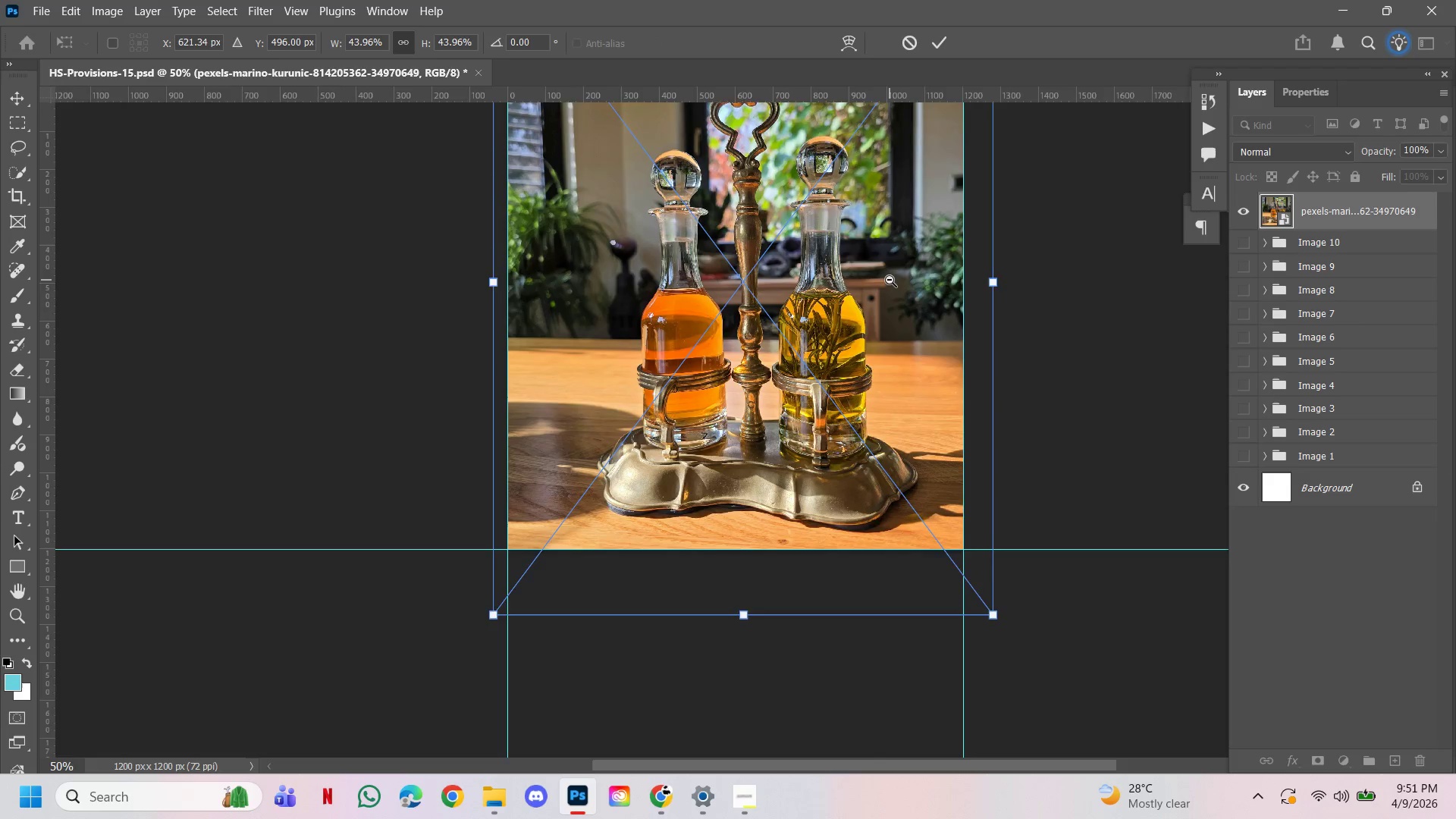 
hold_key(key=Space, duration=1.06)
 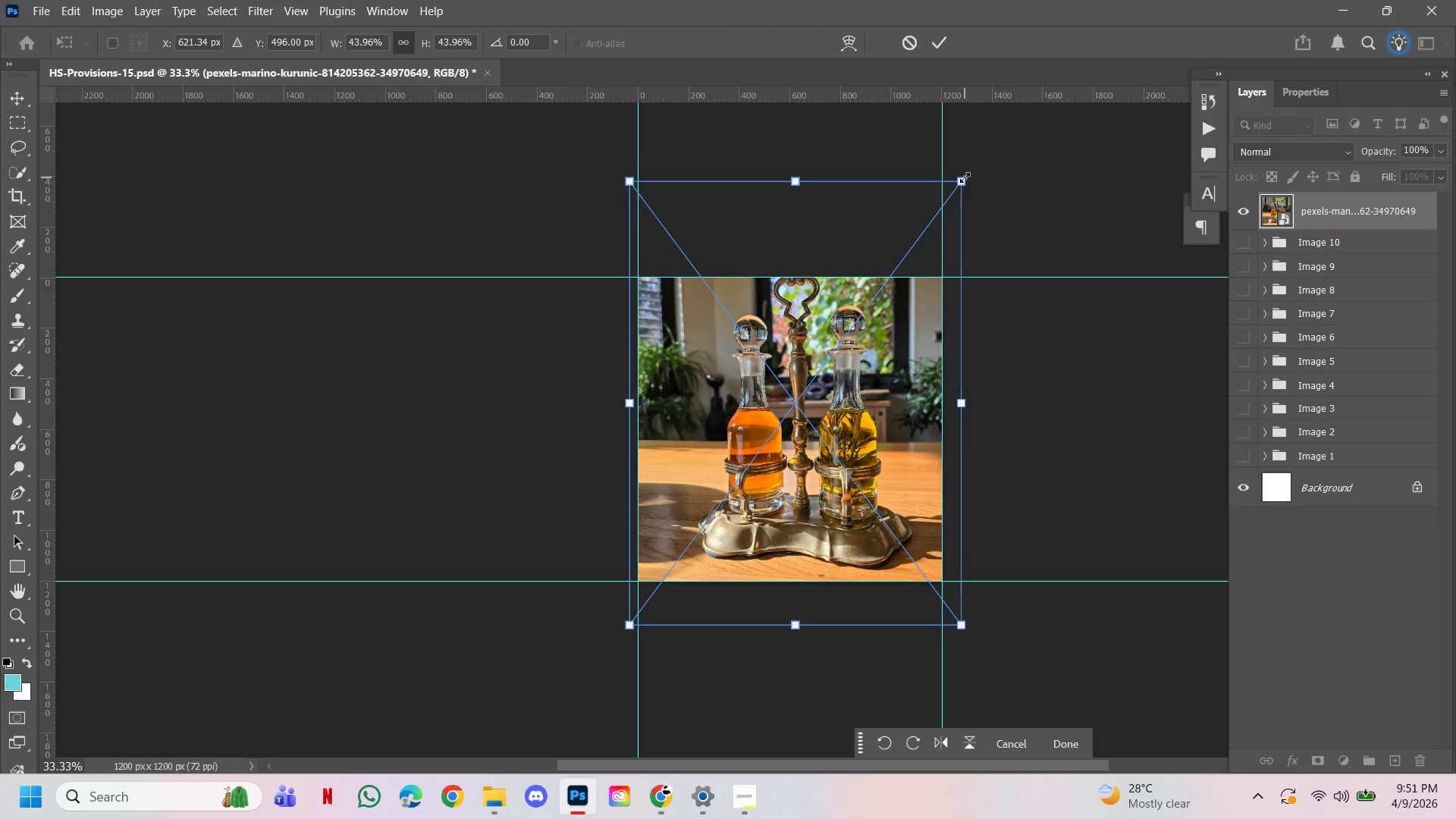 
hold_key(key=ControlLeft, duration=0.47)
hold_key(key=AltLeft, duration=0.31)
left_click([893, 278])
 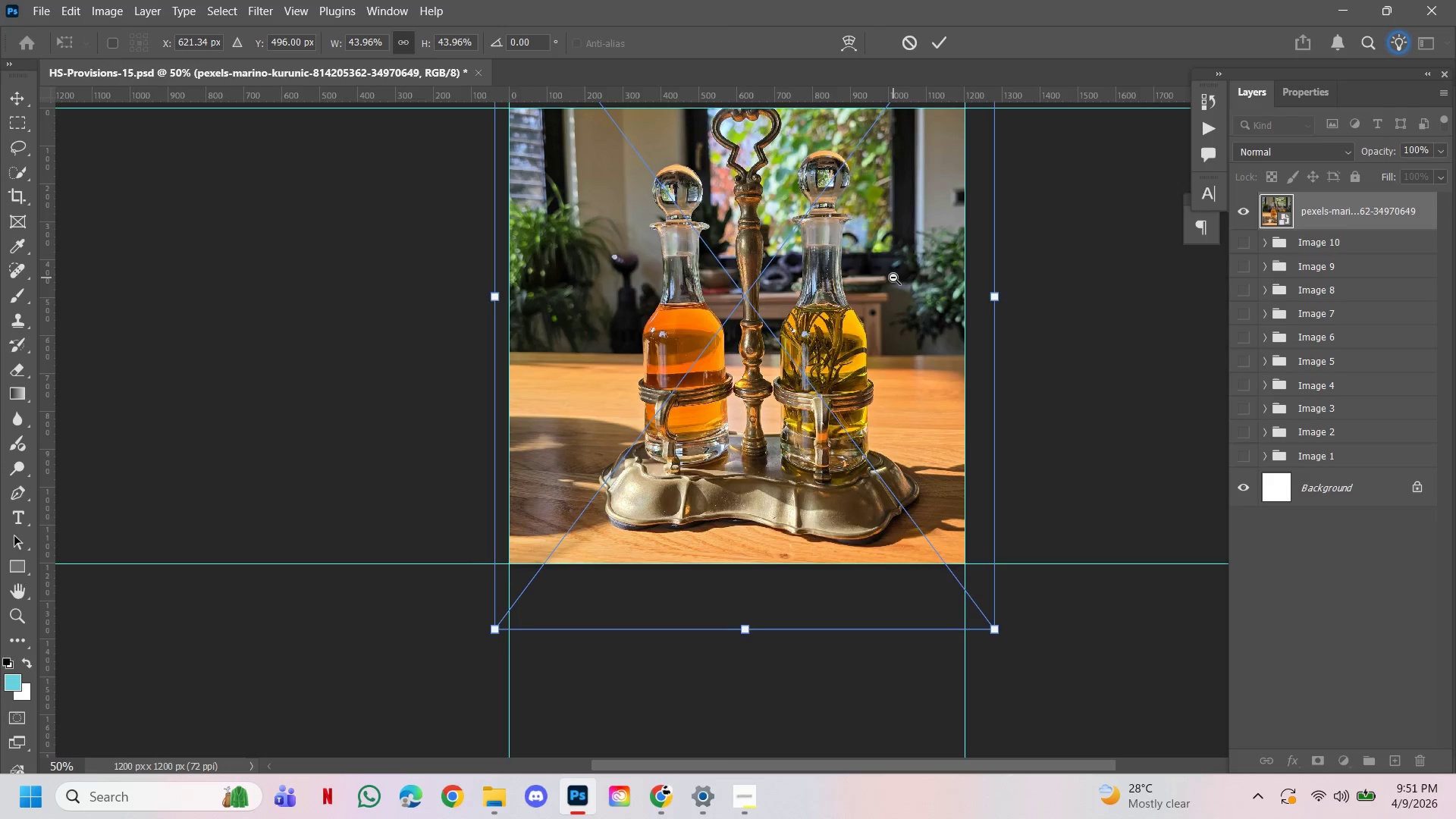 
left_click_drag(start_coordinate=[918, 208], to_coordinate=[919, 321])
 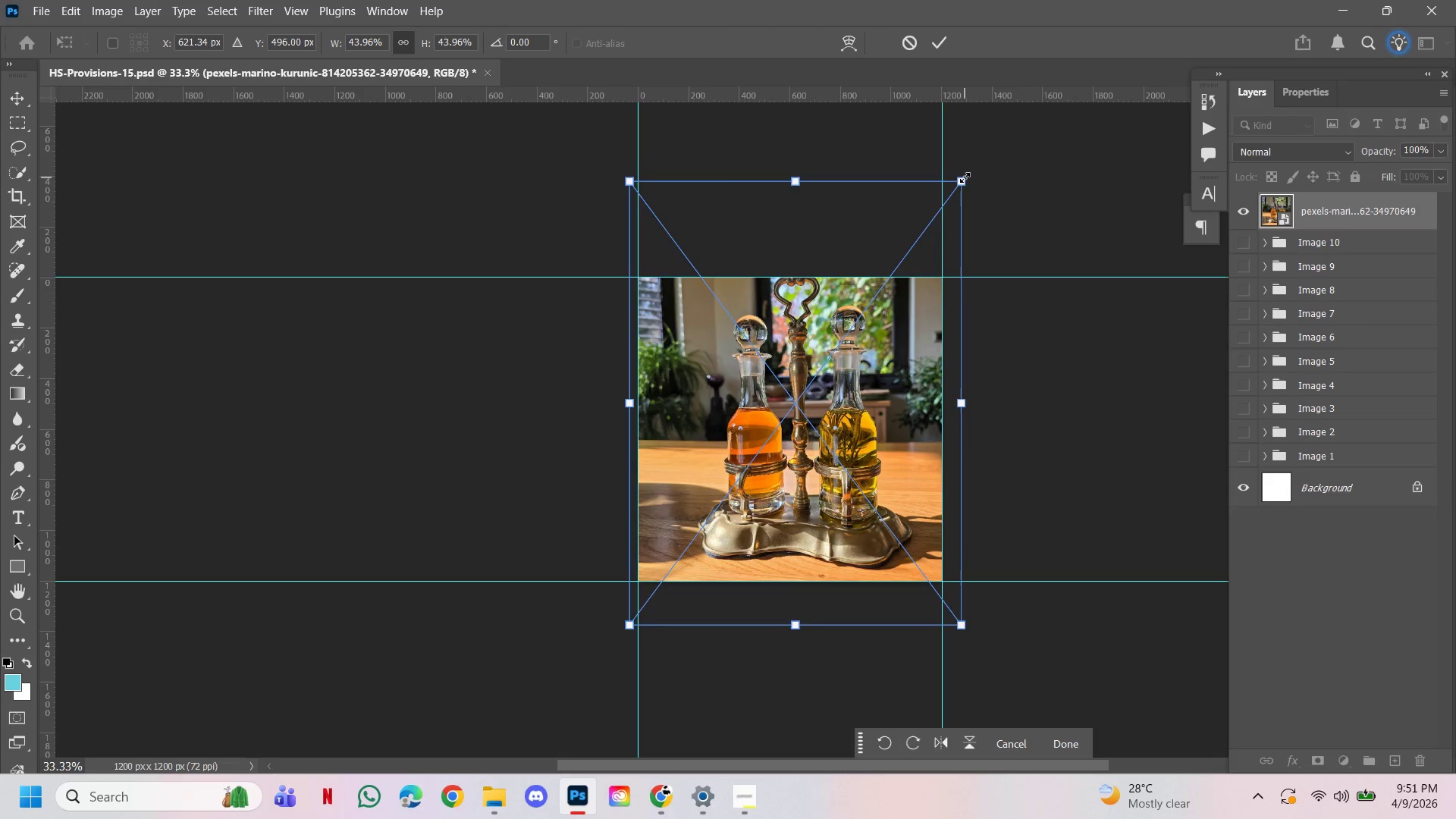 
left_click_drag(start_coordinate=[965, 177], to_coordinate=[944, 190])
 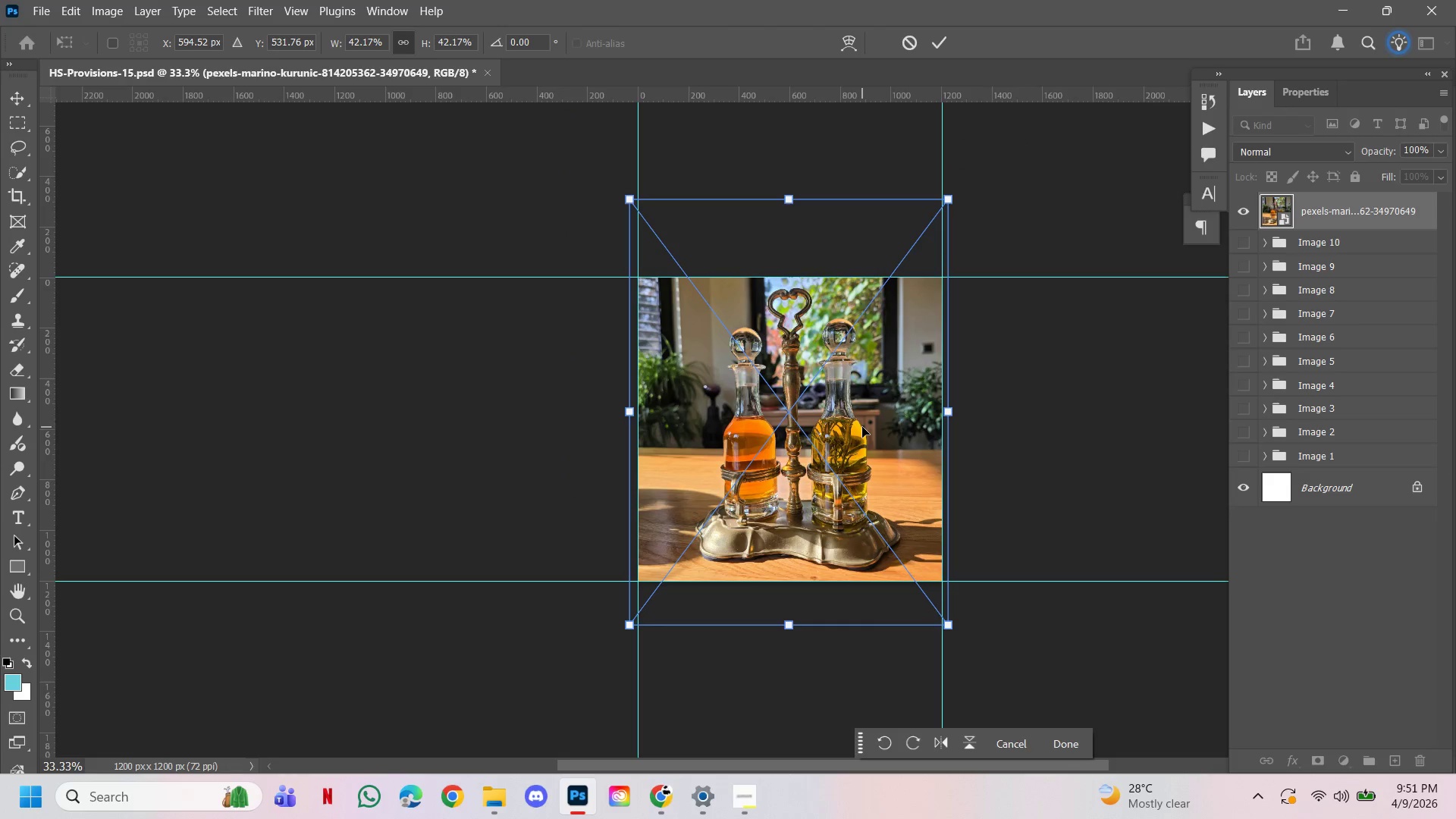 
left_click_drag(start_coordinate=[862, 427], to_coordinate=[866, 431])
 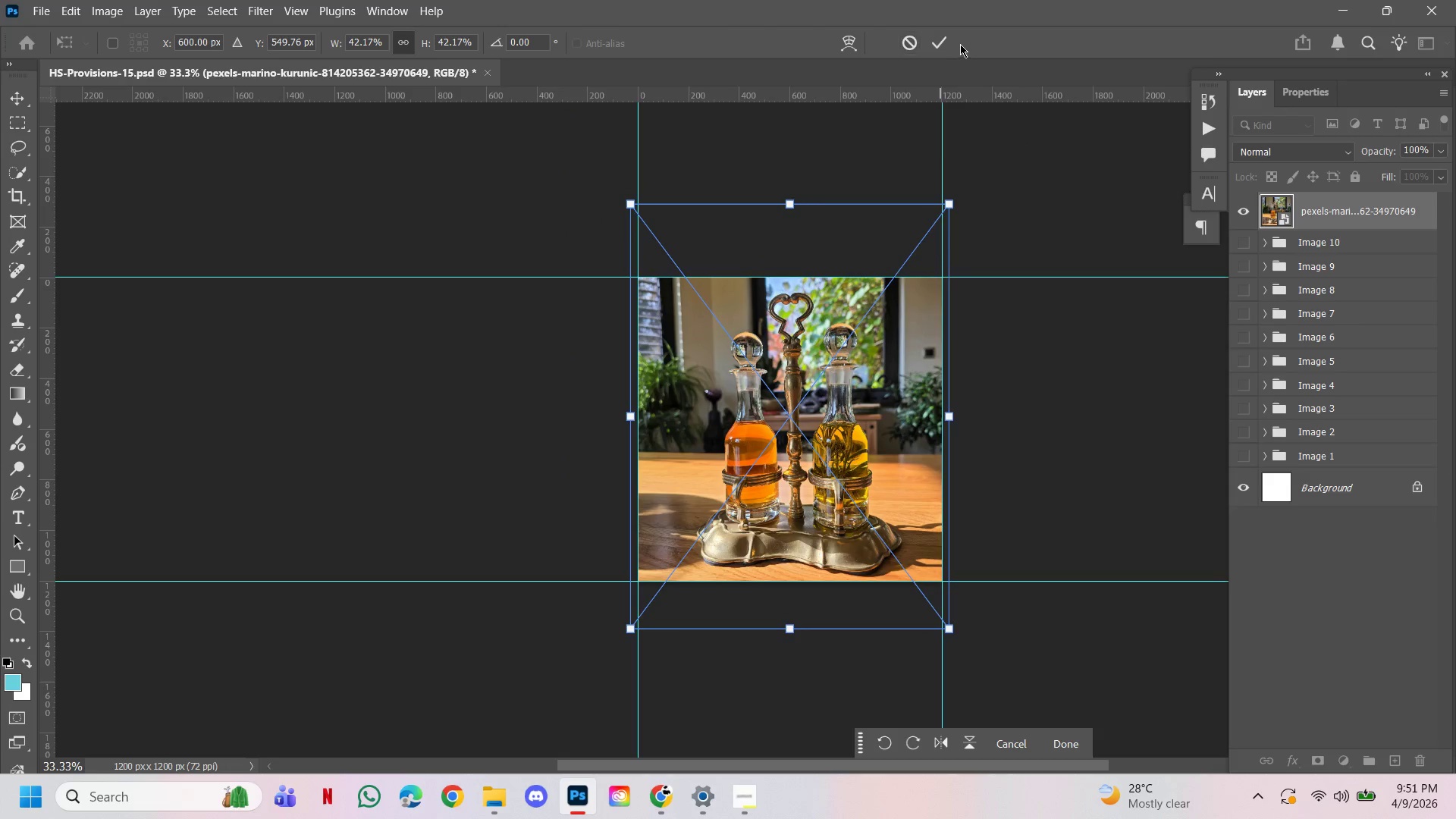 
left_click([947, 41])
 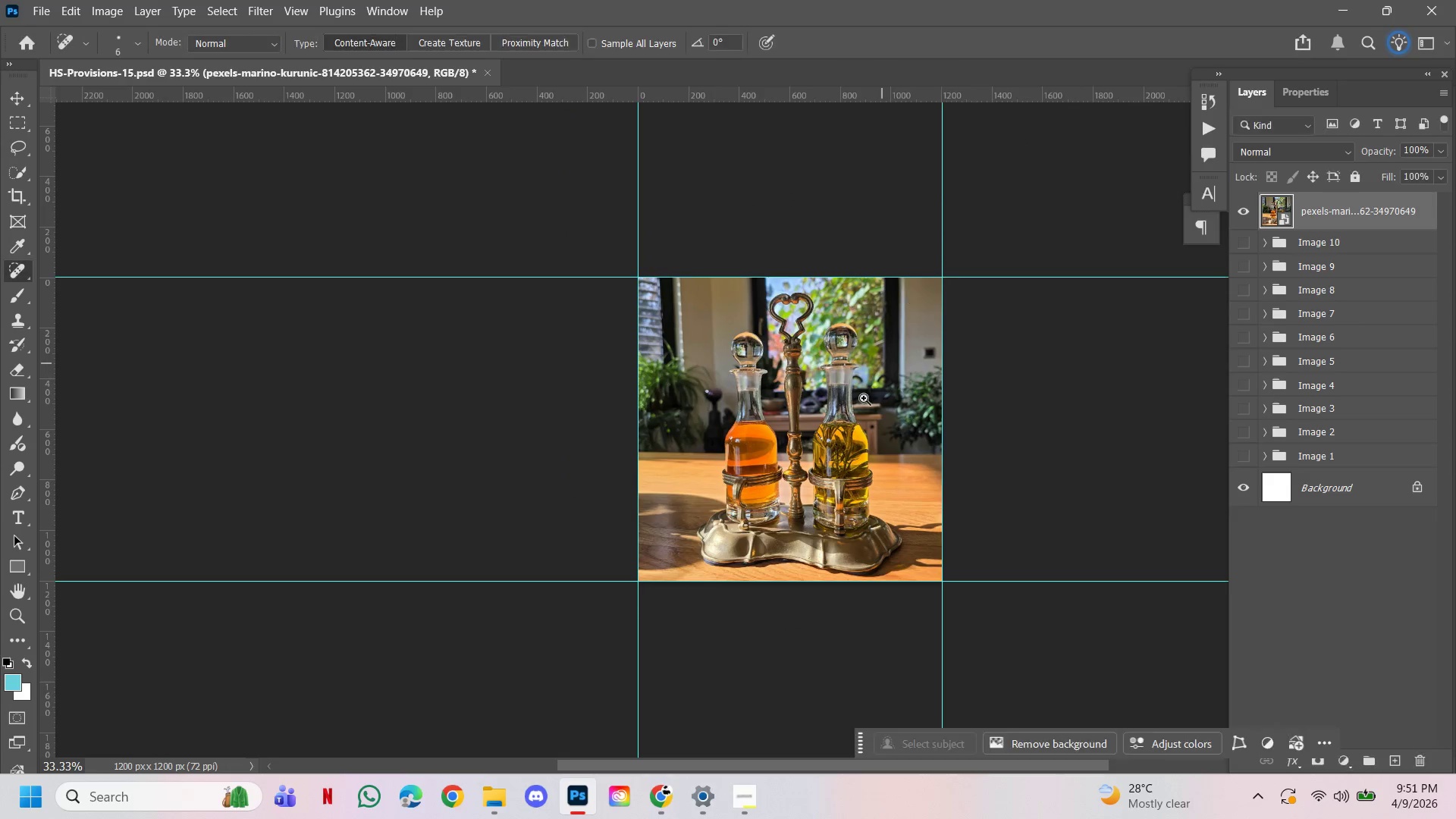 
hold_key(key=ControlLeft, duration=1.08)
 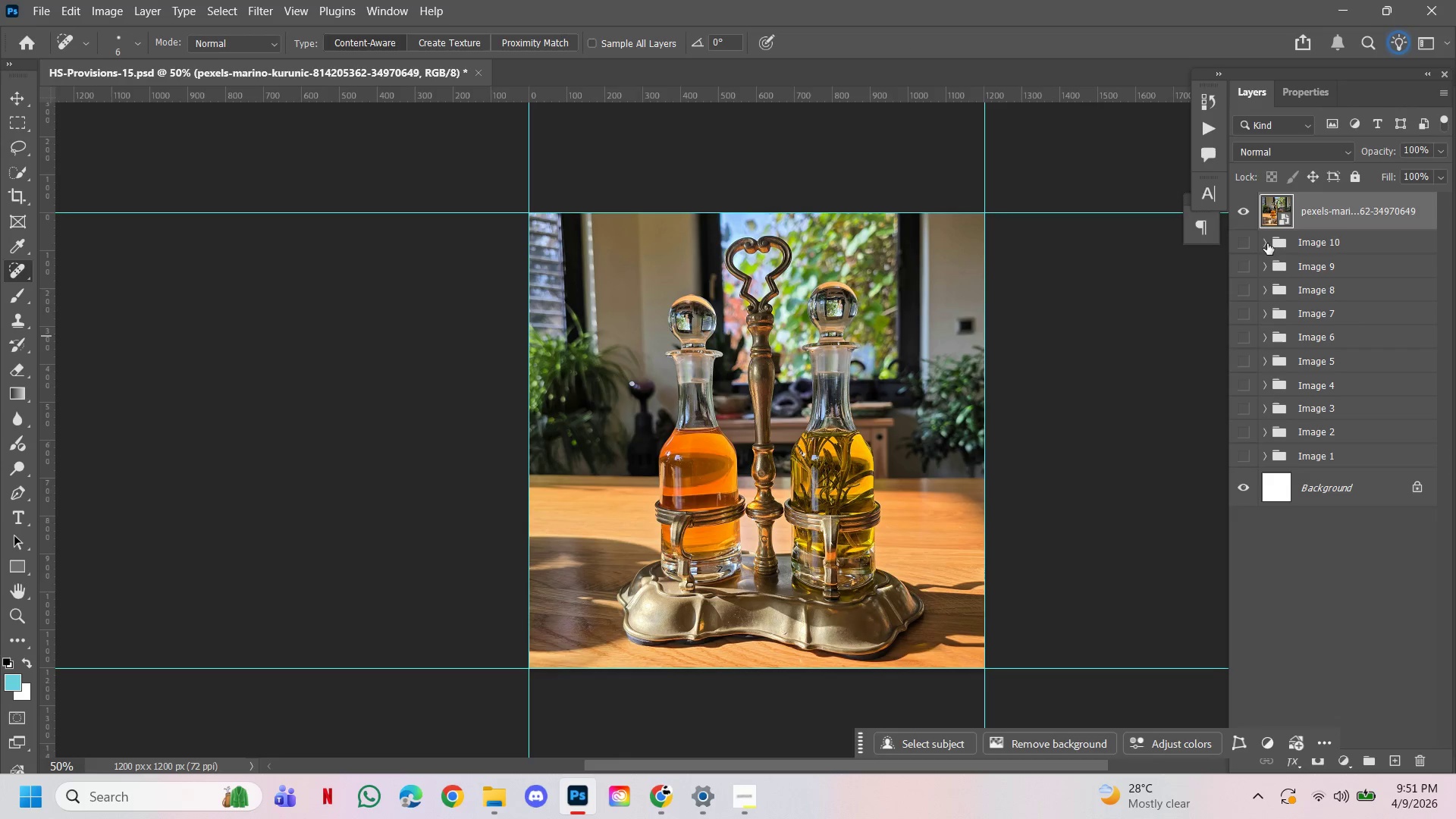 
hold_key(key=Space, duration=1.02)
 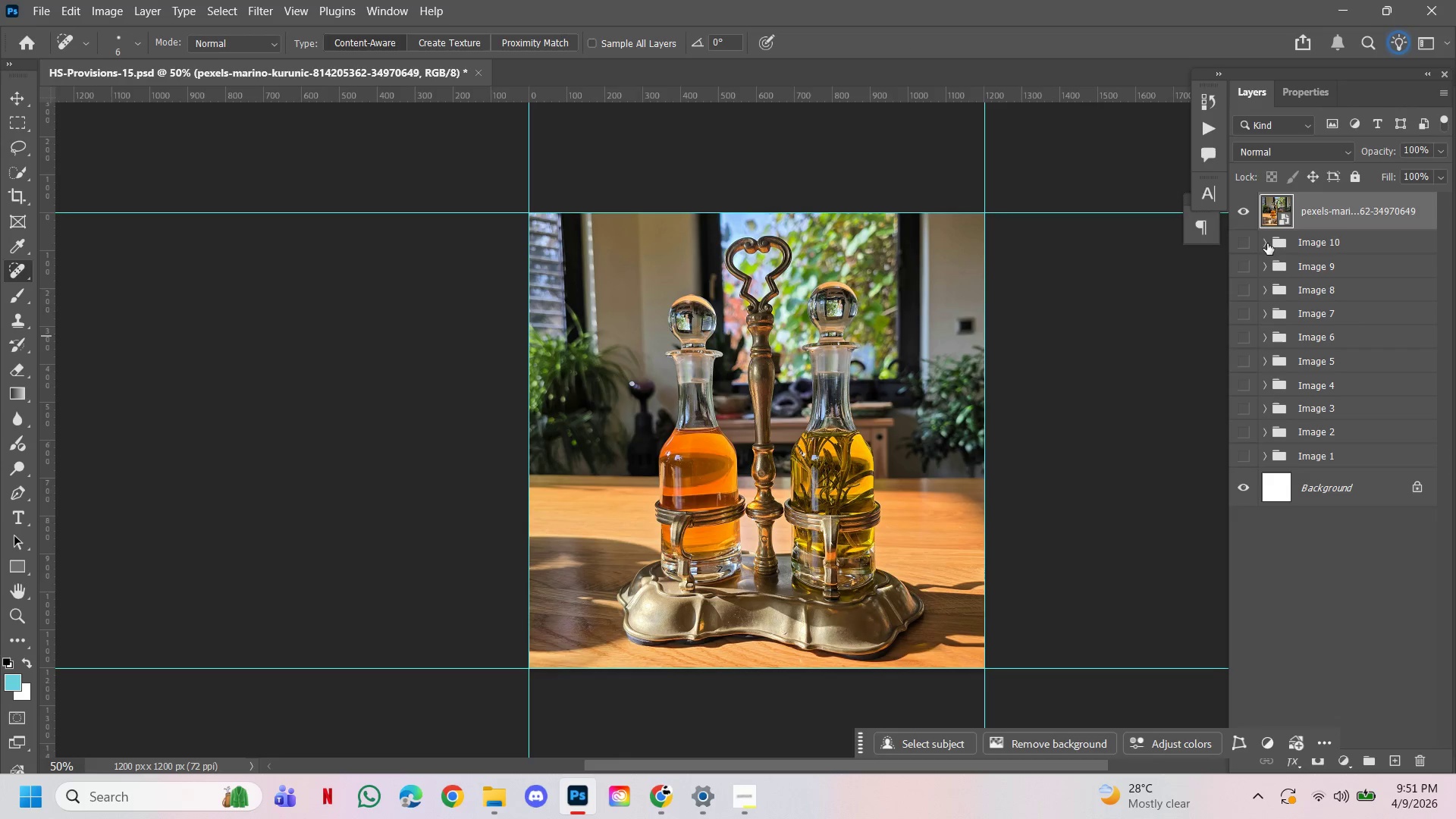 
double_click([856, 407])
 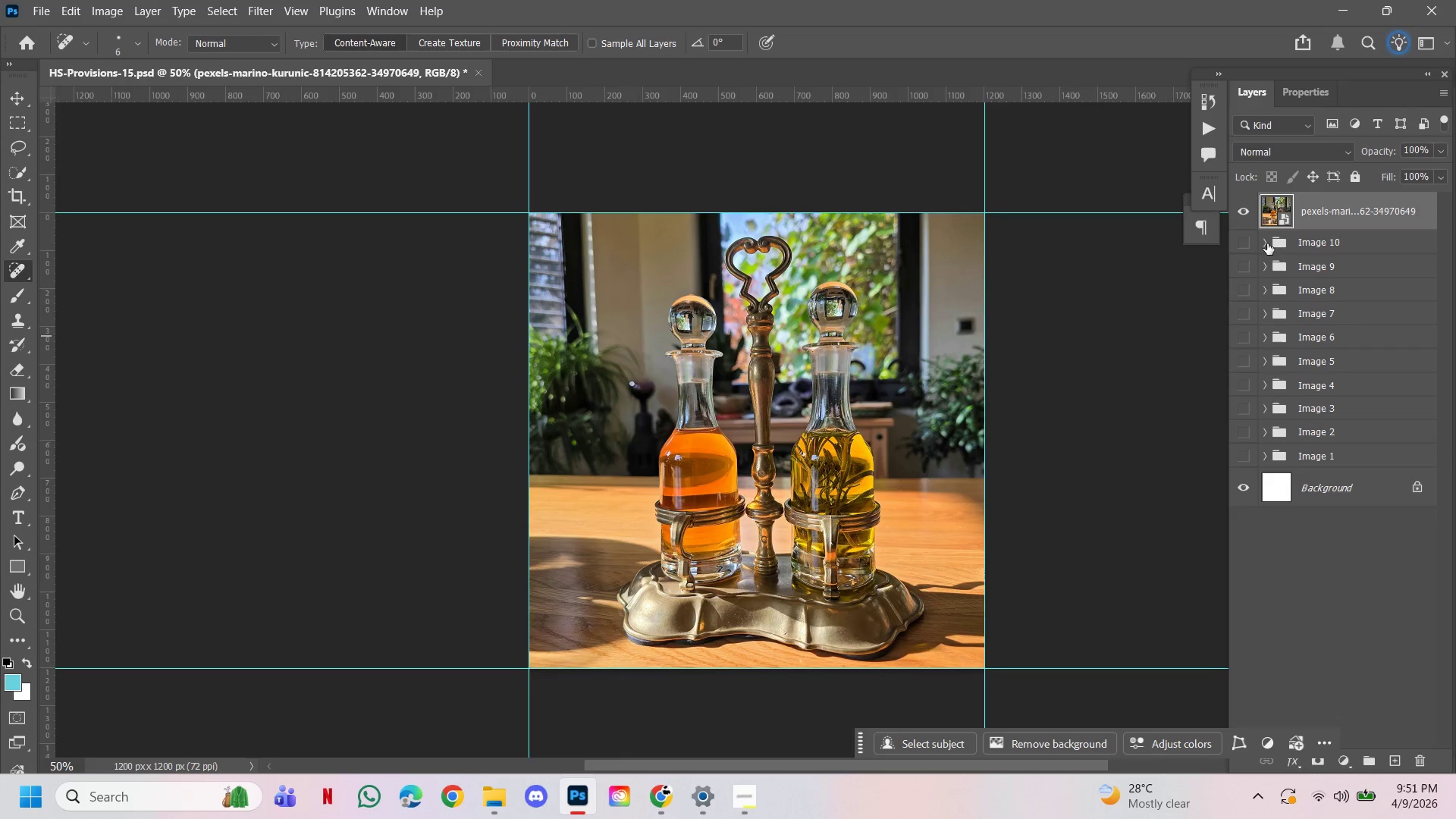 
hold_key(key=AltLeft, duration=1.41)
left_click_drag(start_coordinate=[1332, 216], to_coordinate=[1328, 210])
 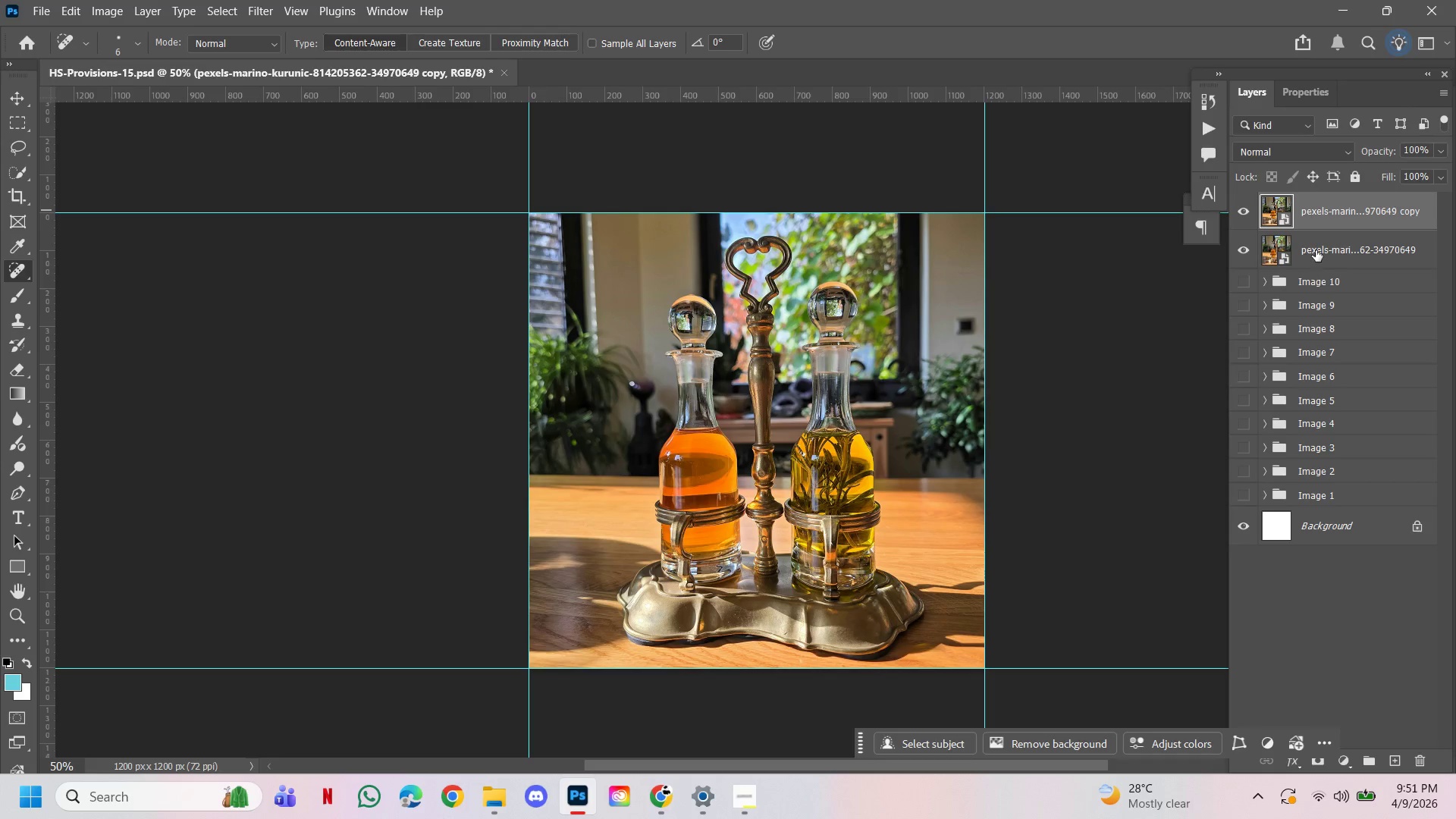 
left_click([1316, 249])
 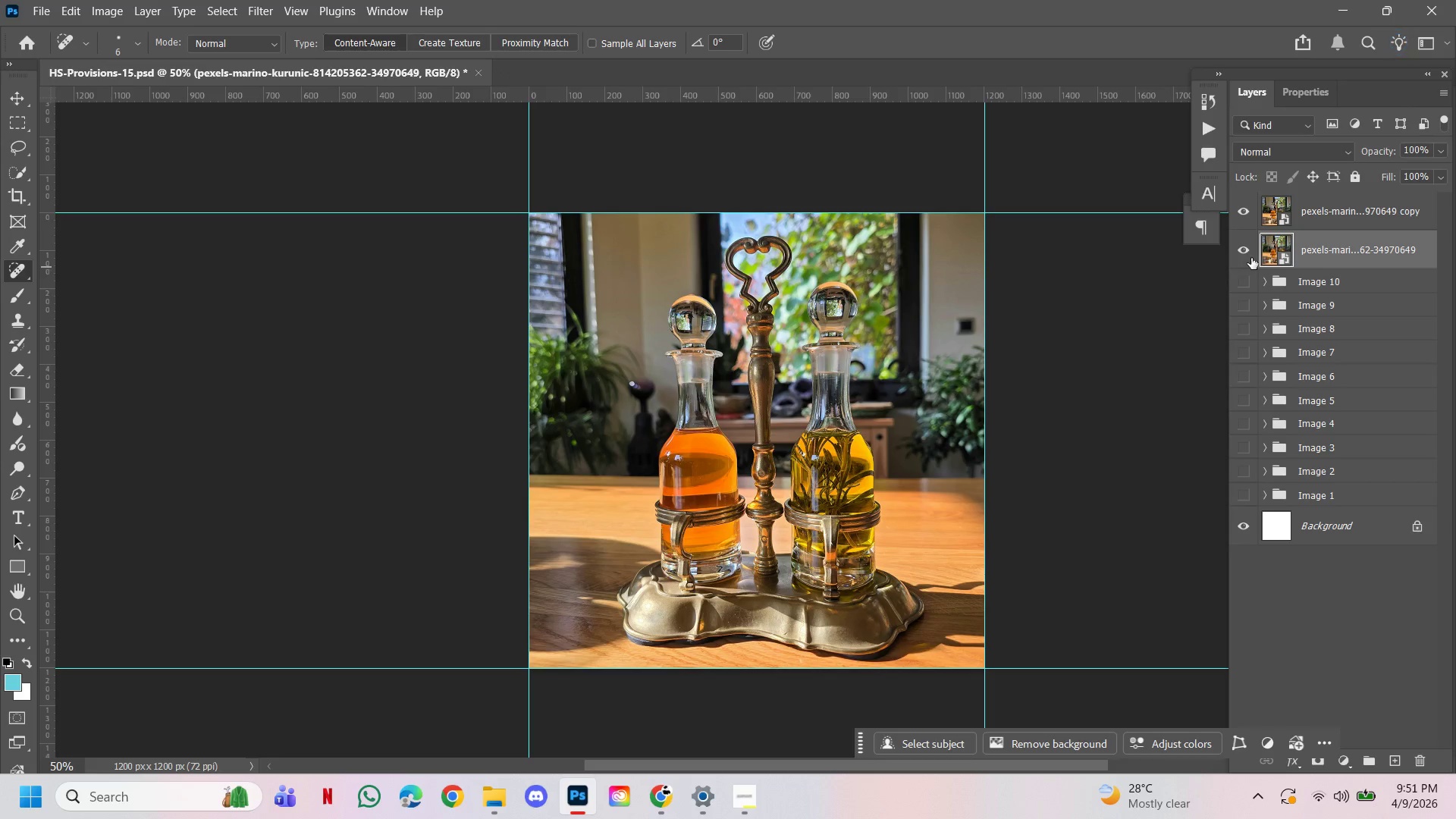 
left_click([1251, 258])
 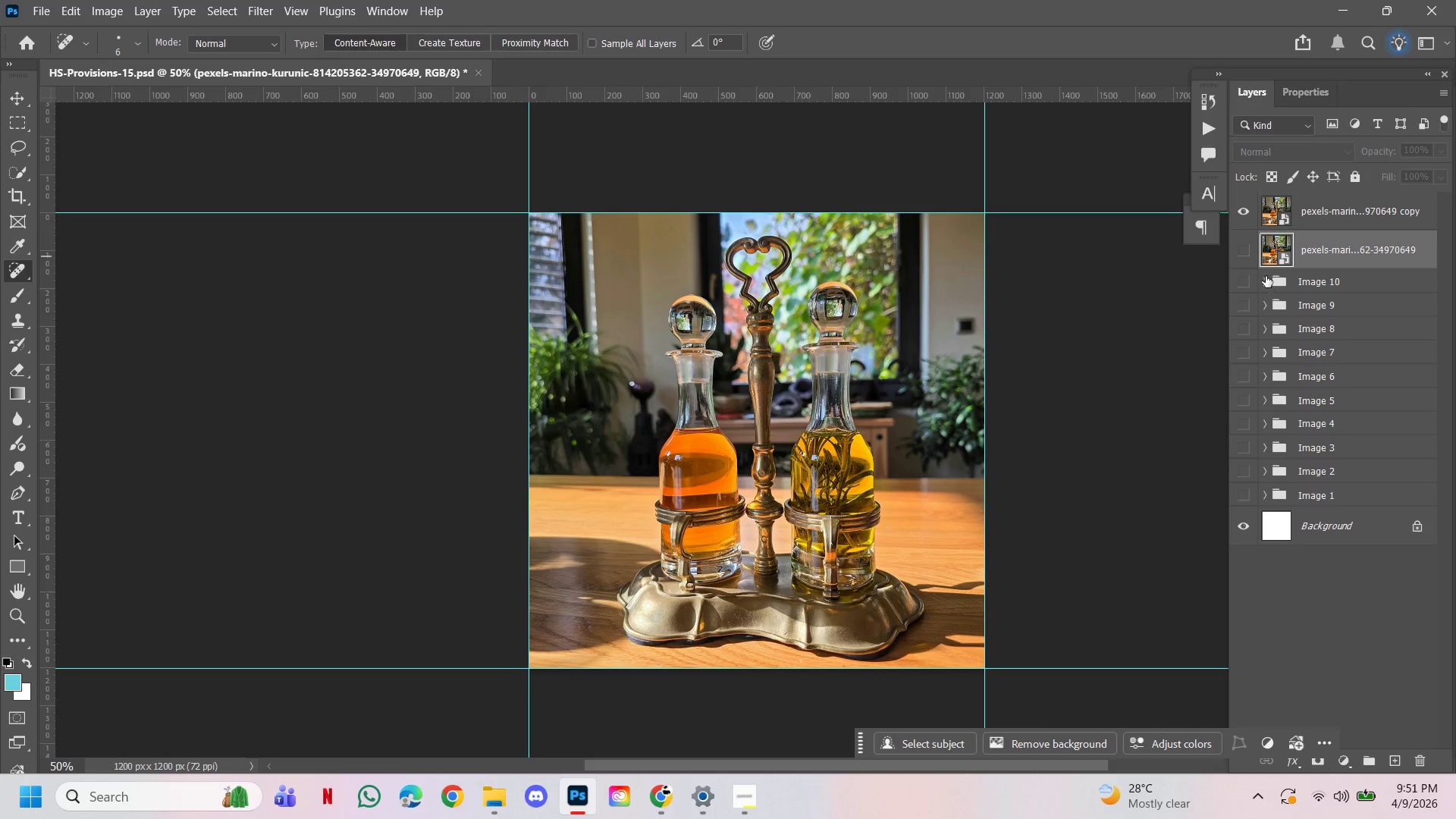 
left_click([1265, 276])
 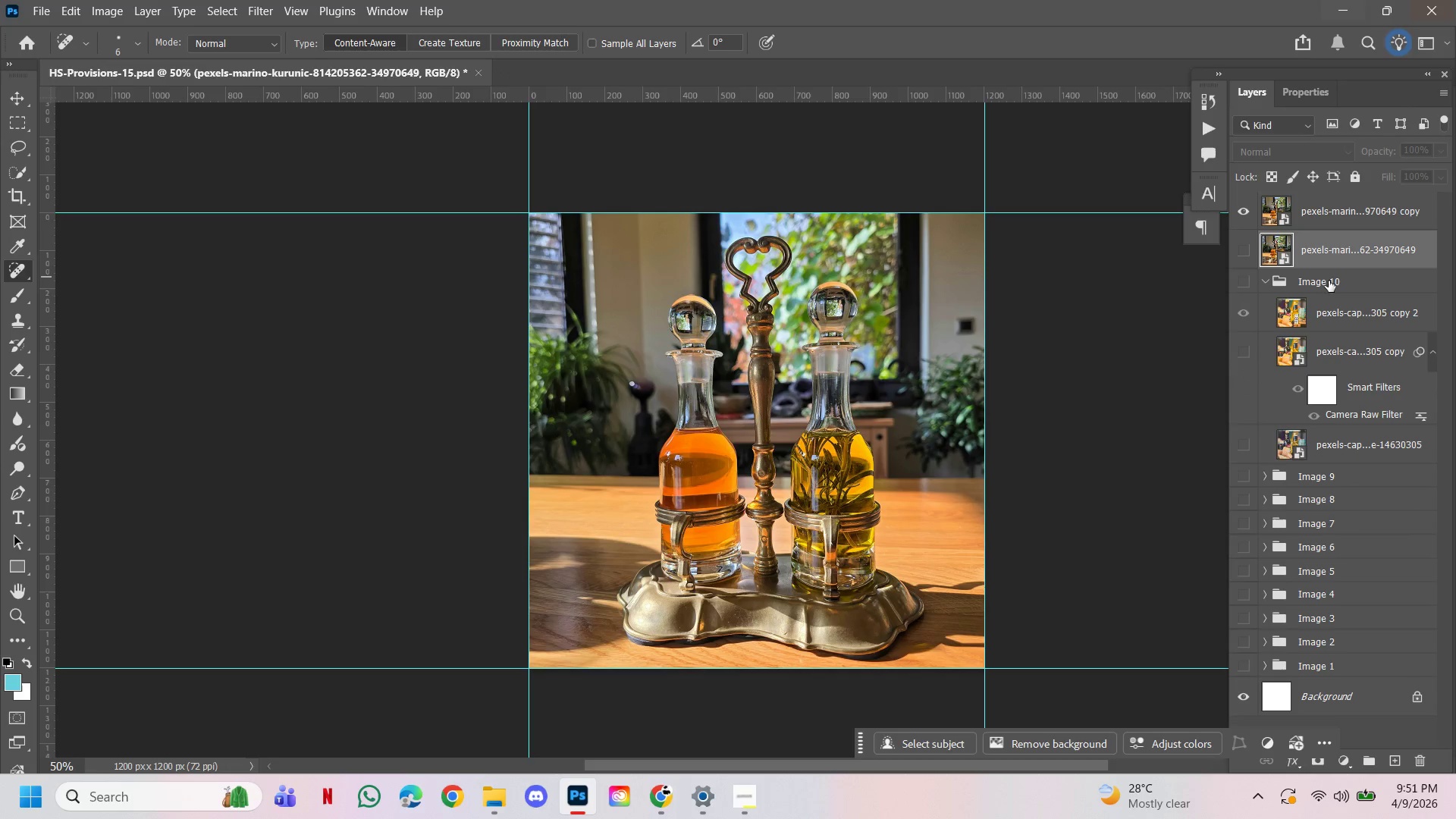 
hold_key(key=AltLeft, duration=1.31)
left_click_drag(start_coordinate=[1357, 391], to_coordinate=[1379, 224])
 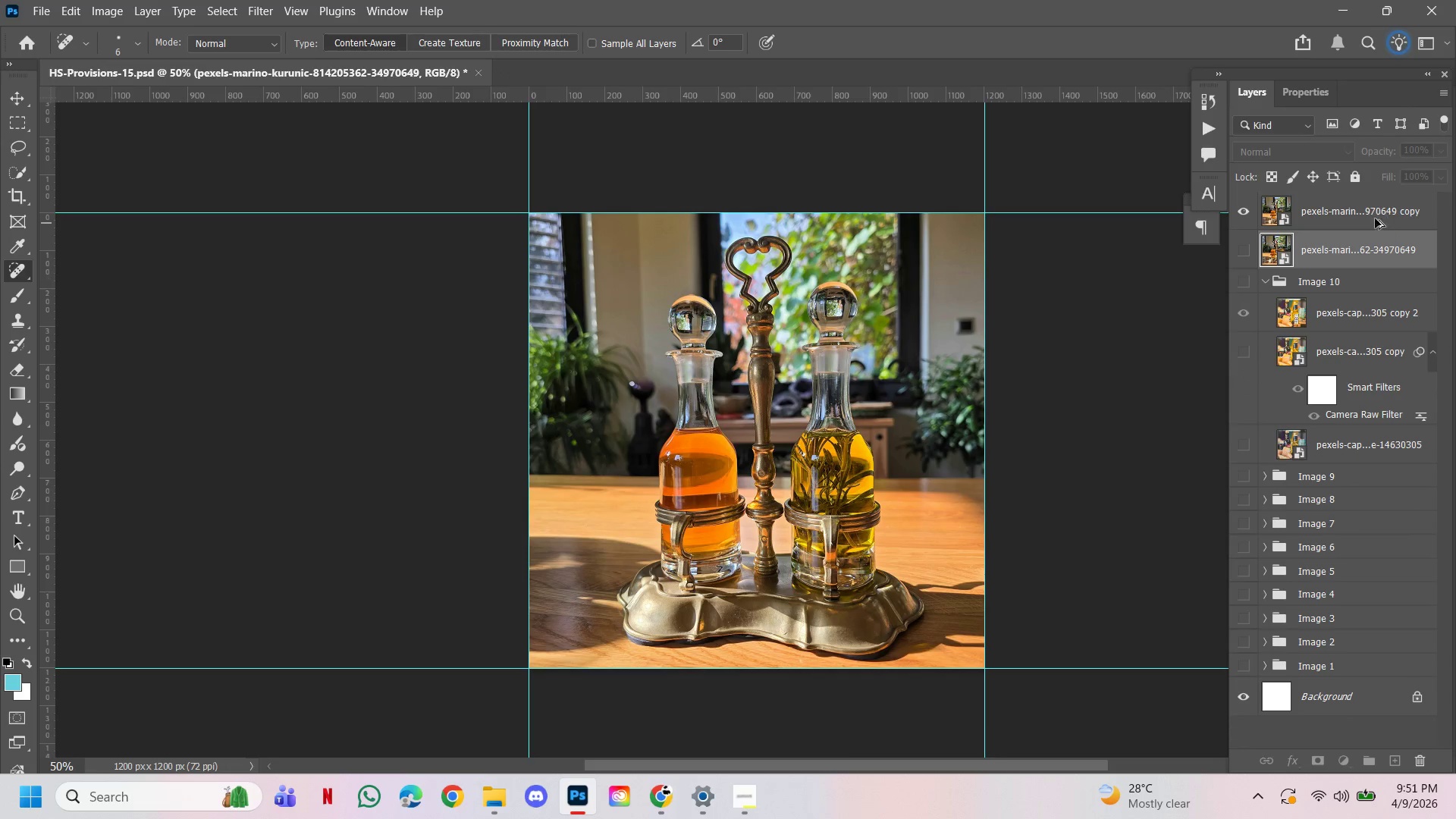 
left_click_drag(start_coordinate=[1379, 222], to_coordinate=[1370, 215])
 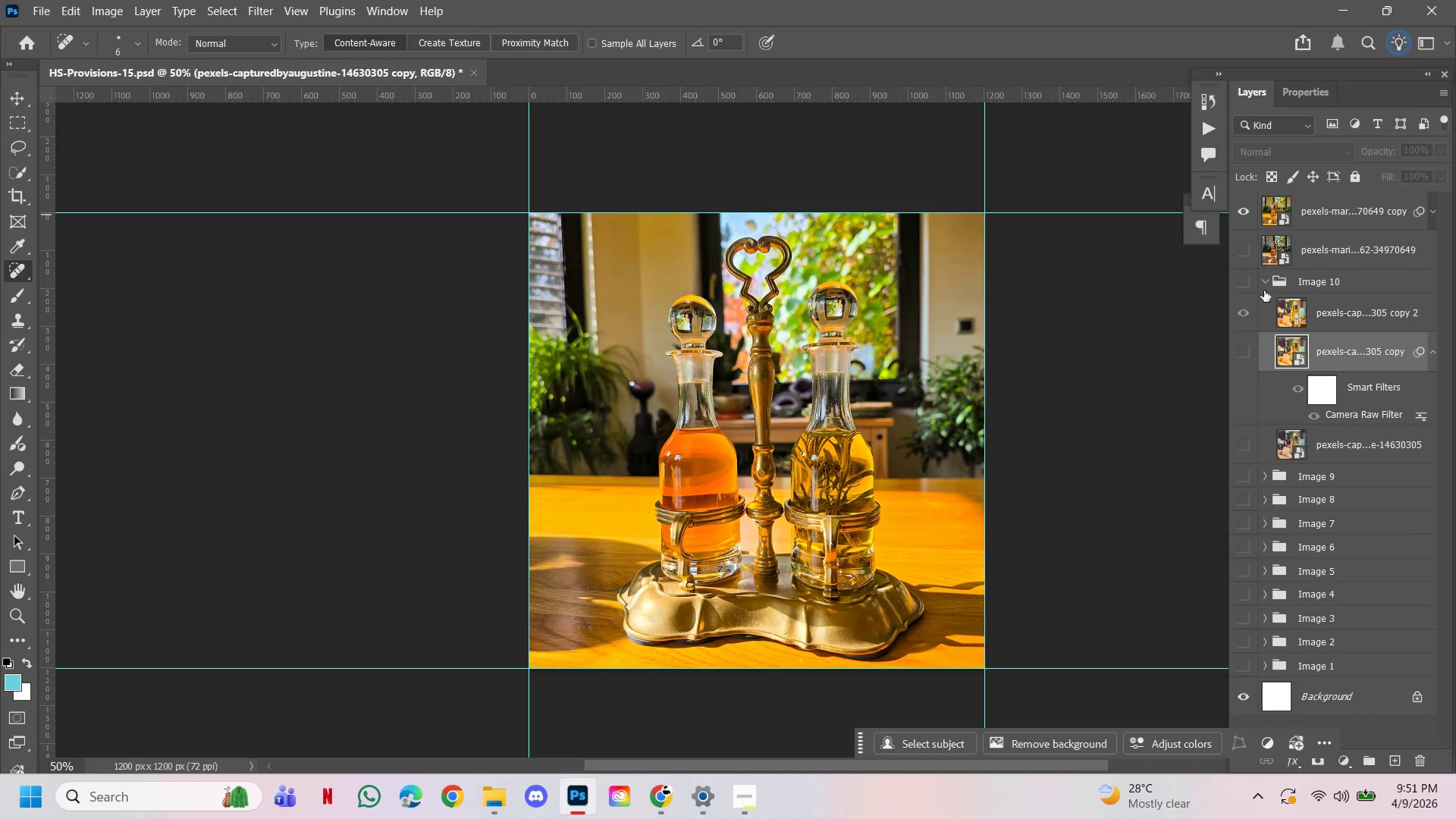 
left_click([1264, 289])
 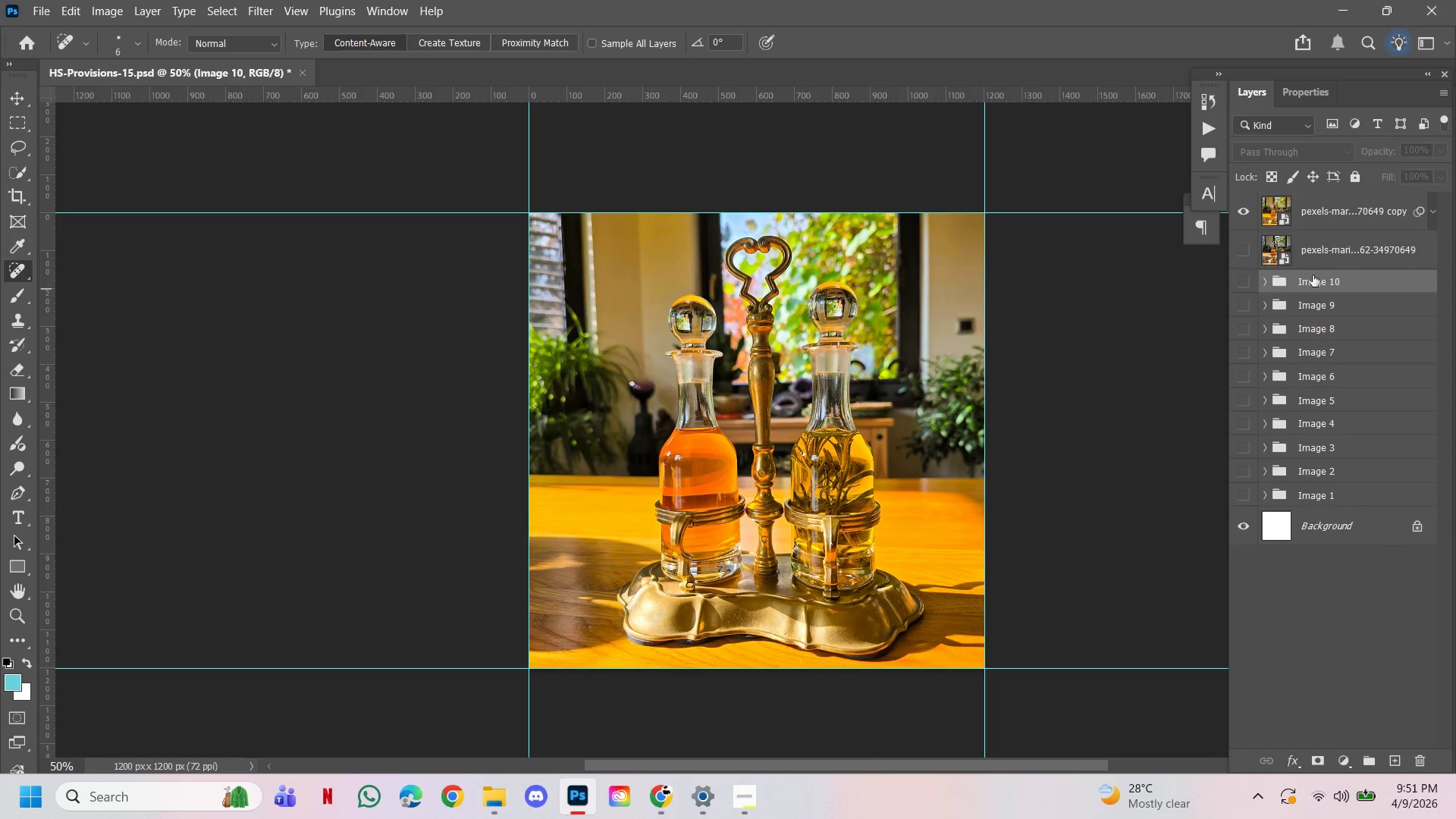 
left_click([1323, 271])
 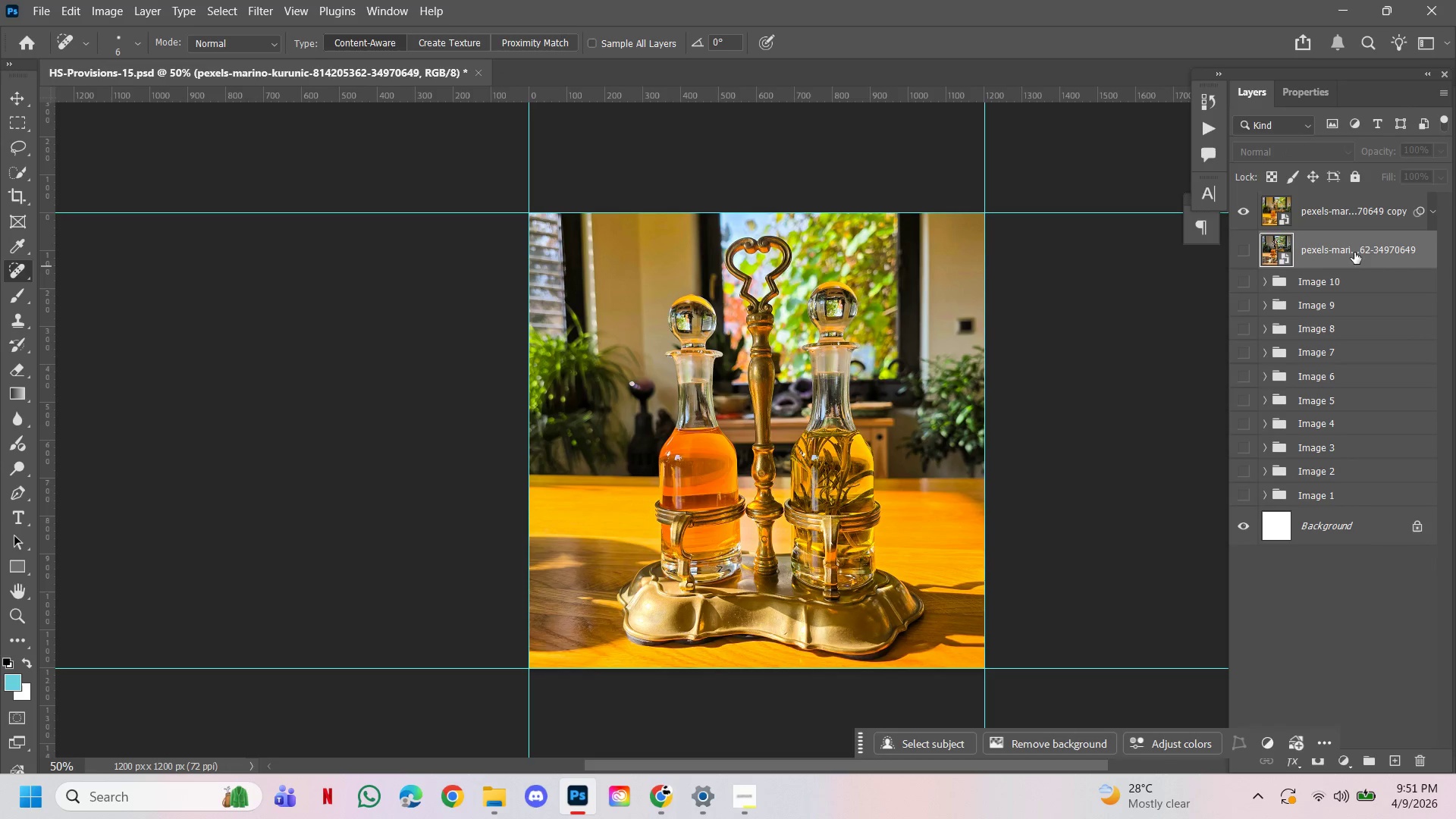 
hold_key(key=ControlLeft, duration=0.64)
 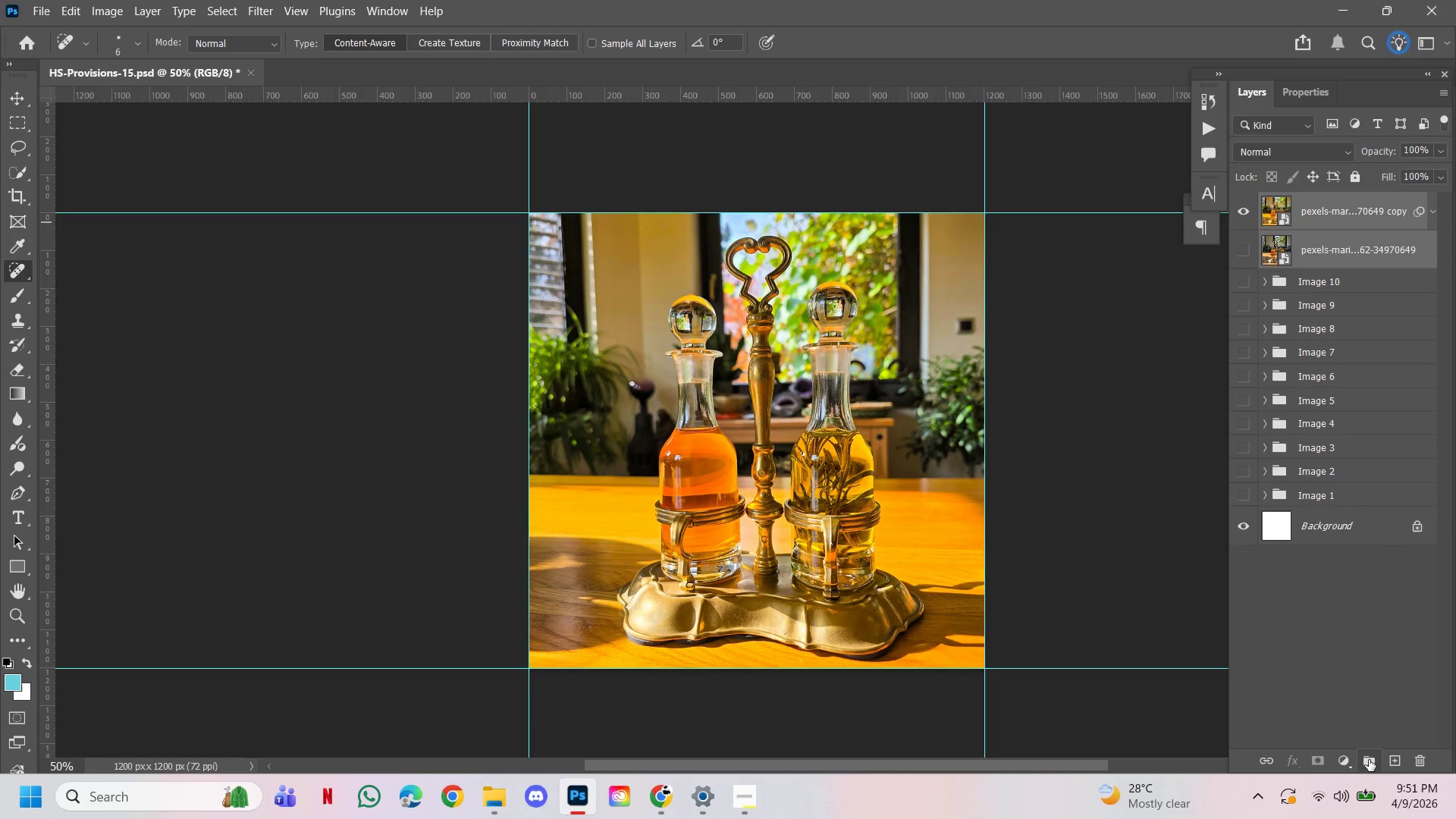 
left_click_drag(start_coordinate=[1369, 760], to_coordinate=[1369, 756])
 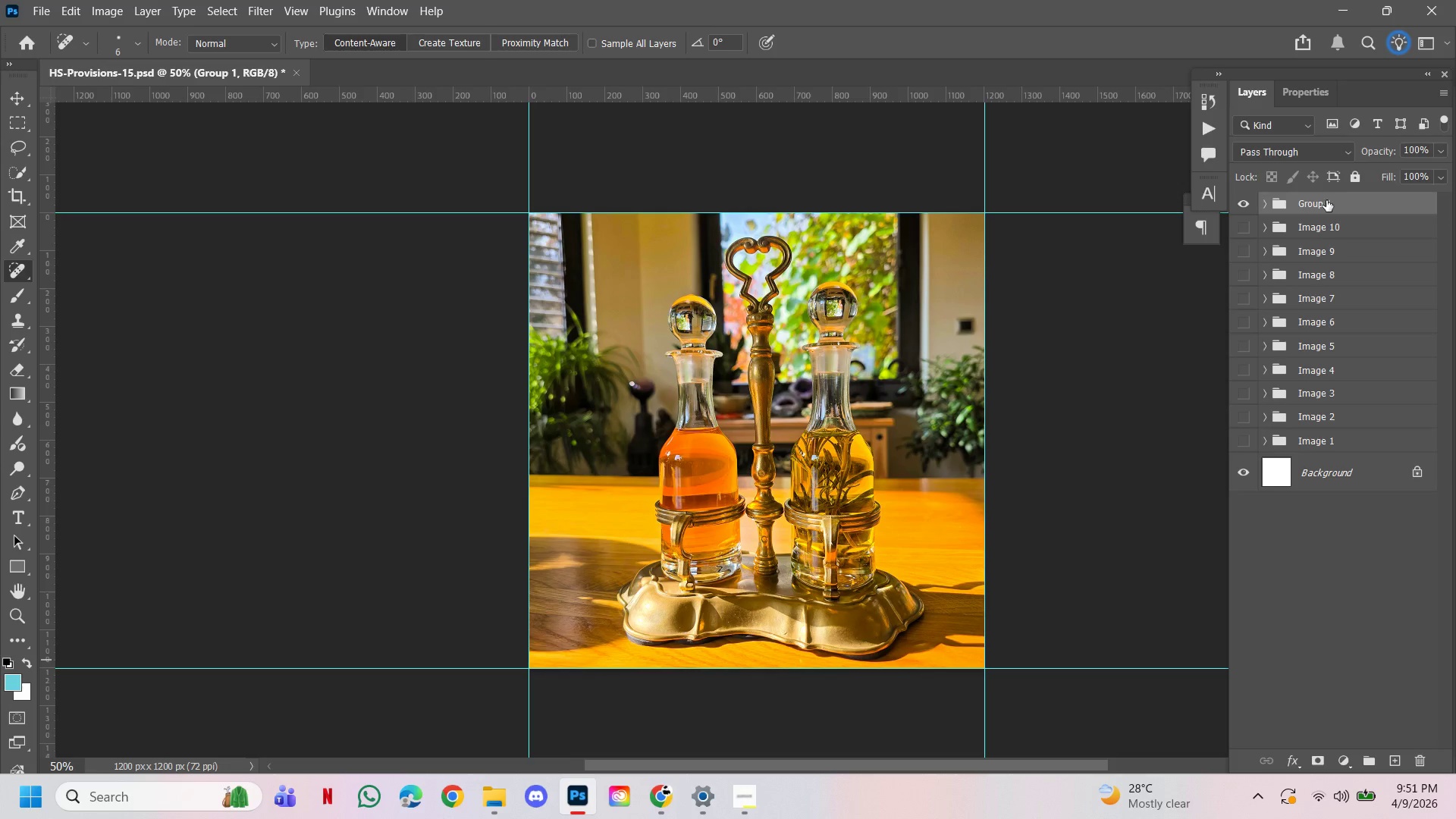 
double_click([1326, 200])
 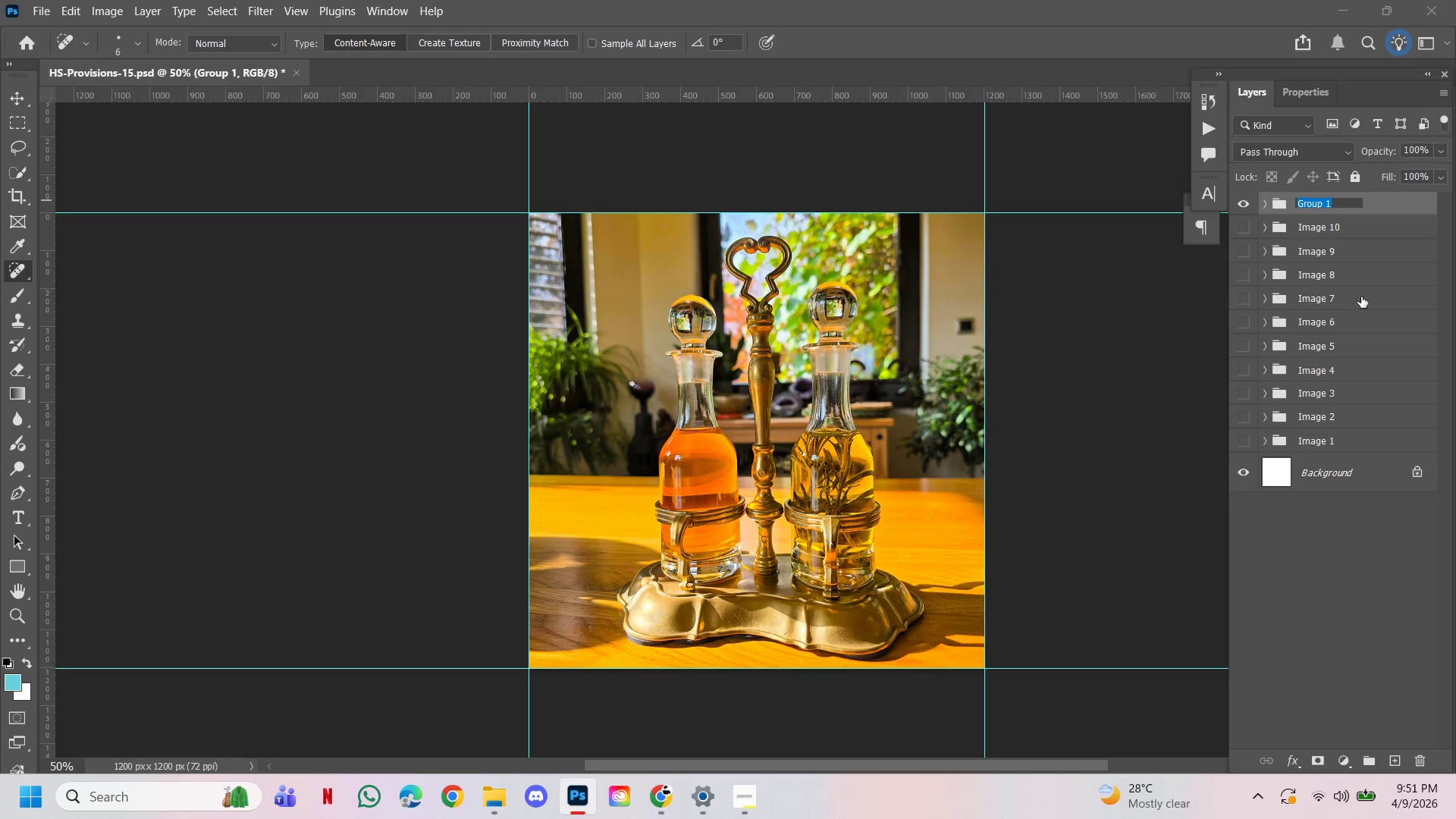 
type(Image 11)
 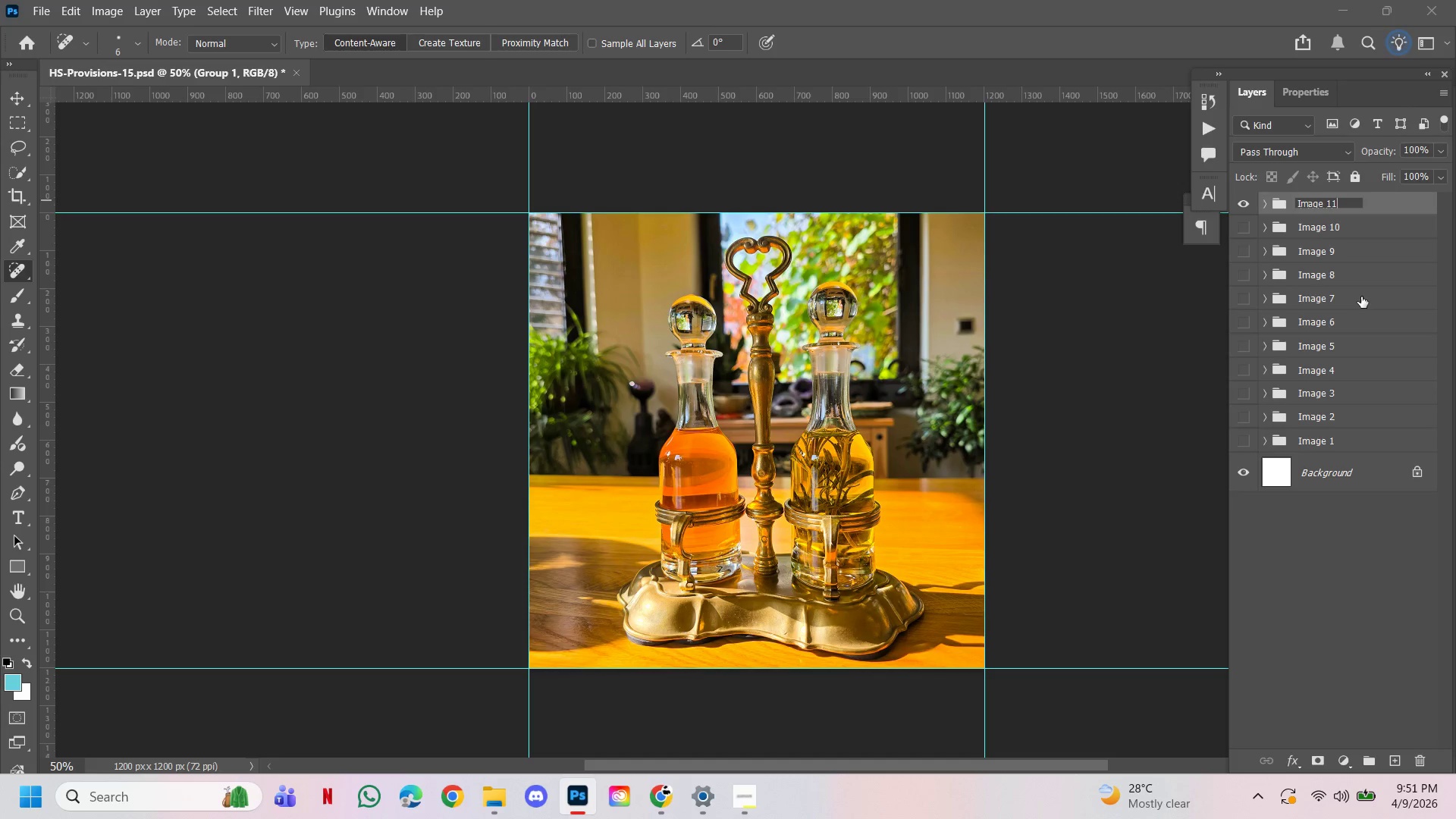 
key(Enter)
 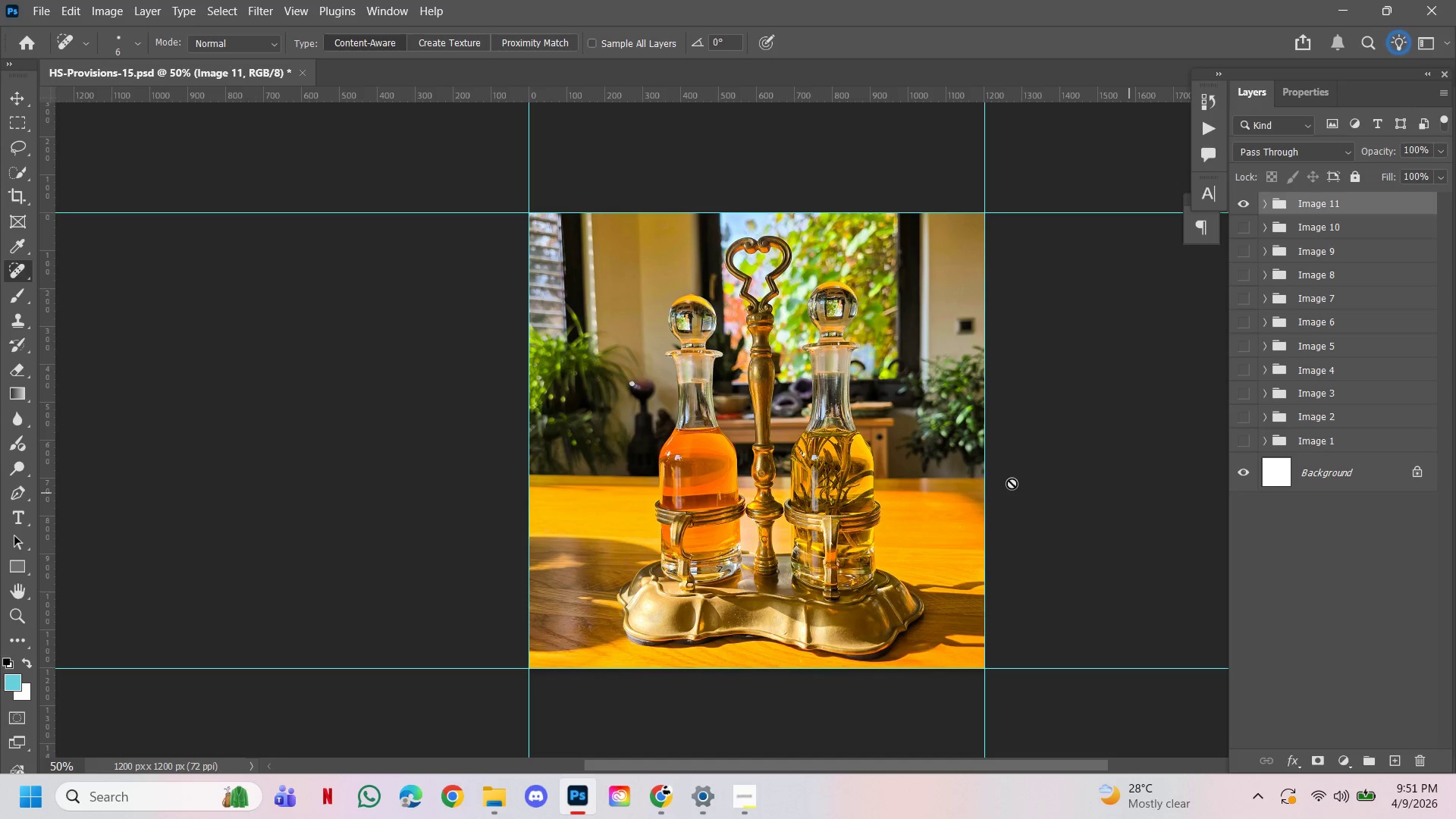 
hold_key(key=ControlLeft, duration=0.59)
 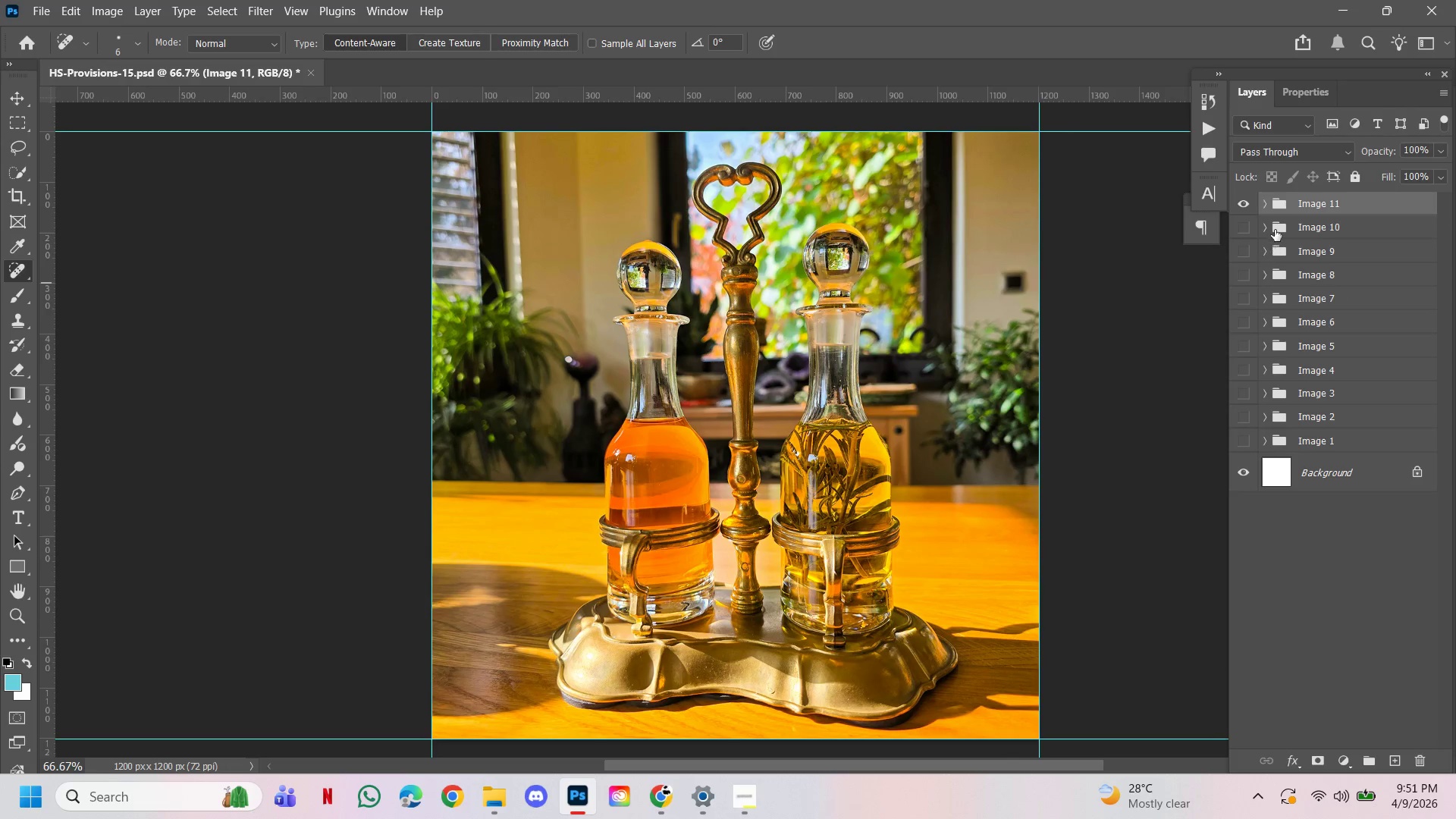 
hold_key(key=Space, duration=0.5)
 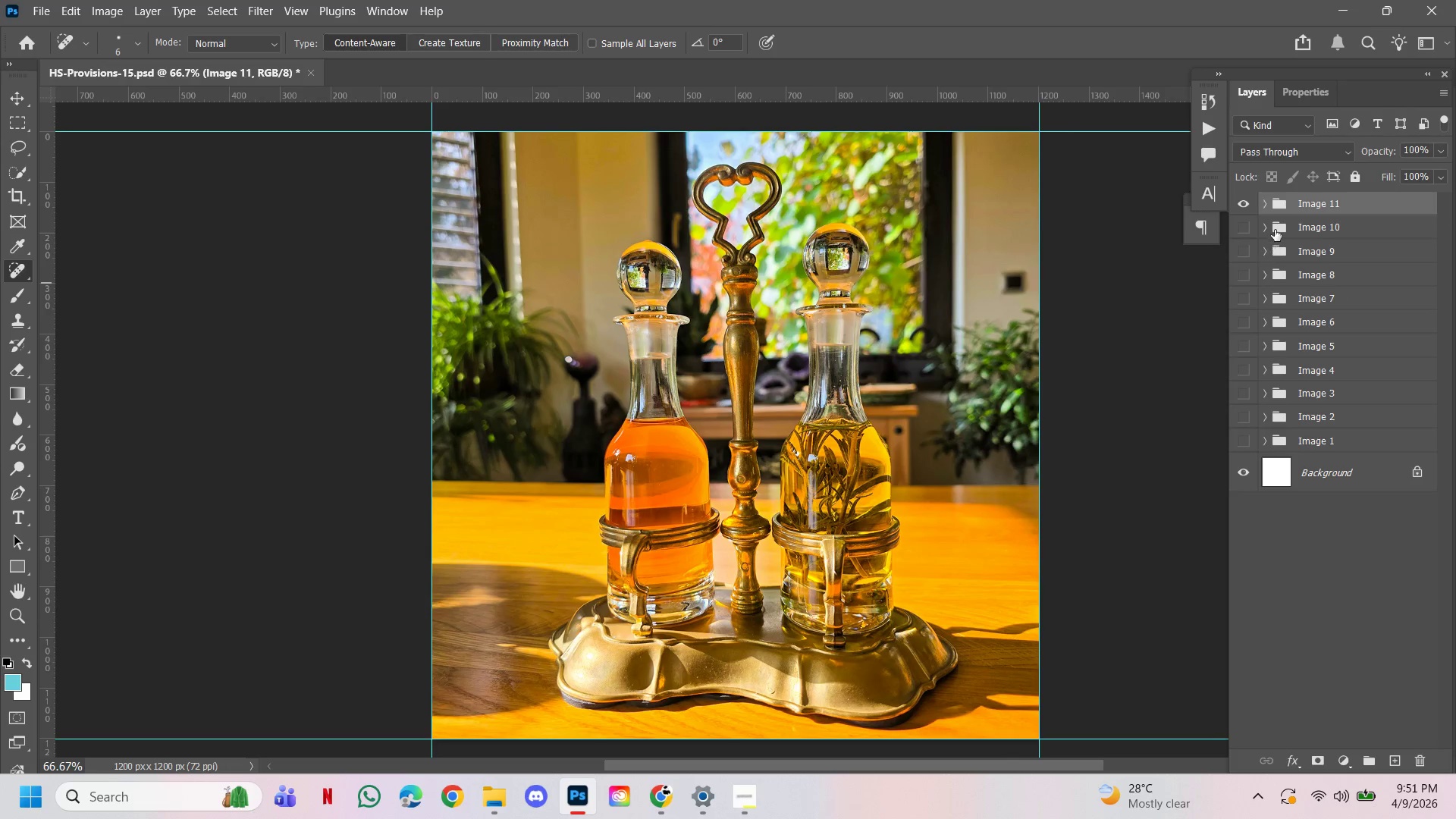 
left_click([821, 456])
 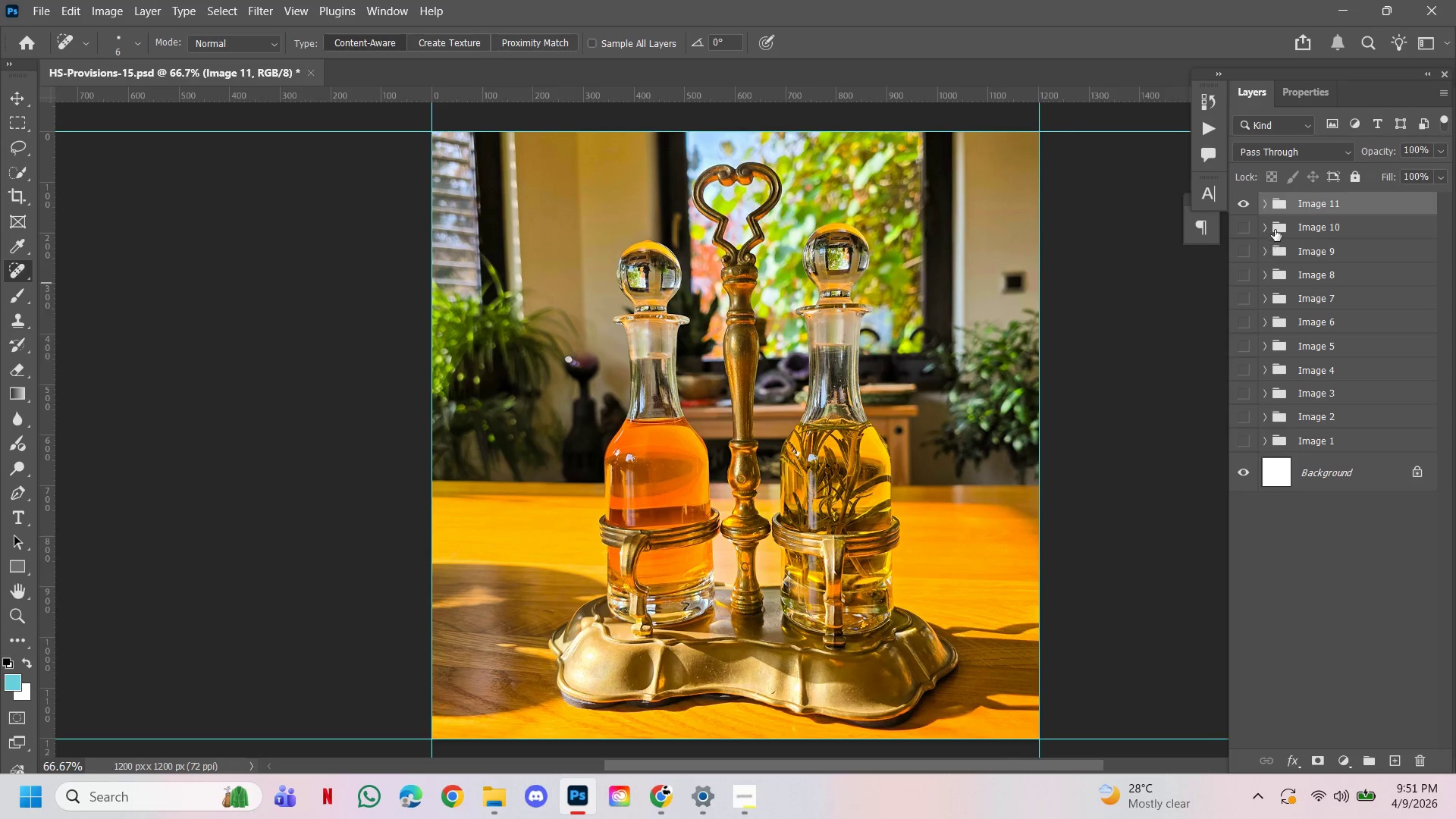 
left_click([1269, 206])
 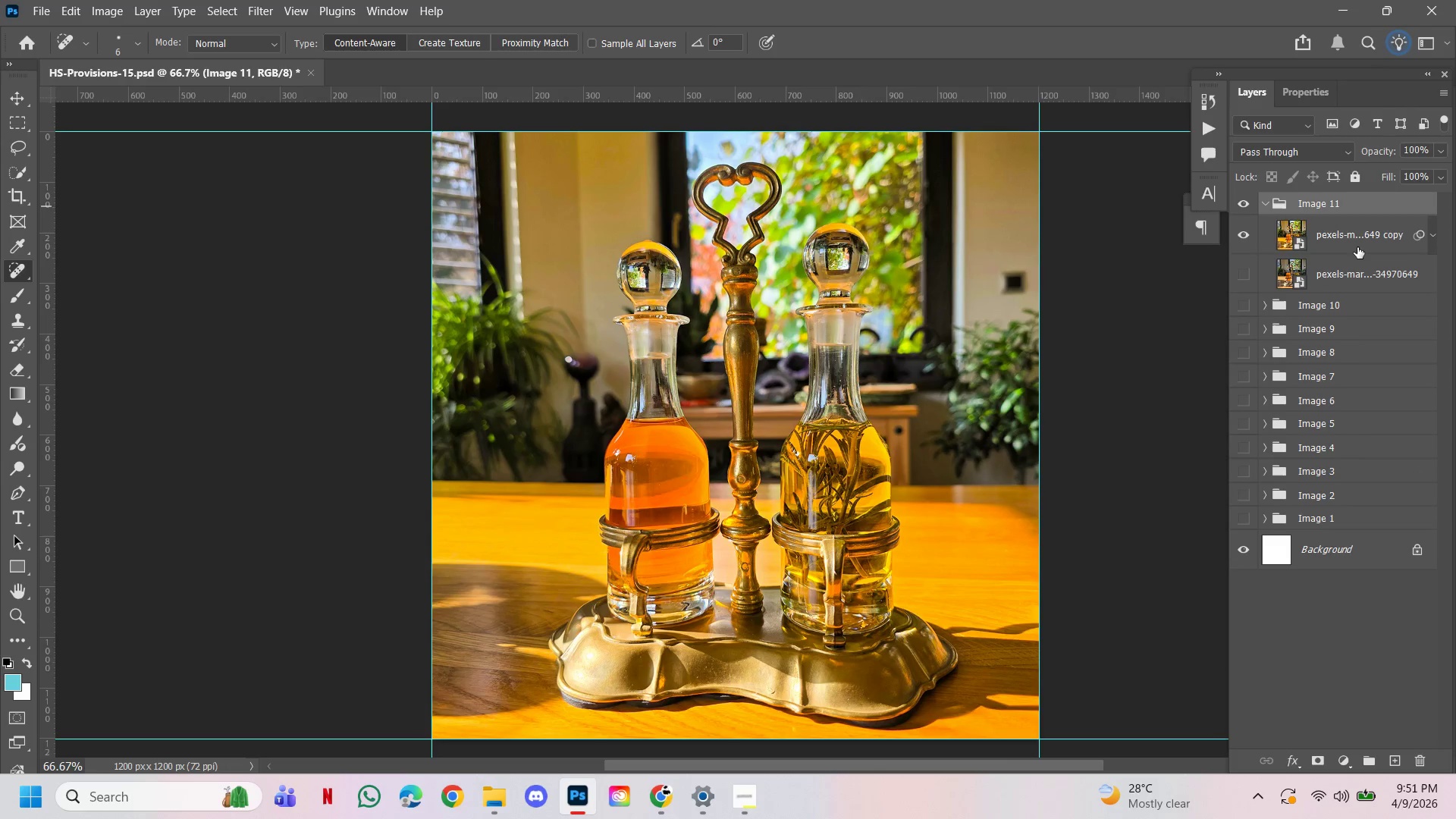 
left_click([1357, 243])
 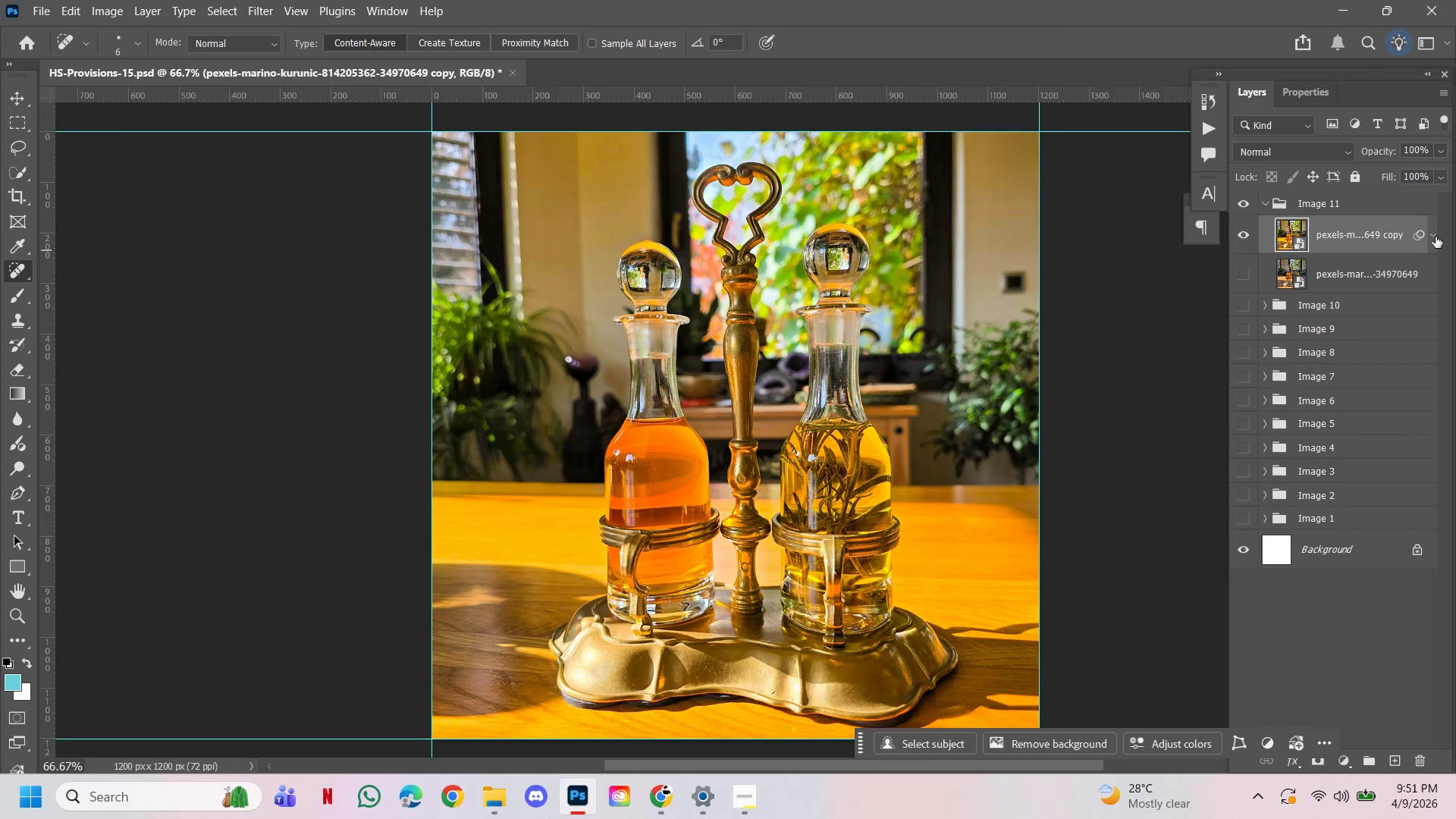 
left_click([1436, 237])
 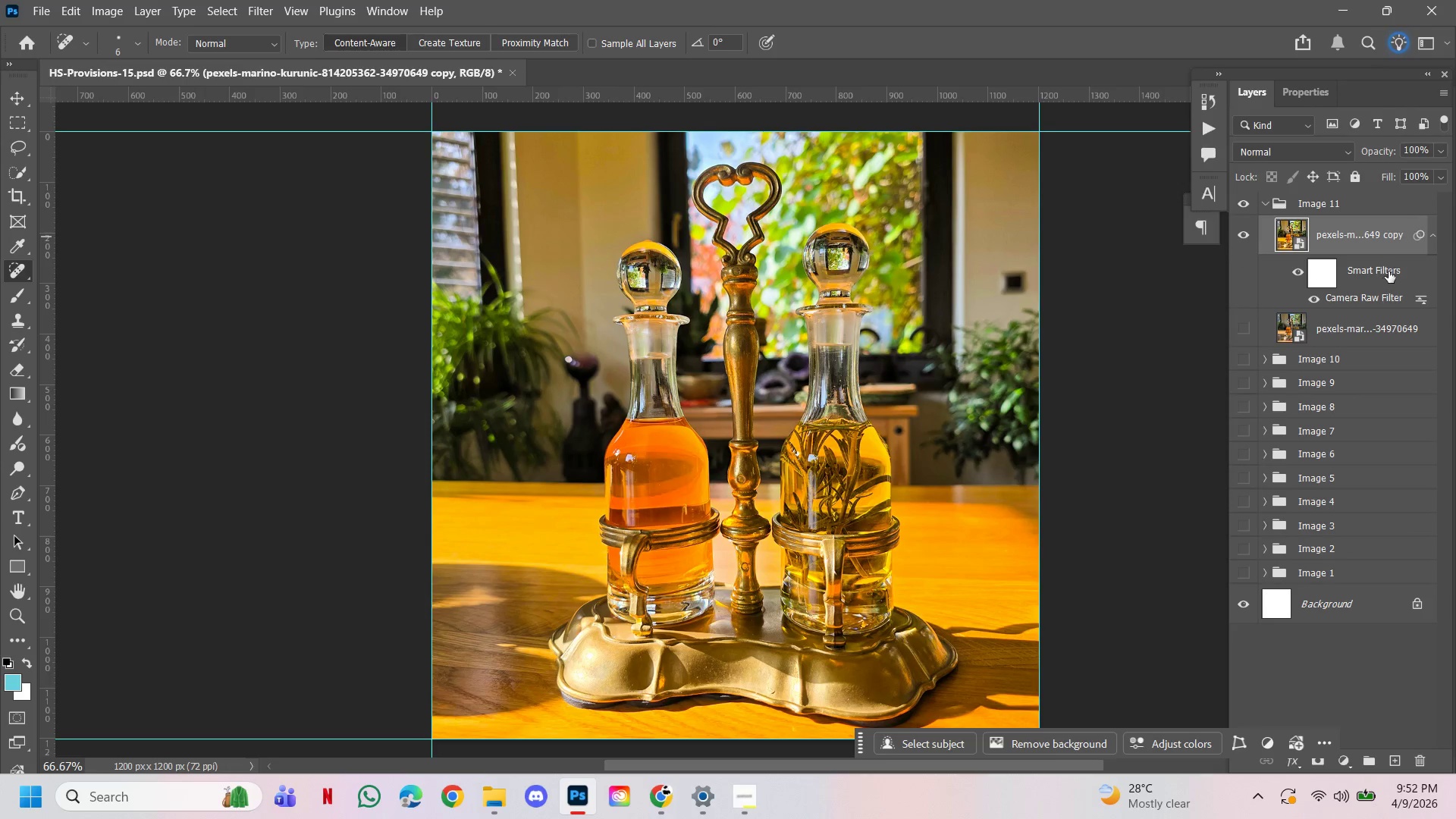 
double_click([1389, 271])
 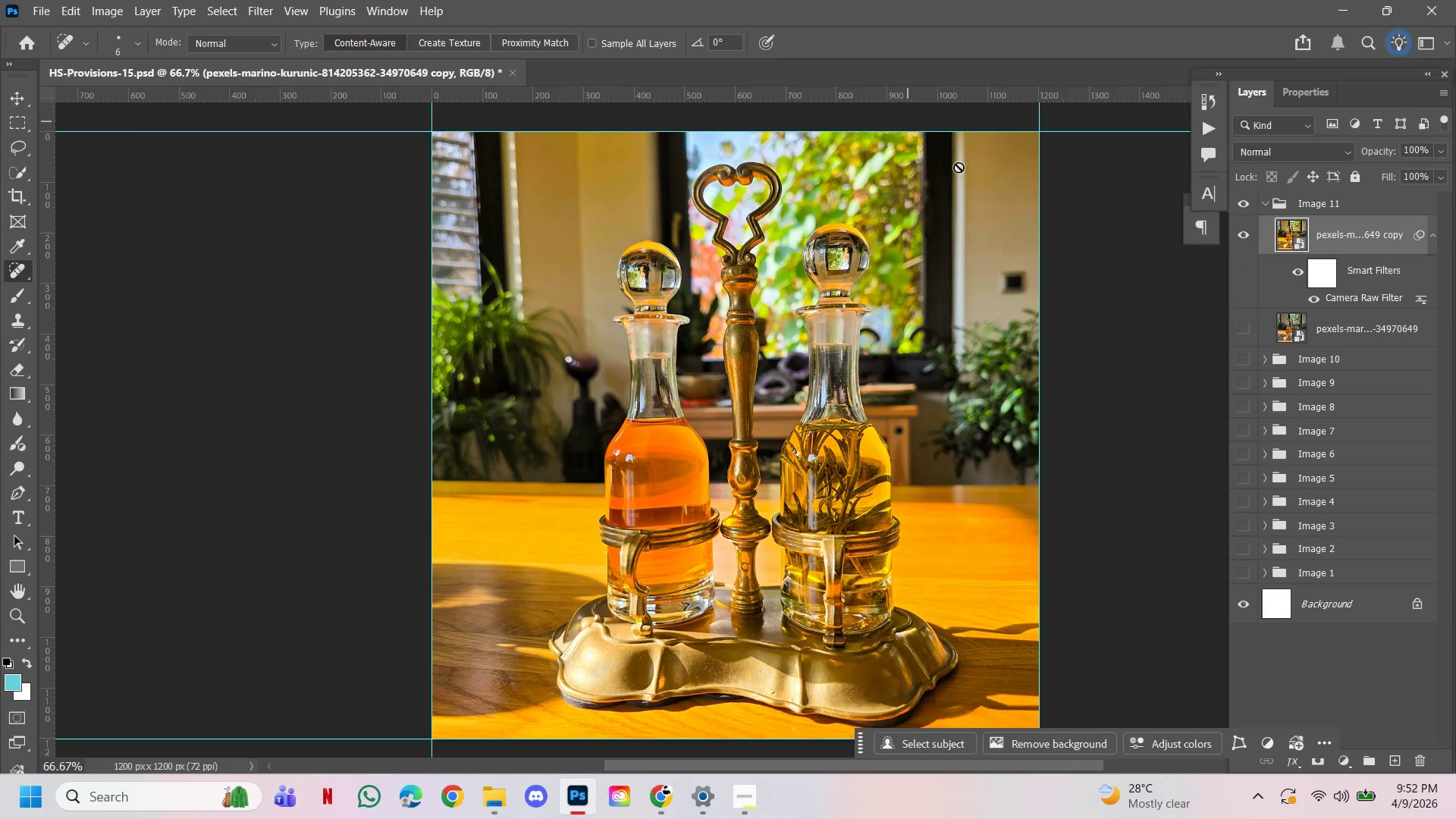 
double_click([1360, 295])
 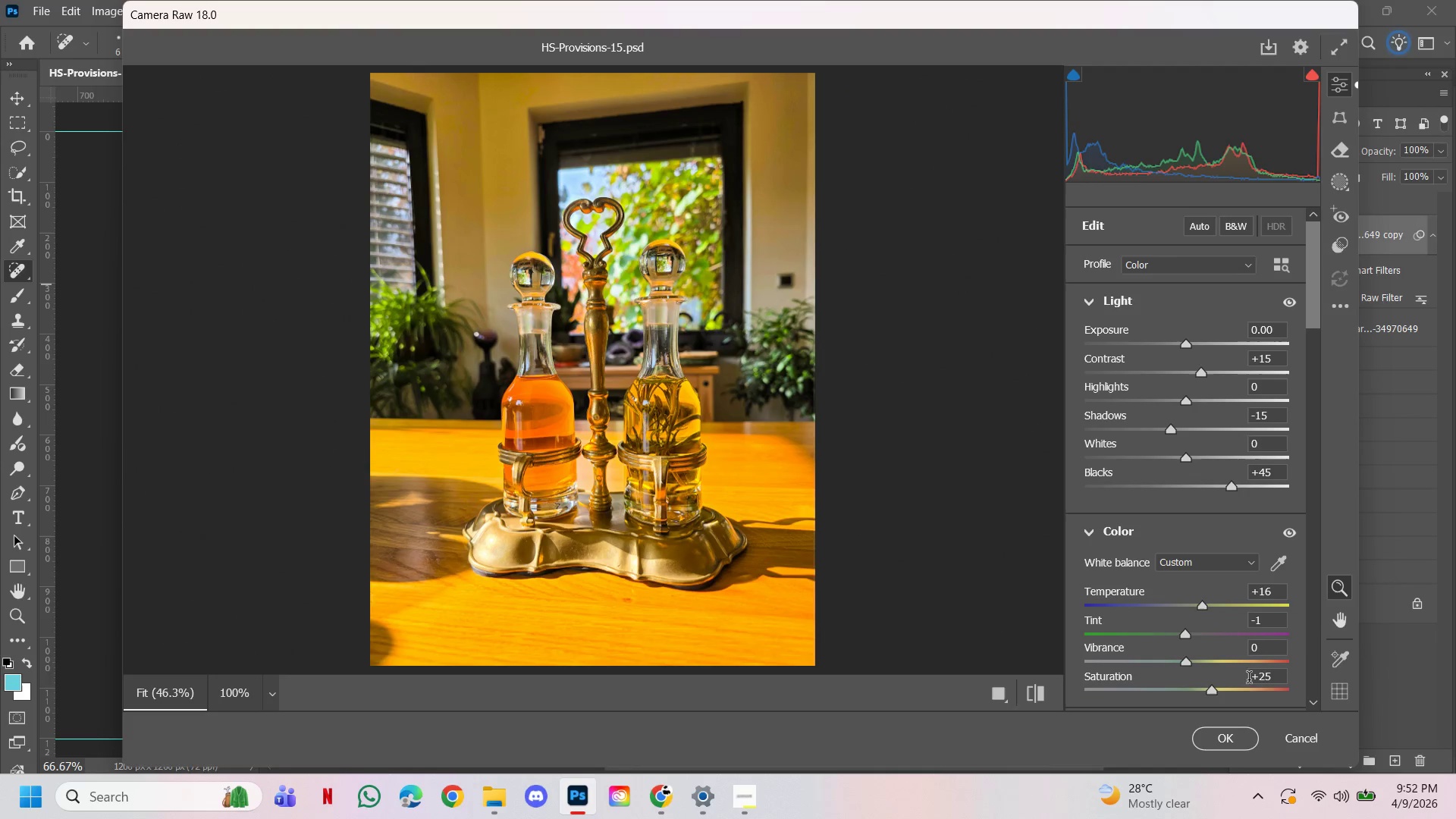 
left_click_drag(start_coordinate=[1273, 682], to_coordinate=[1222, 678])
 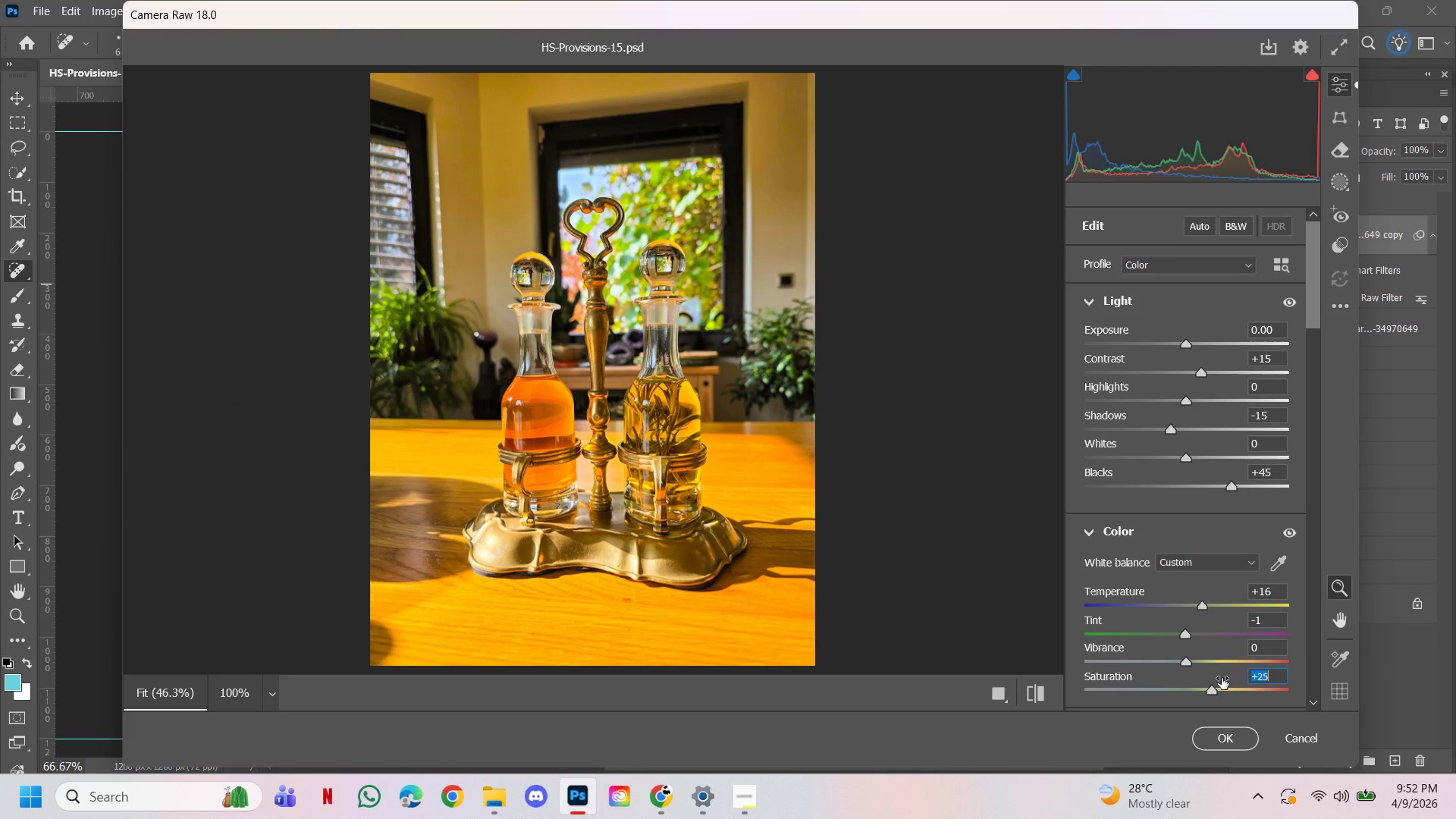 
type(15)
 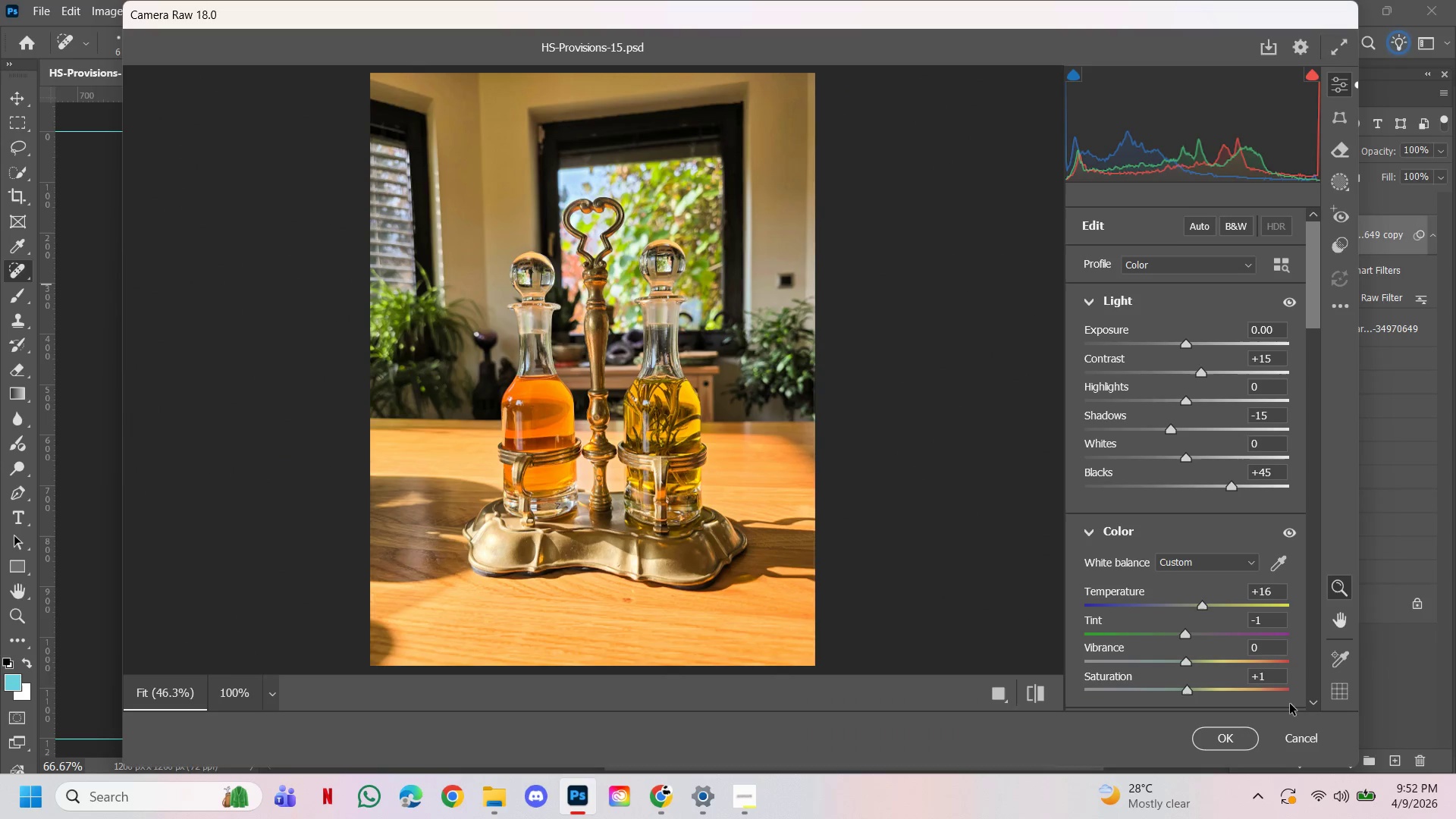 
left_click([1276, 682])
 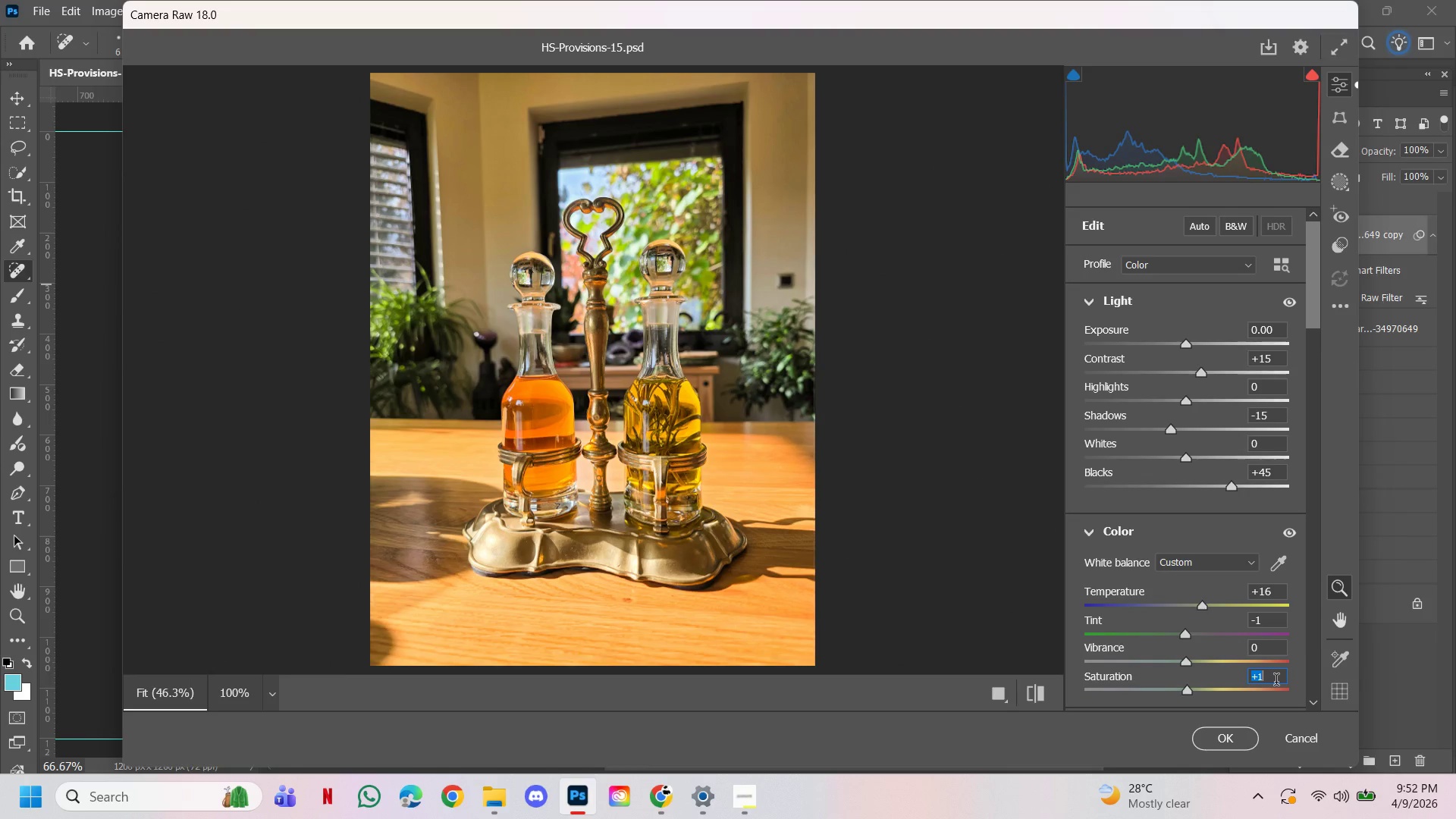 
key(0)
 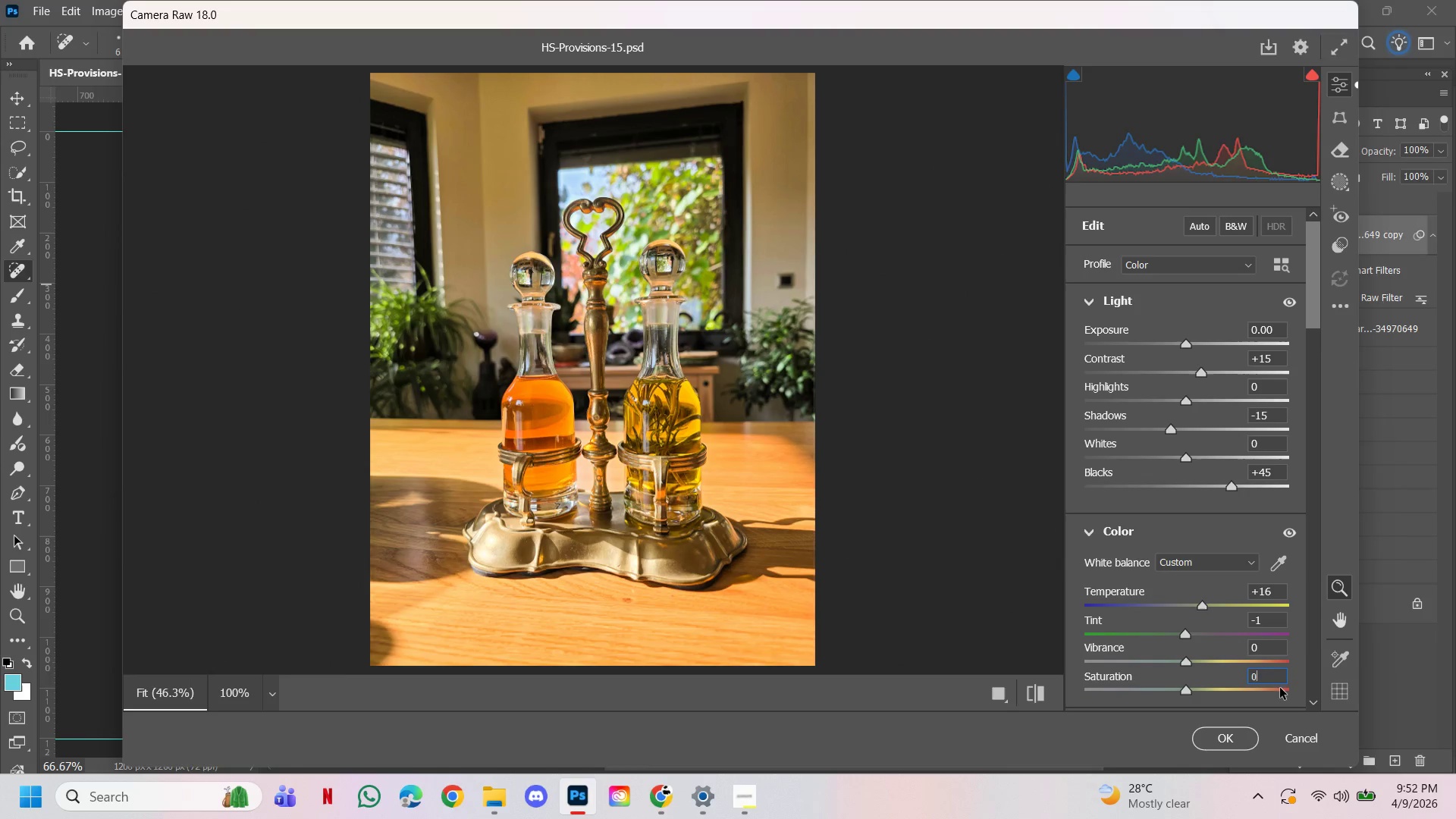 
left_click_drag(start_coordinate=[1270, 681], to_coordinate=[1240, 673])
 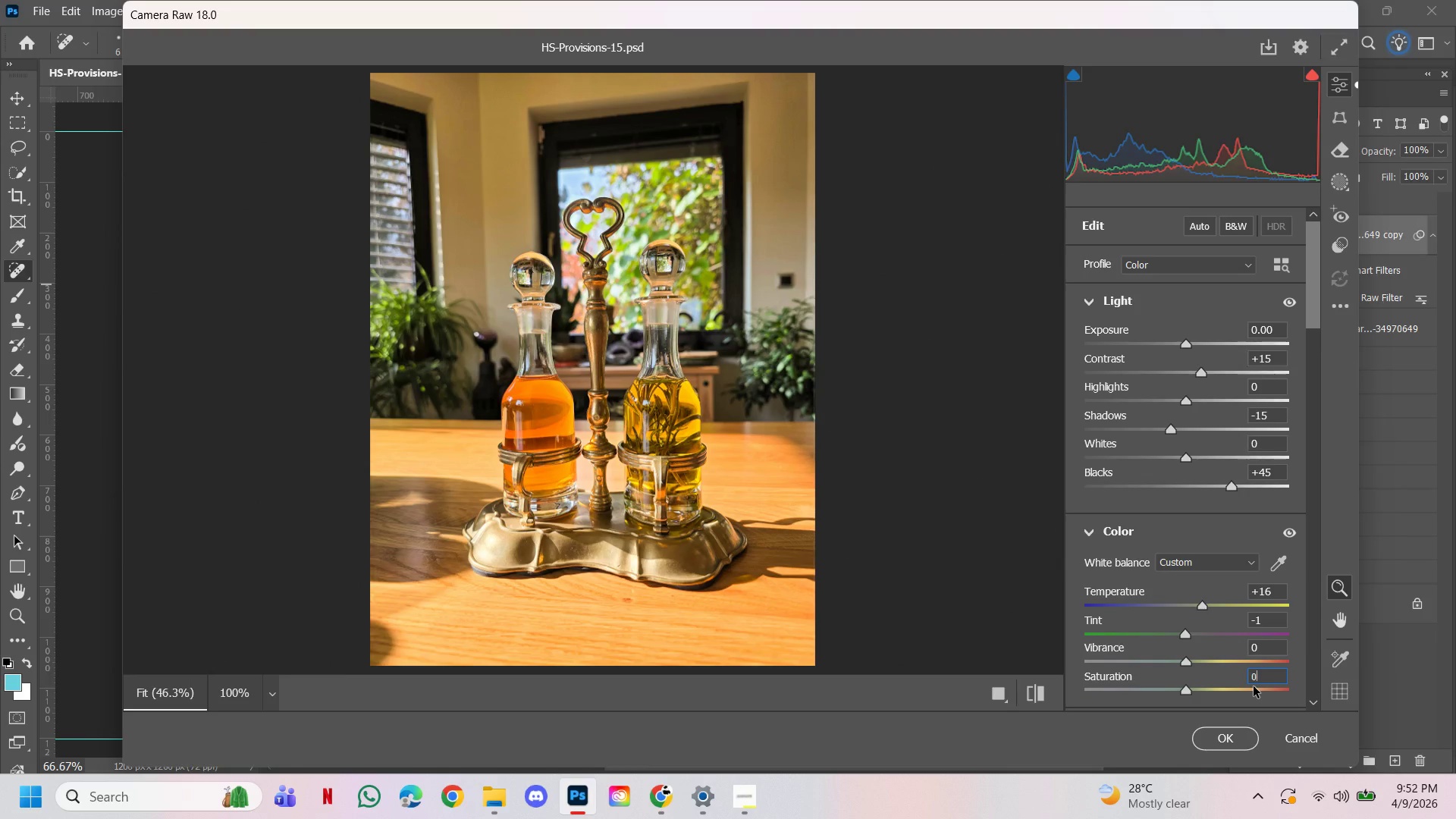 
key(Backspace)
type(10)
key(Backspace)
key(Backspace)
type(5)
 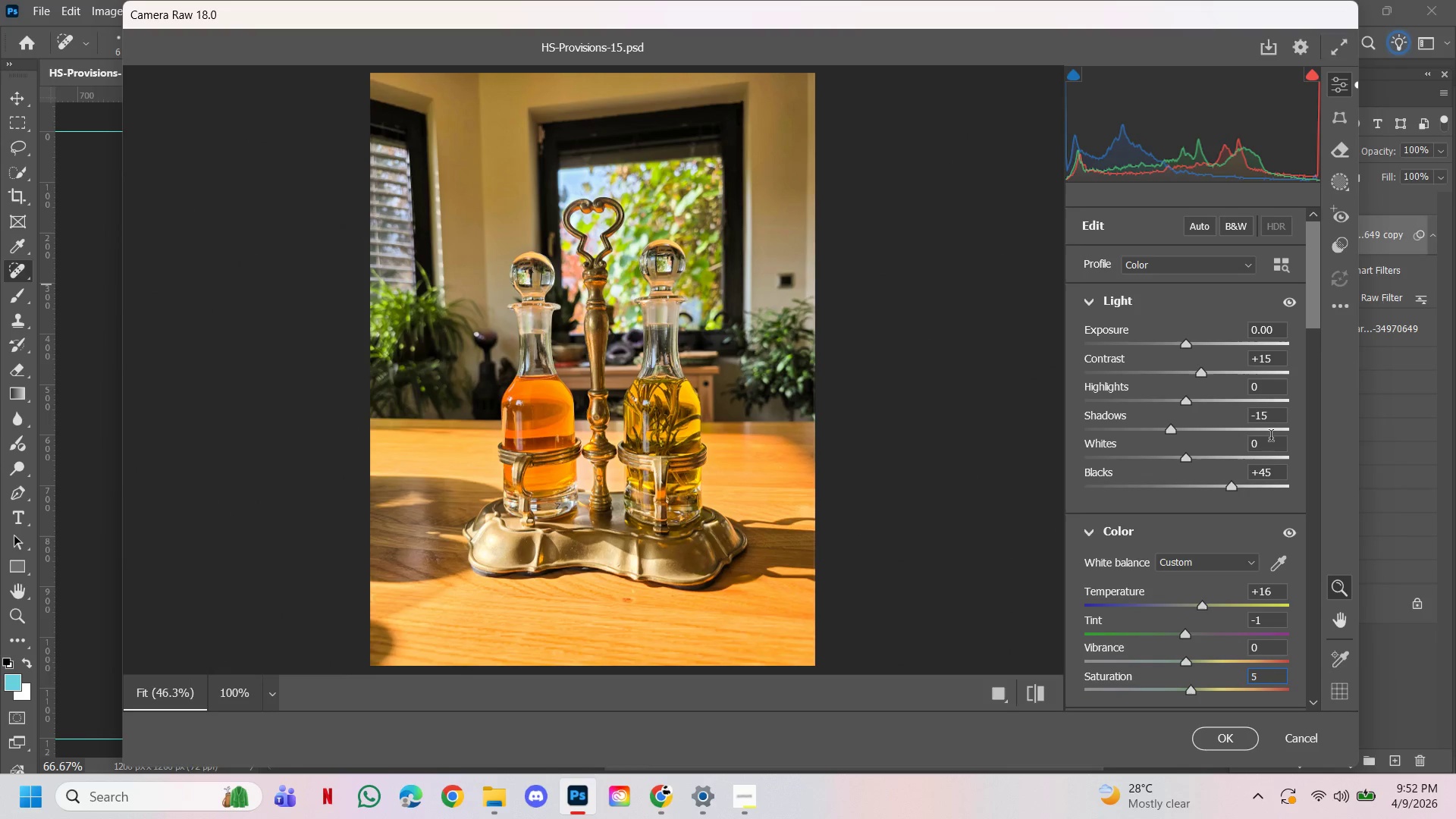 
left_click([1247, 743])
 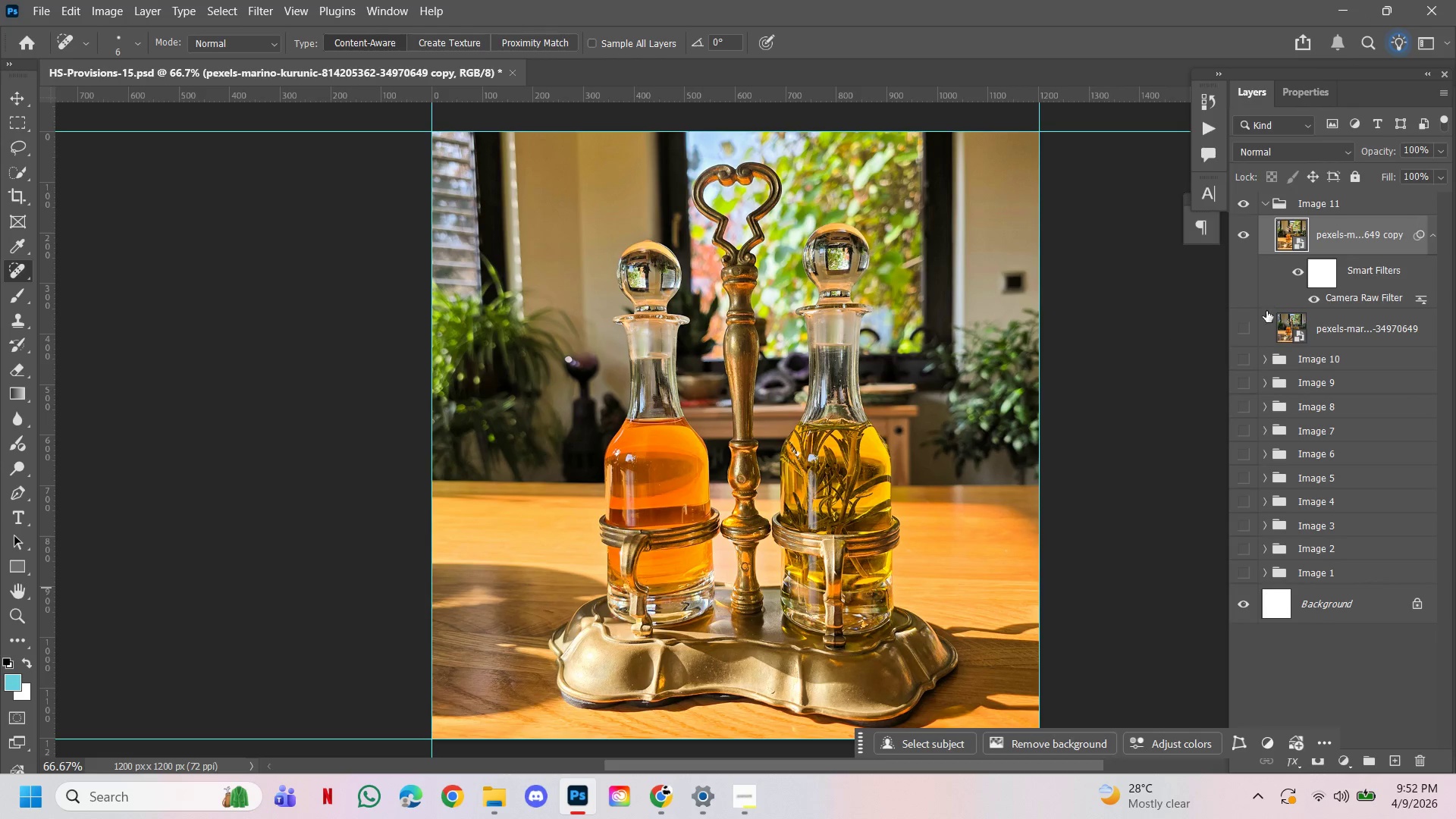 
left_click([1239, 236])
 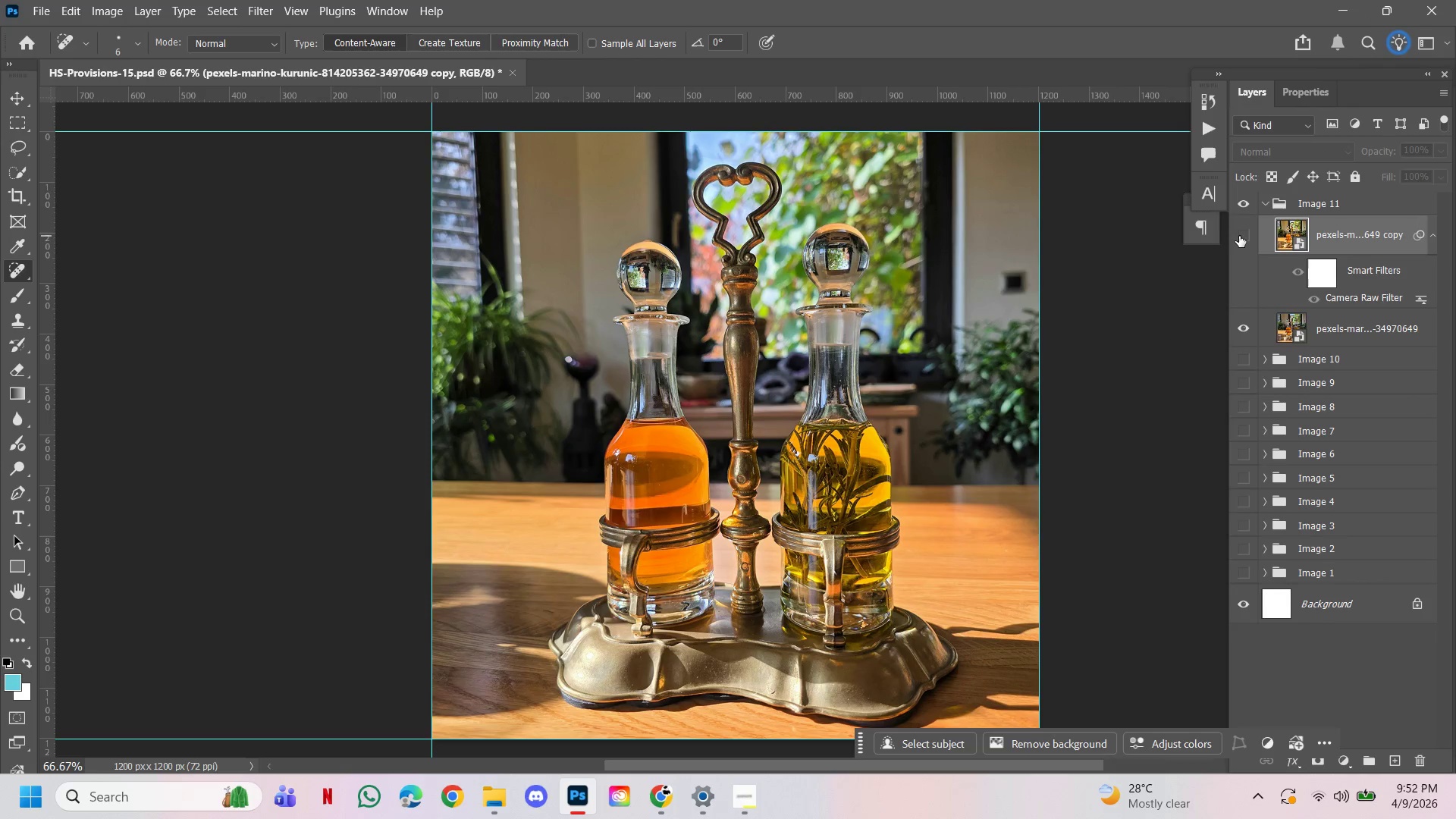 
left_click([1239, 236])
 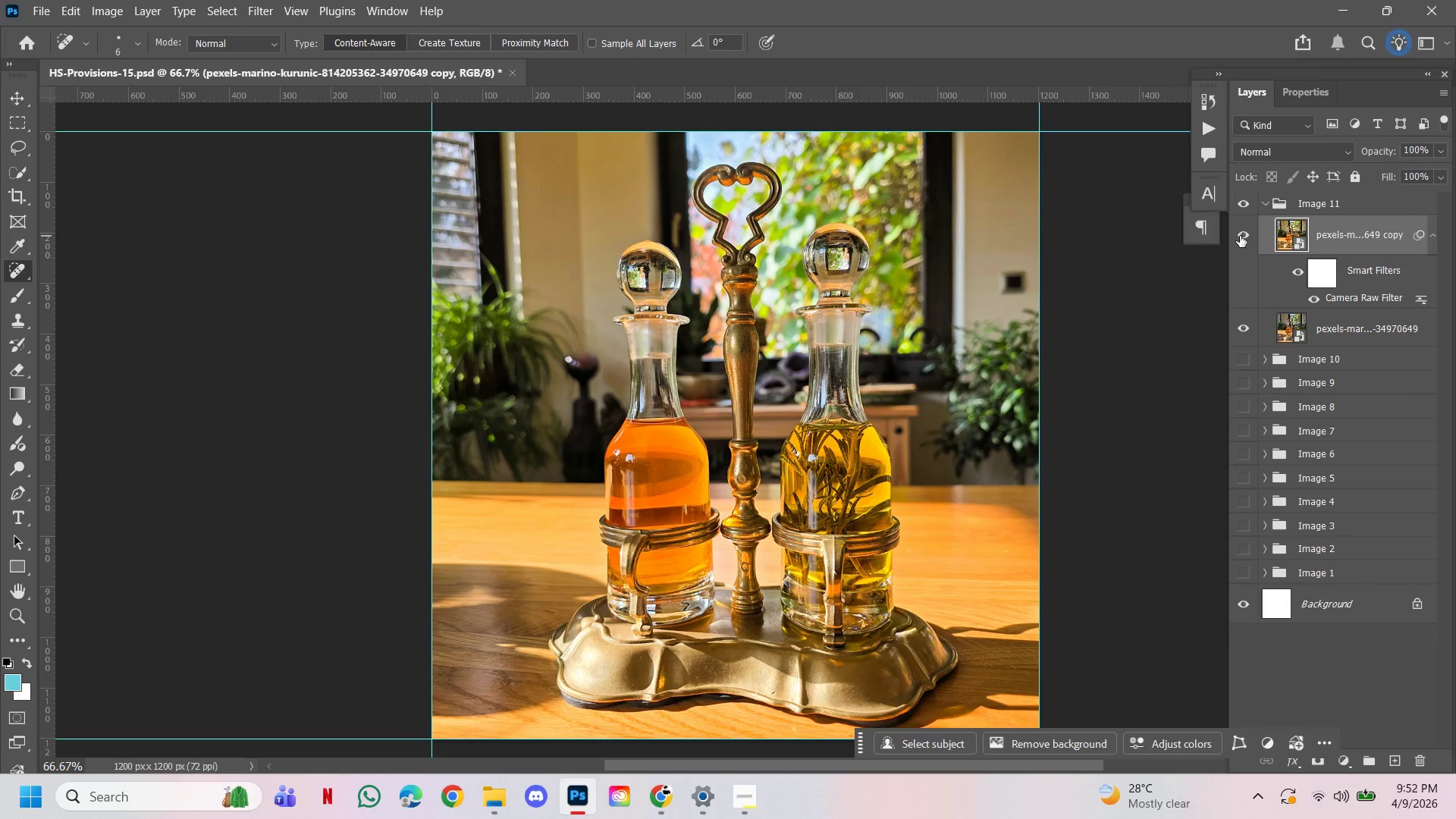 
left_click([1240, 236])
 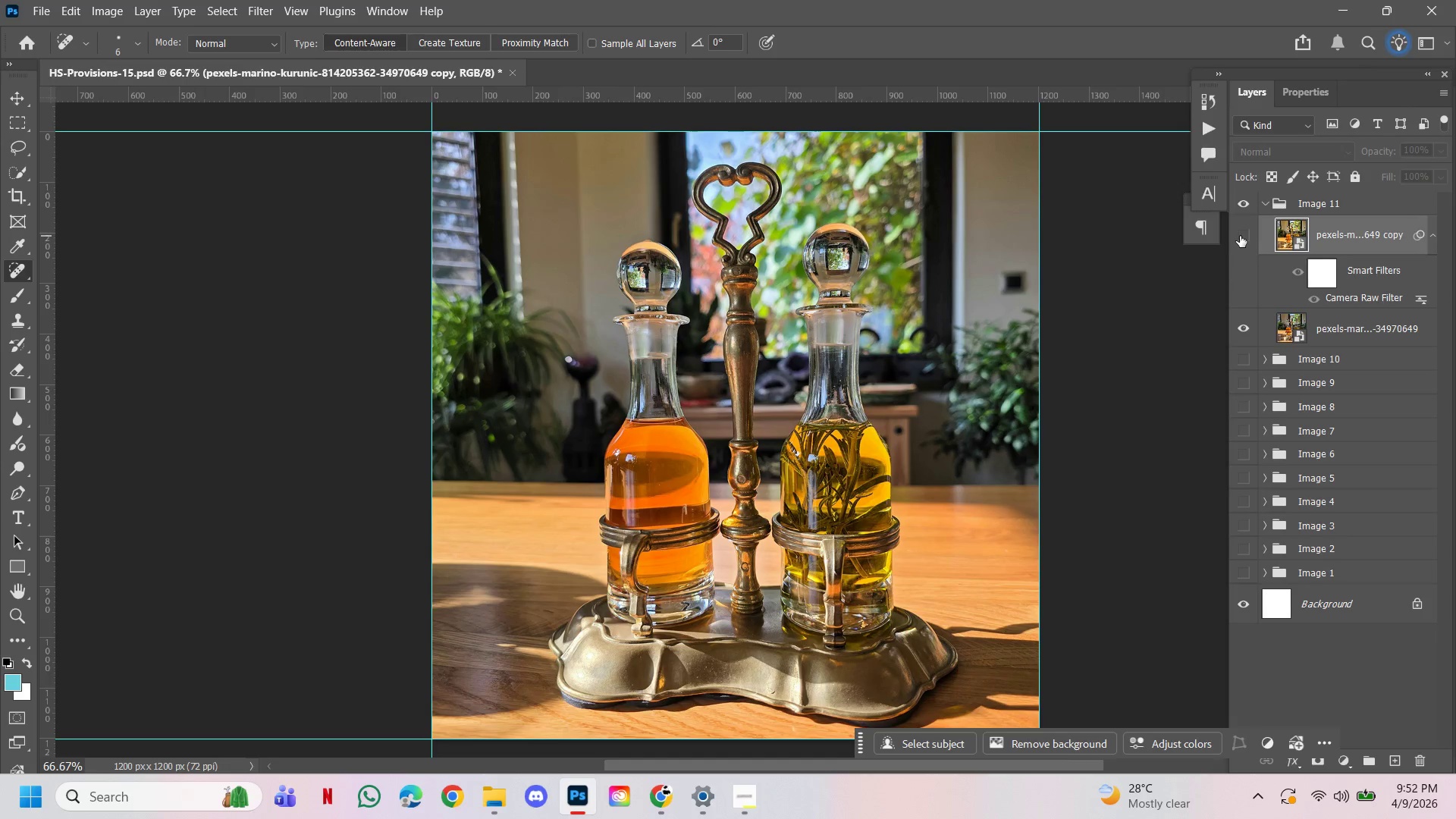 
left_click([1240, 236])
 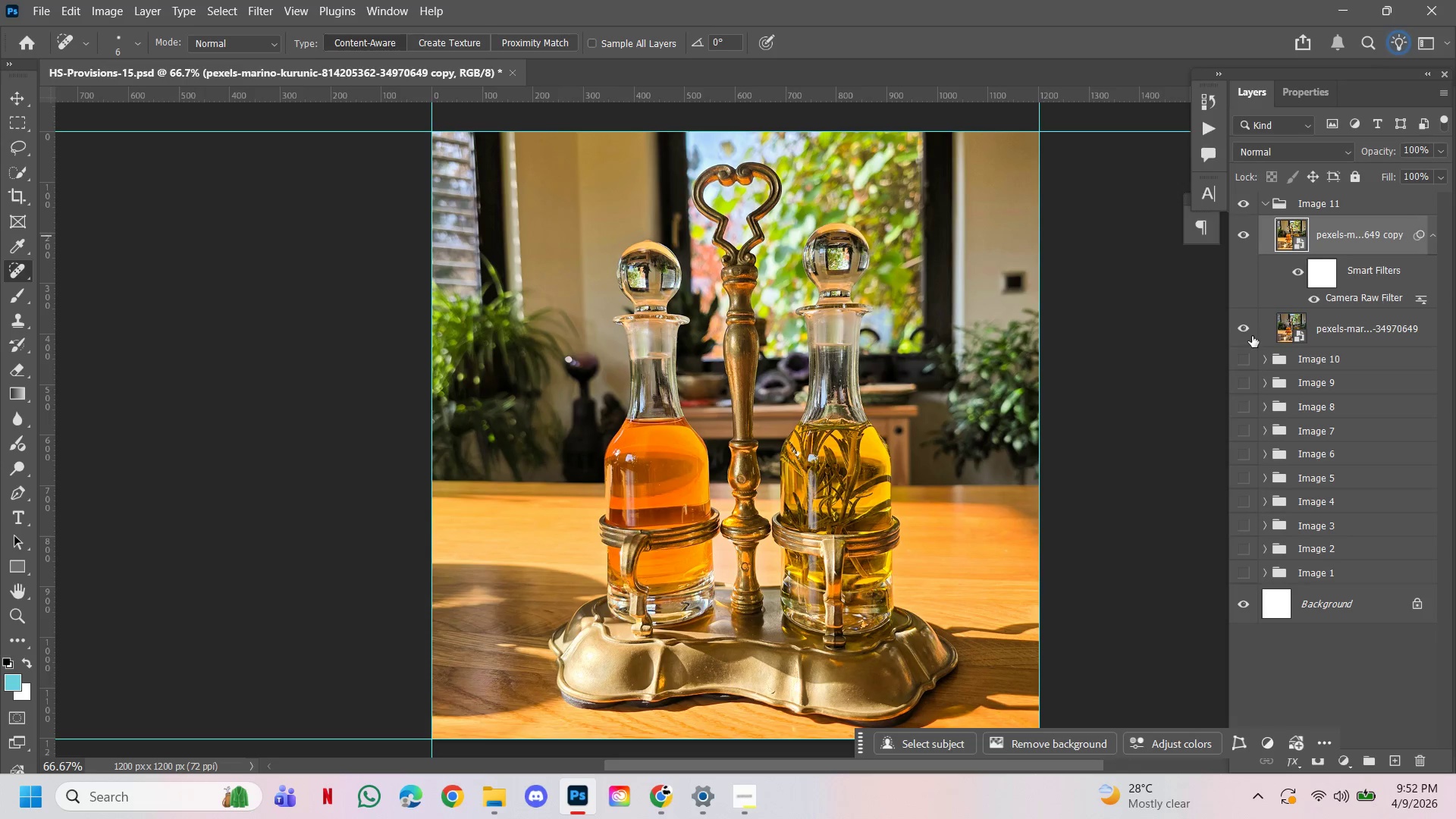 
left_click([1244, 331])
 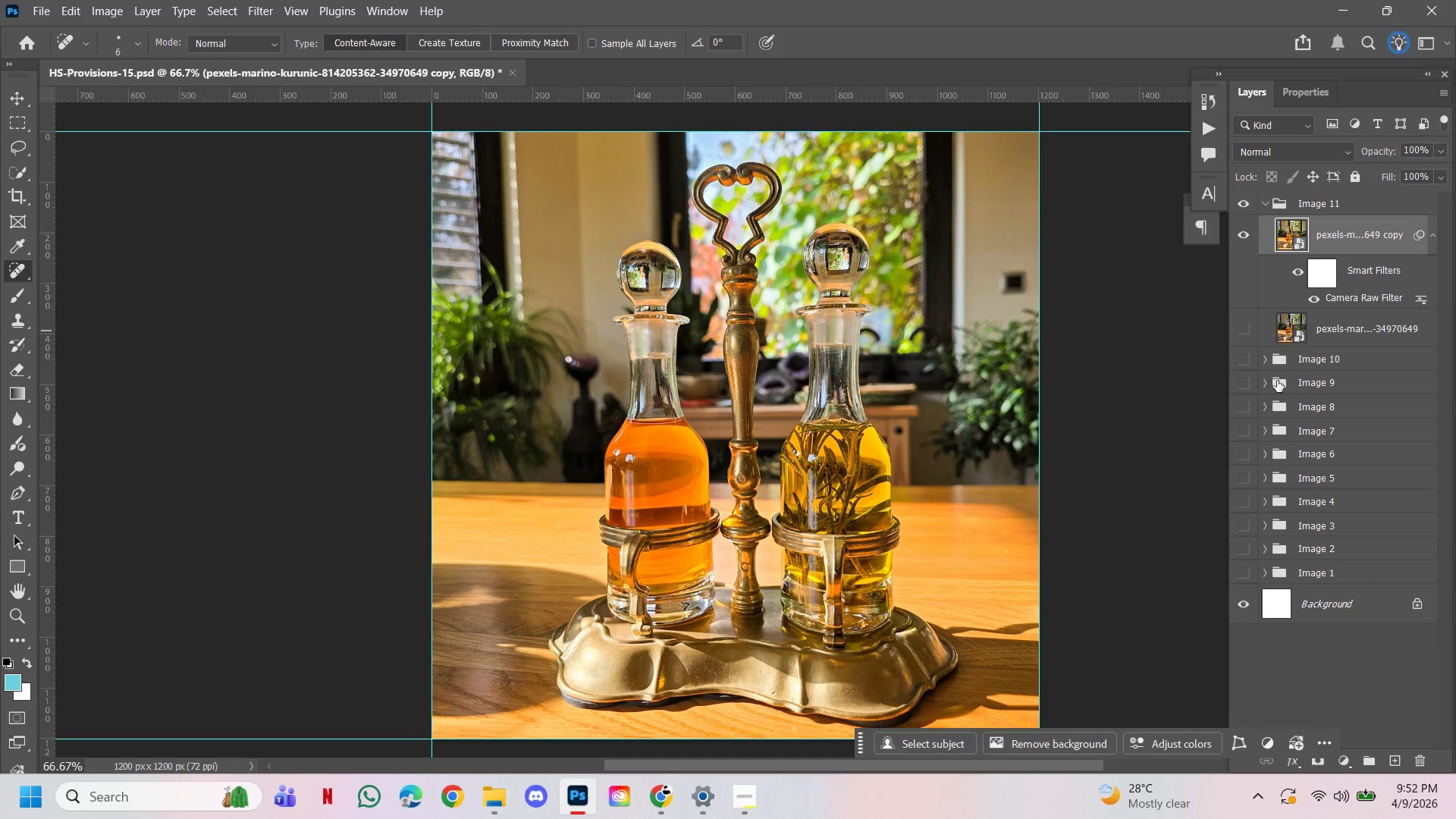 
left_click([1250, 363])
 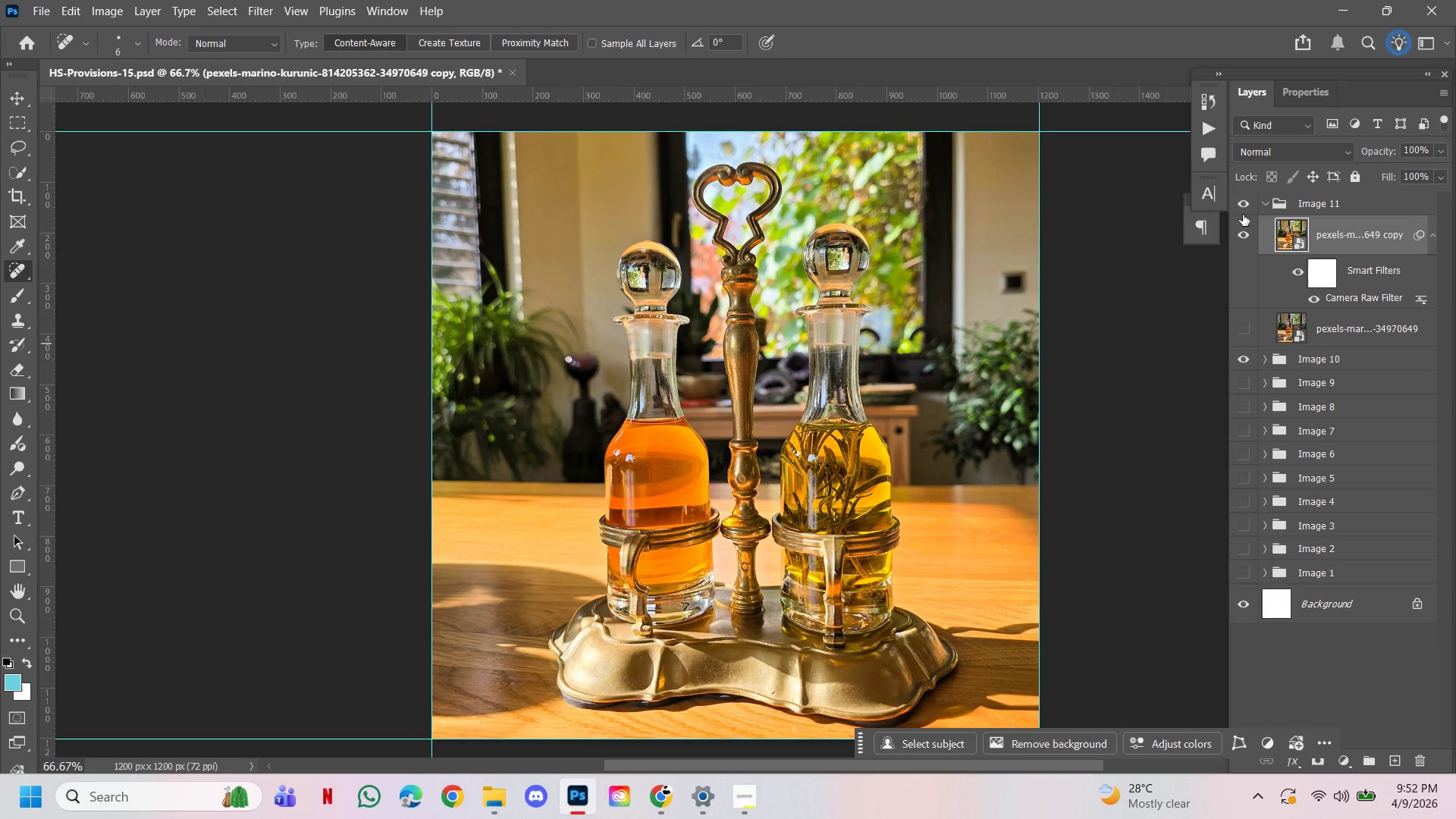 
left_click([1241, 206])
 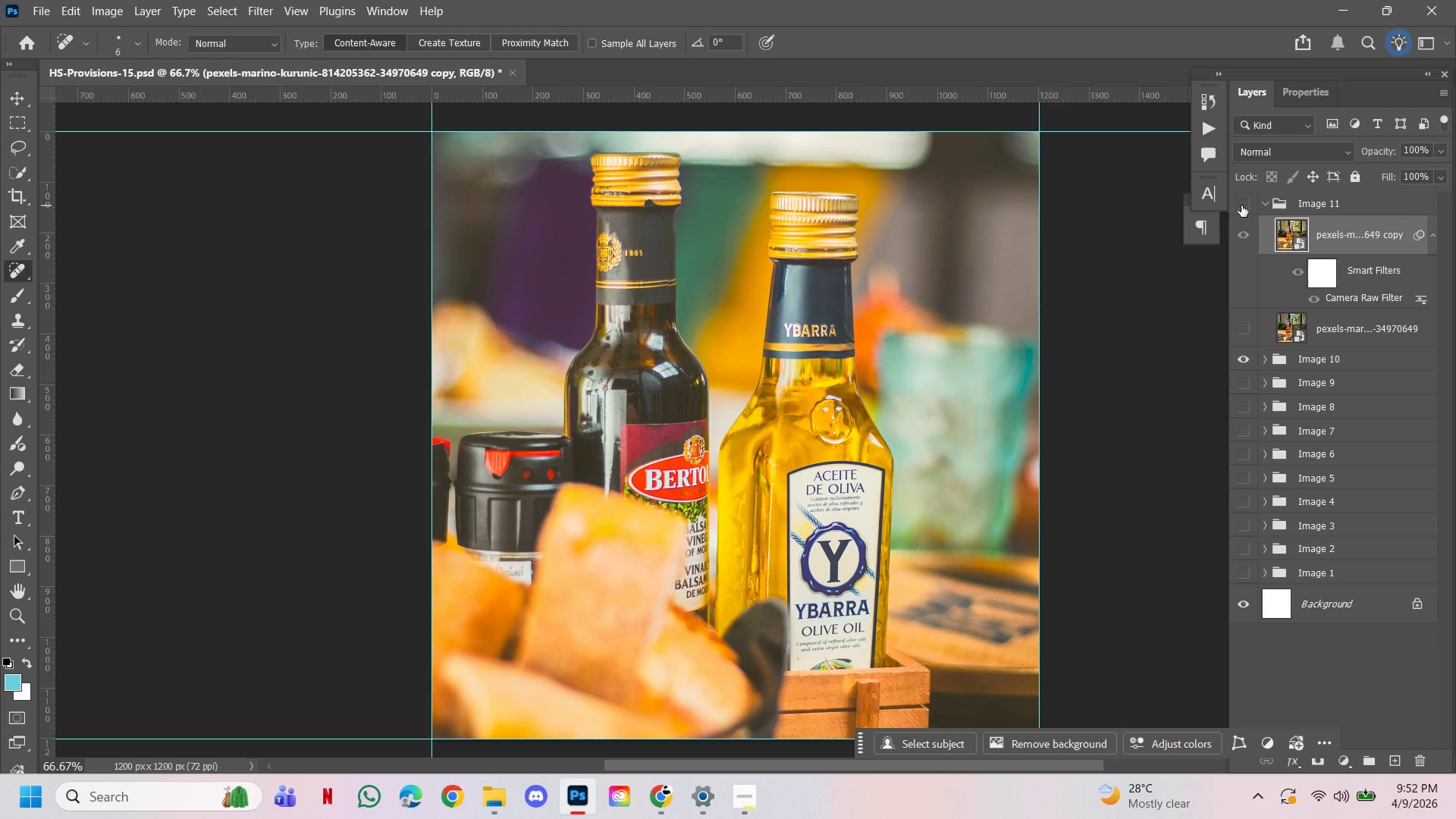 
left_click([1241, 206])
 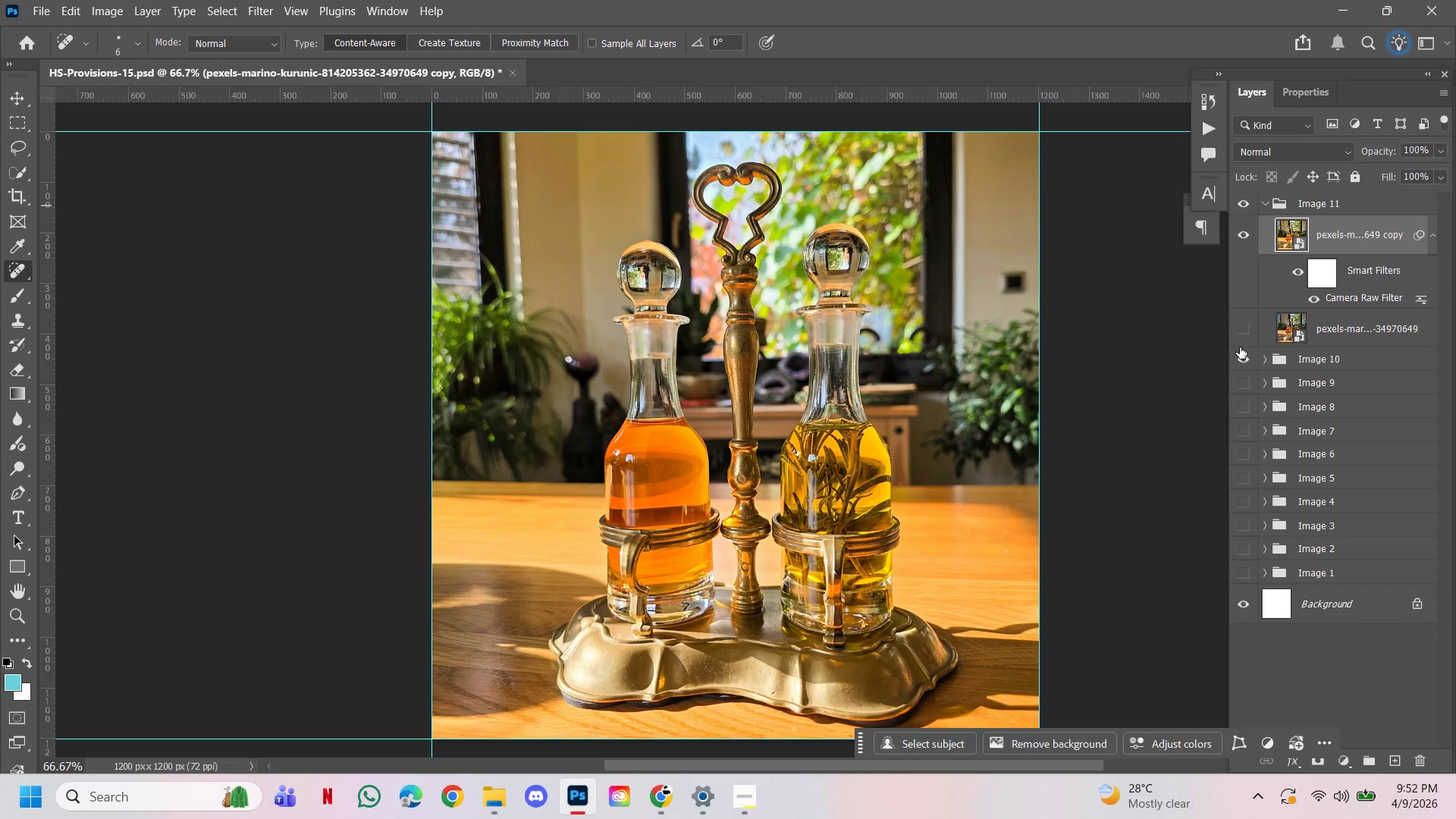 
left_click([1248, 359])
 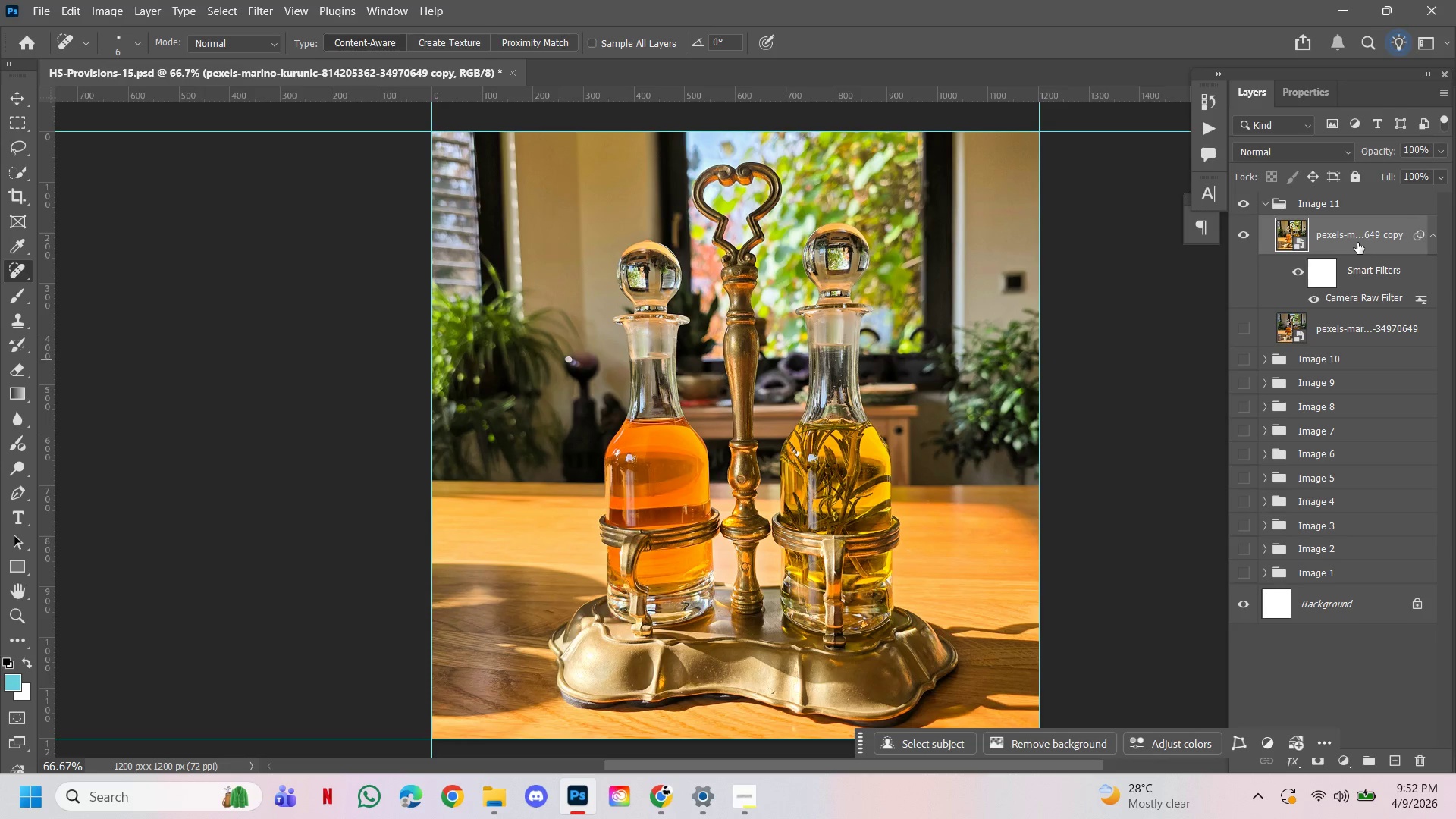 
hold_key(key=AltLeft, duration=0.62)
left_click_drag(start_coordinate=[1358, 240], to_coordinate=[1359, 212])
 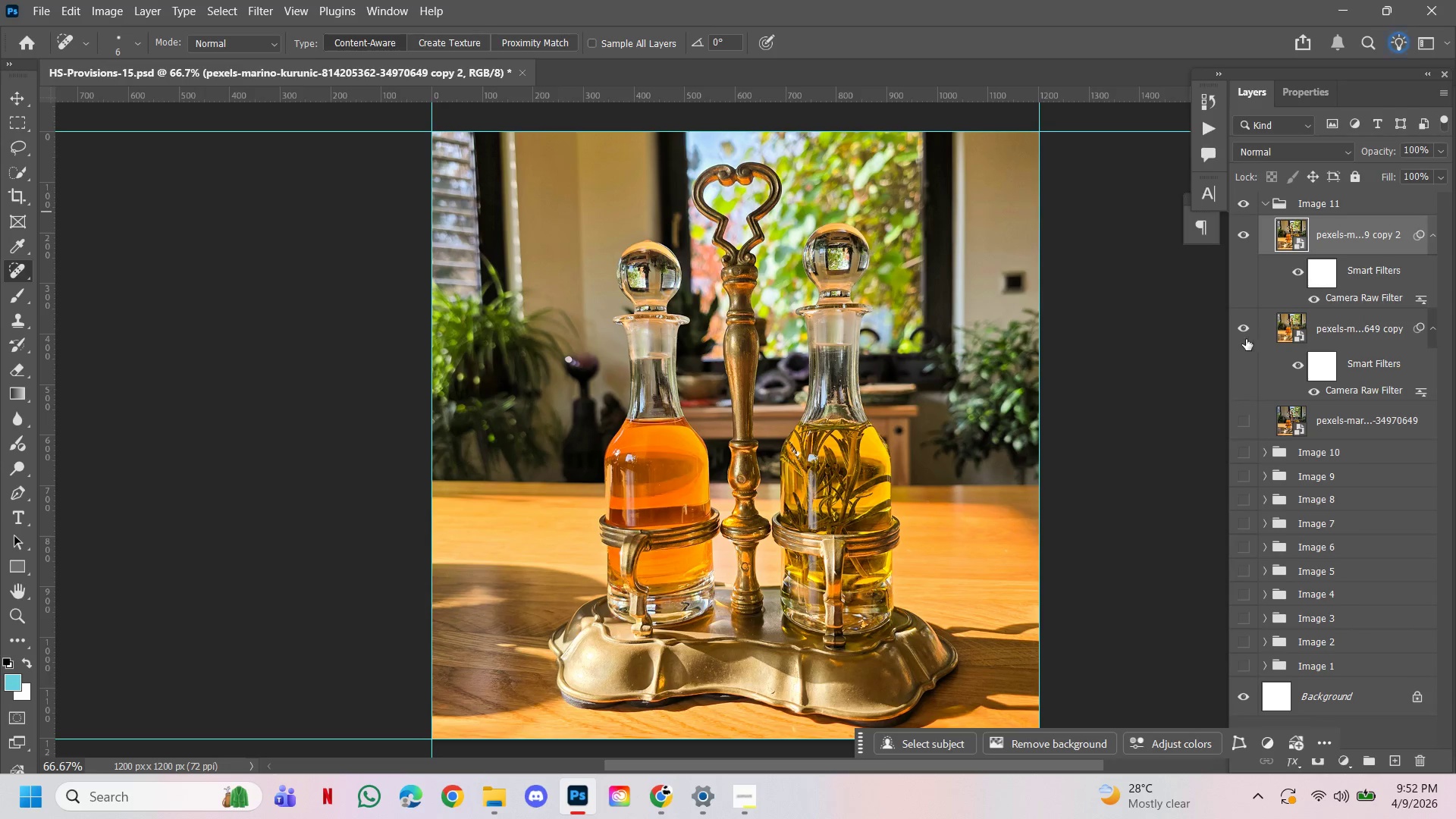 
left_click_drag(start_coordinate=[1242, 333], to_coordinate=[1249, 322])
 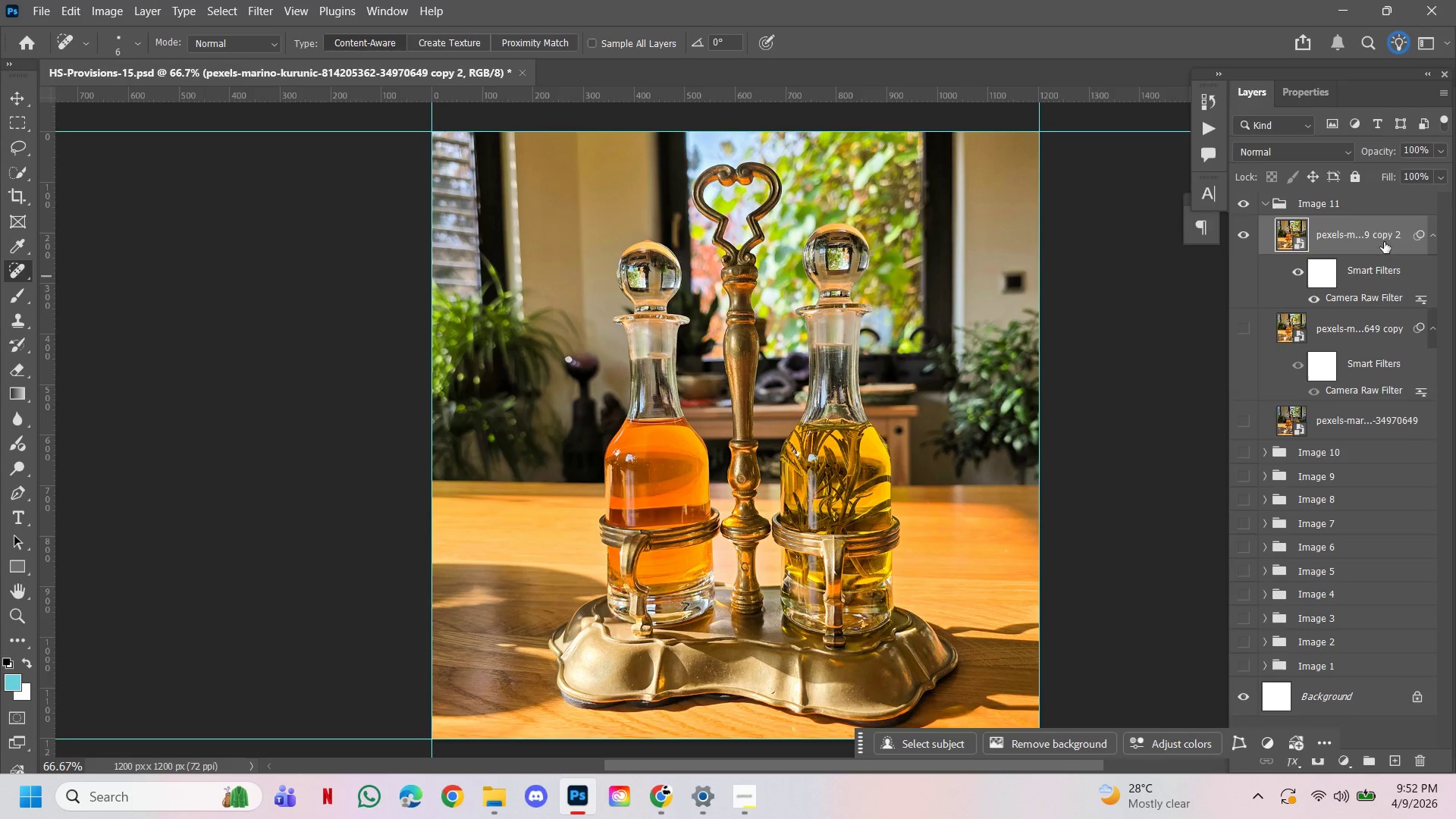 
right_click([1385, 242])
 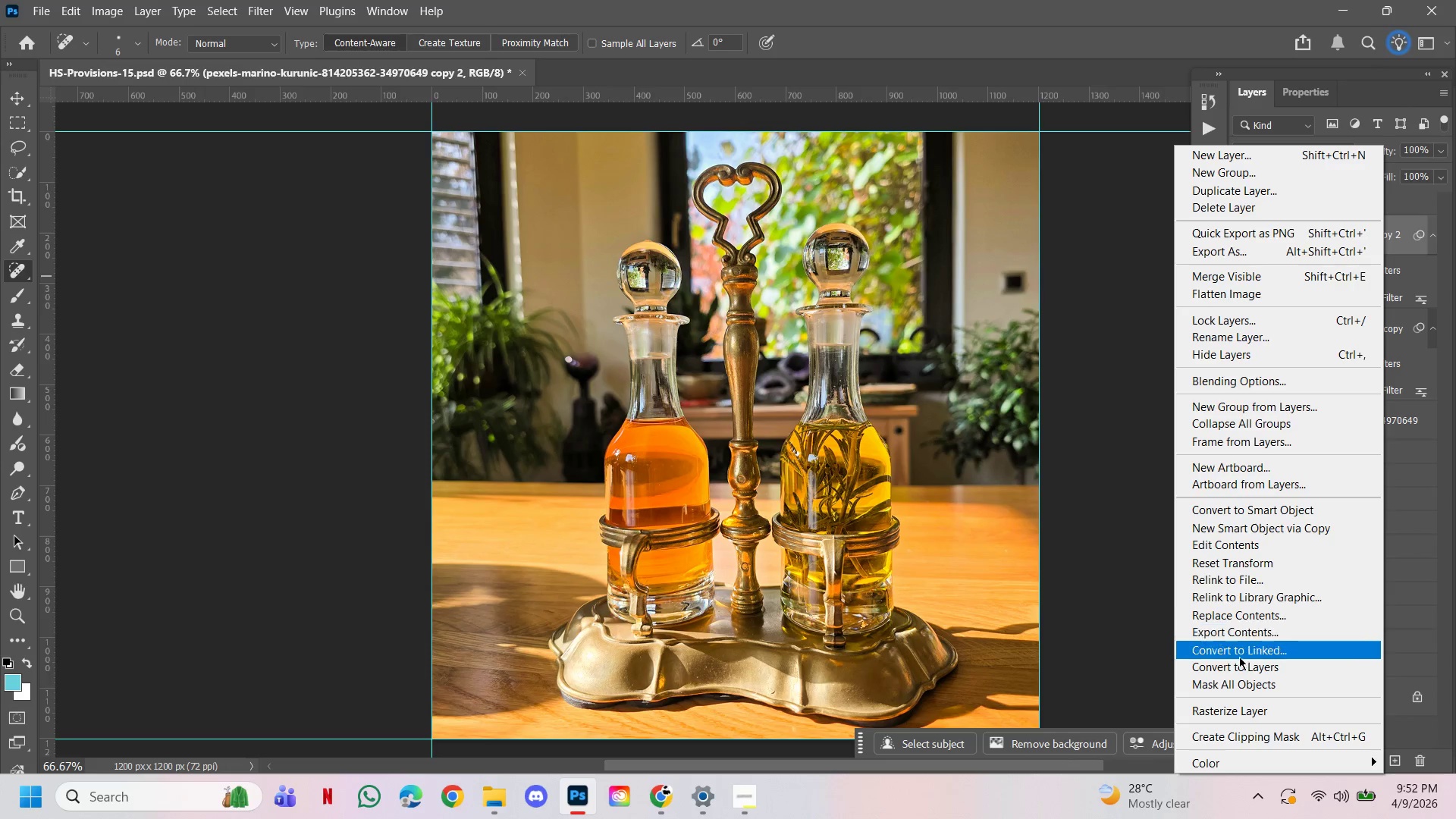 
left_click([1250, 704])
 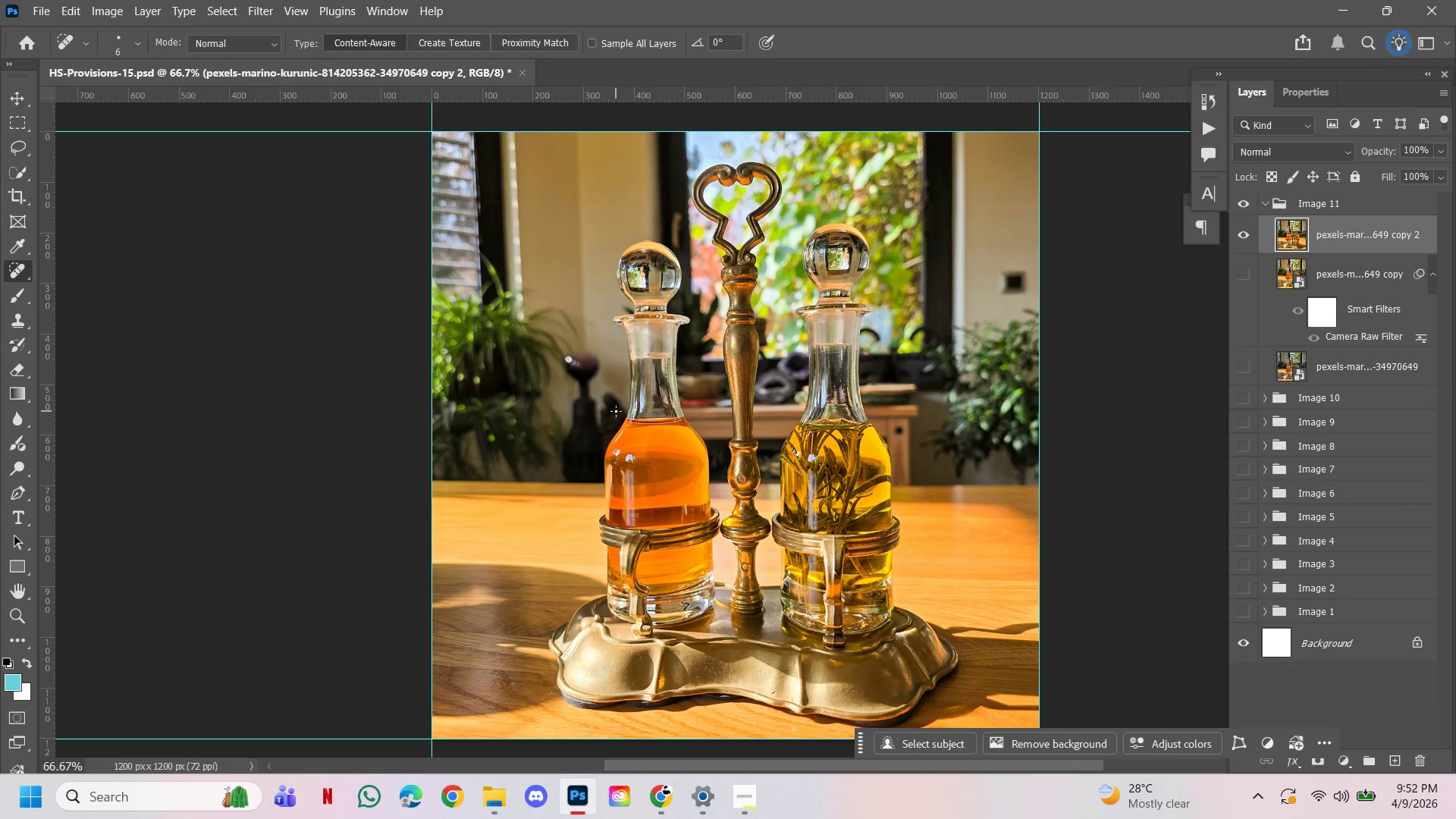 
hold_key(key=ControlLeft, duration=0.98)
 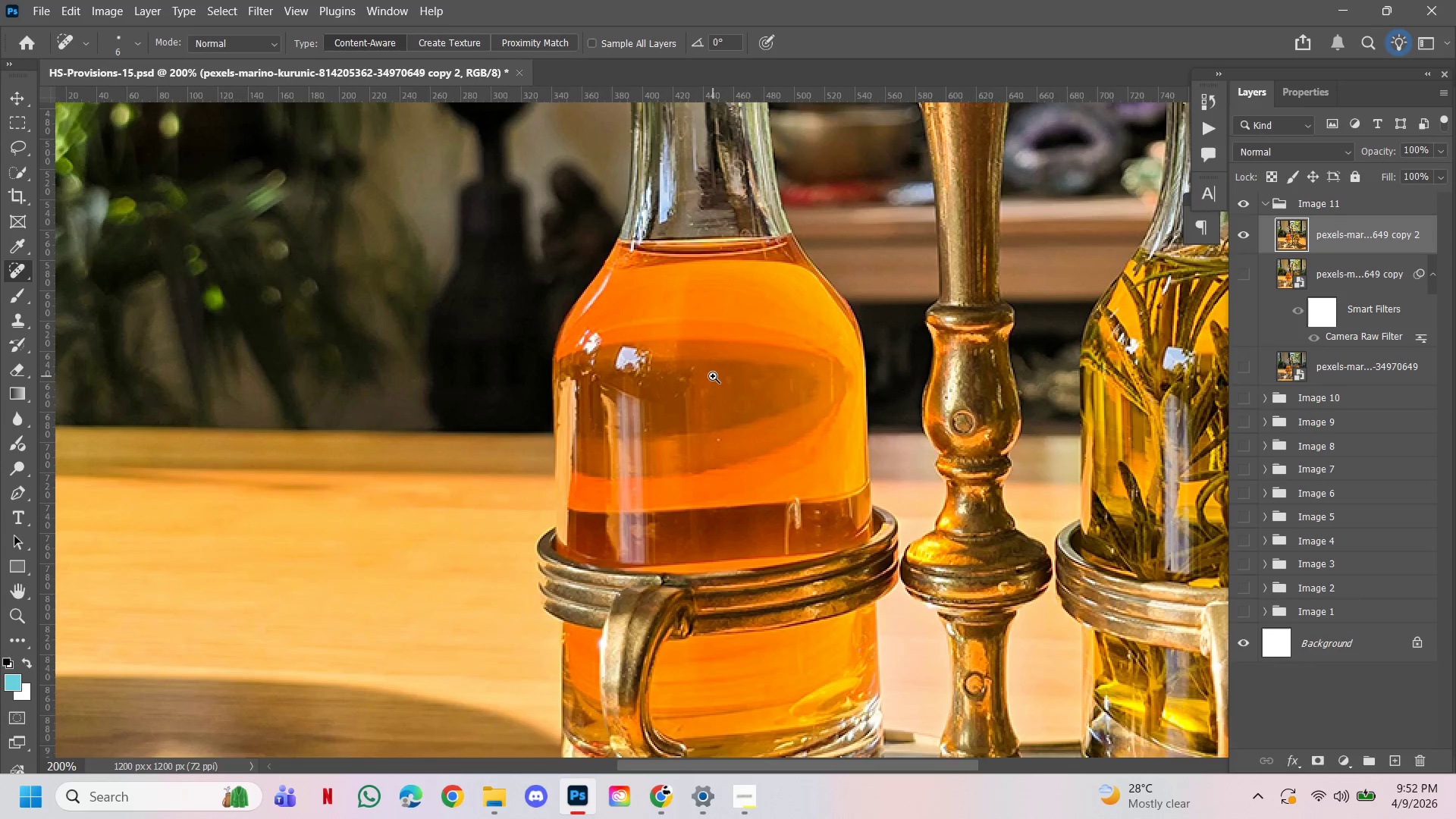 
hold_key(key=Space, duration=1.62)
 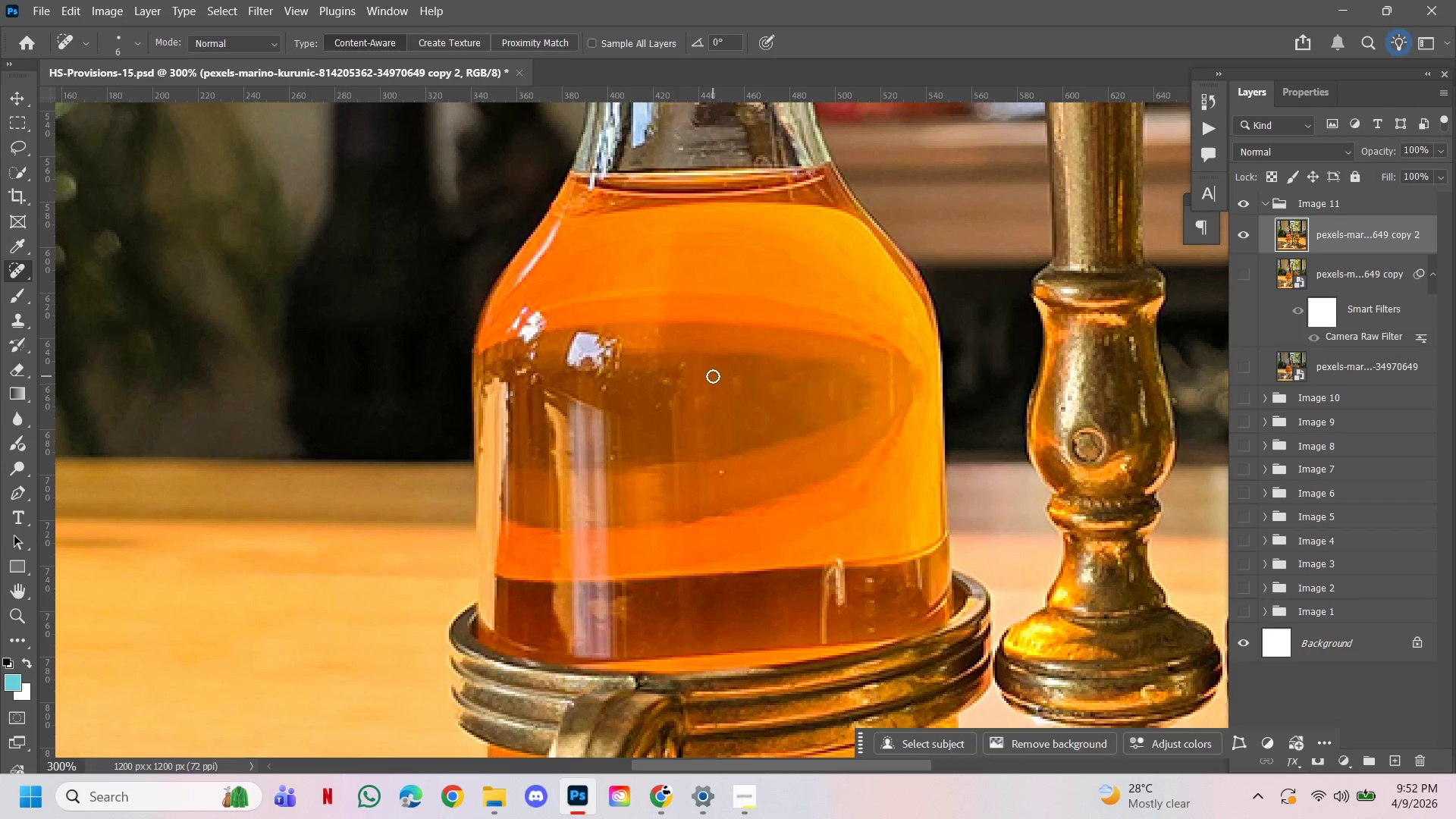 
double_click([648, 487])
 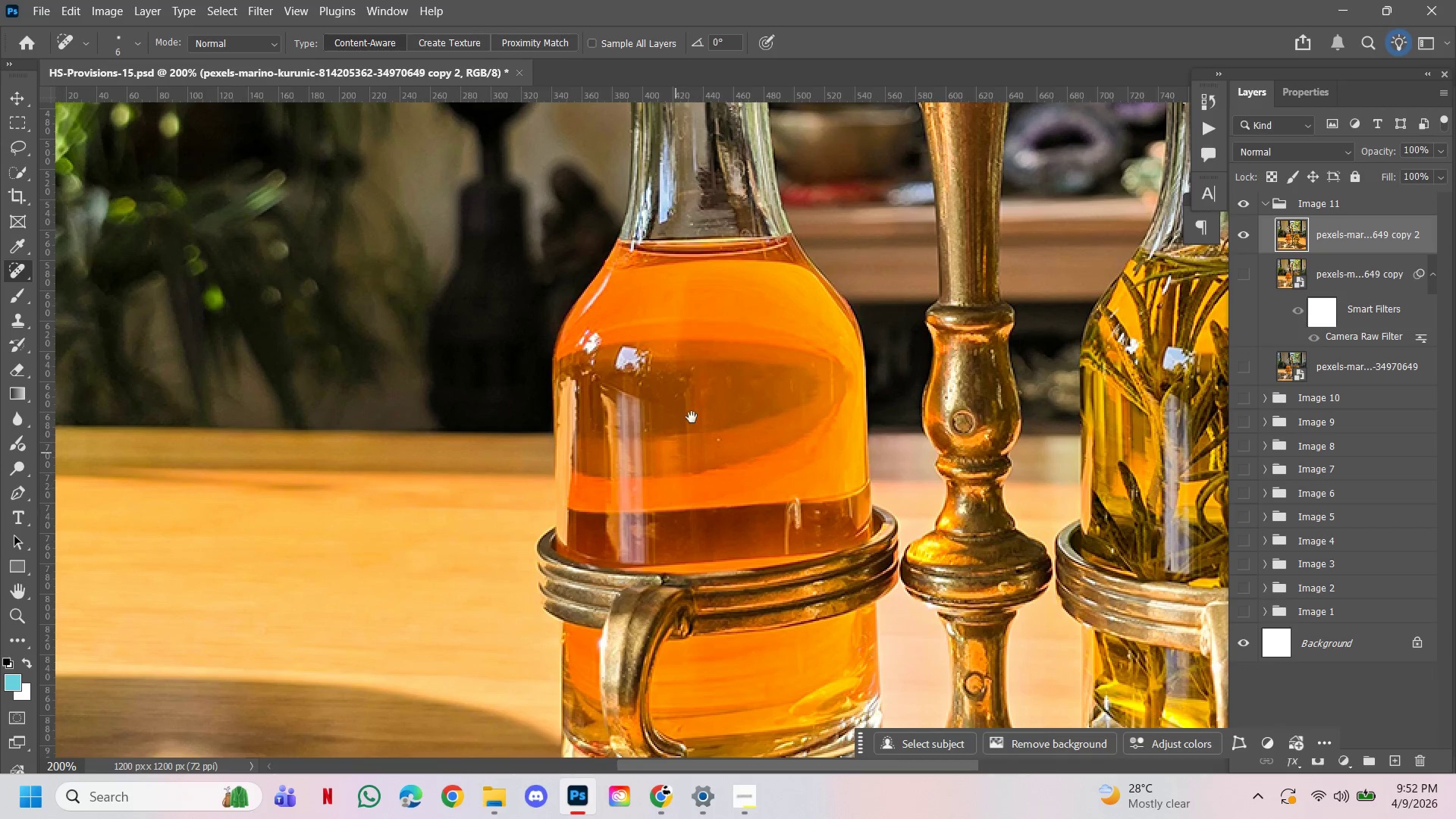 
hold_key(key=ControlLeft, duration=0.39)
left_click([713, 376])
 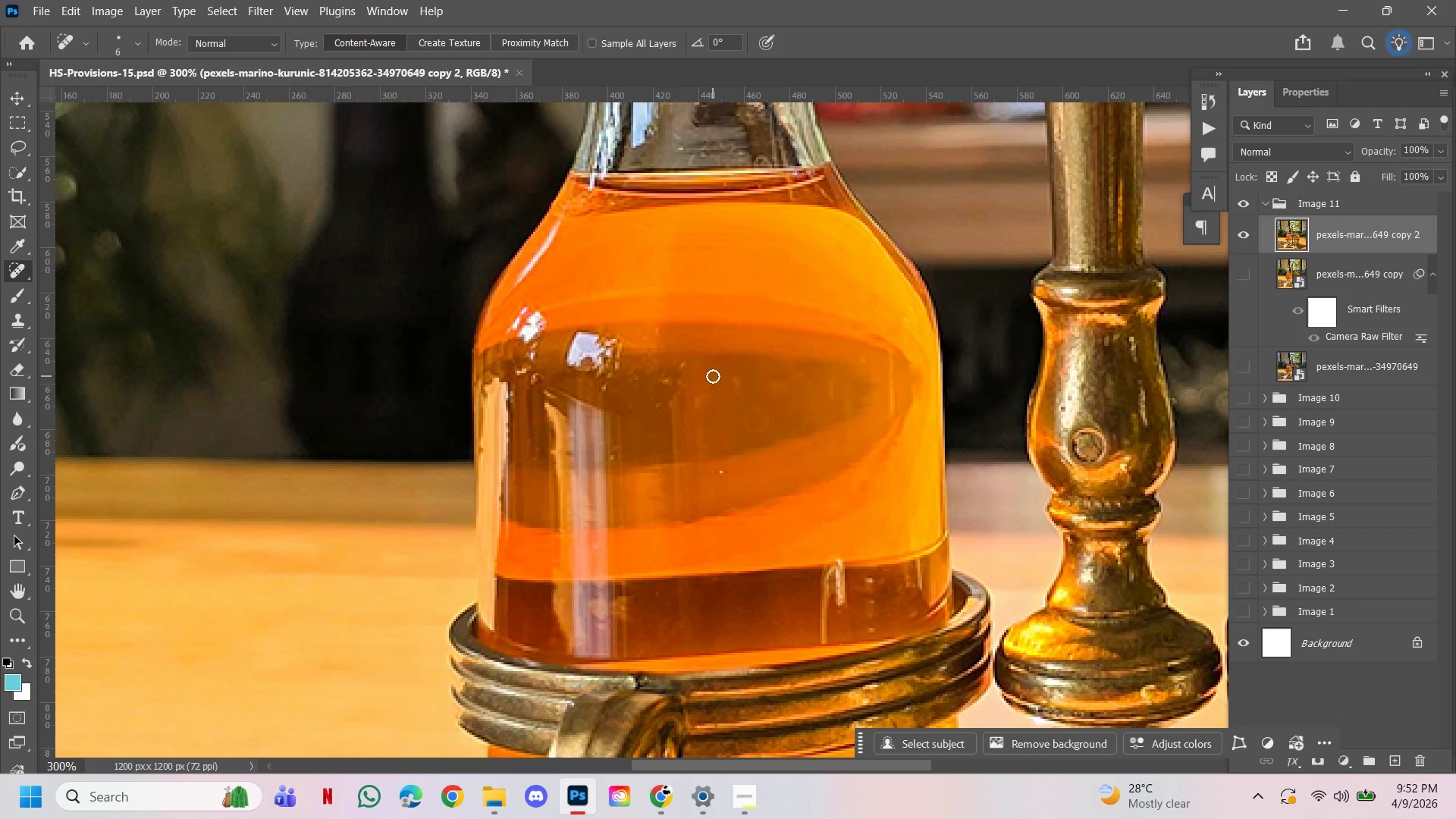 
key(J)
 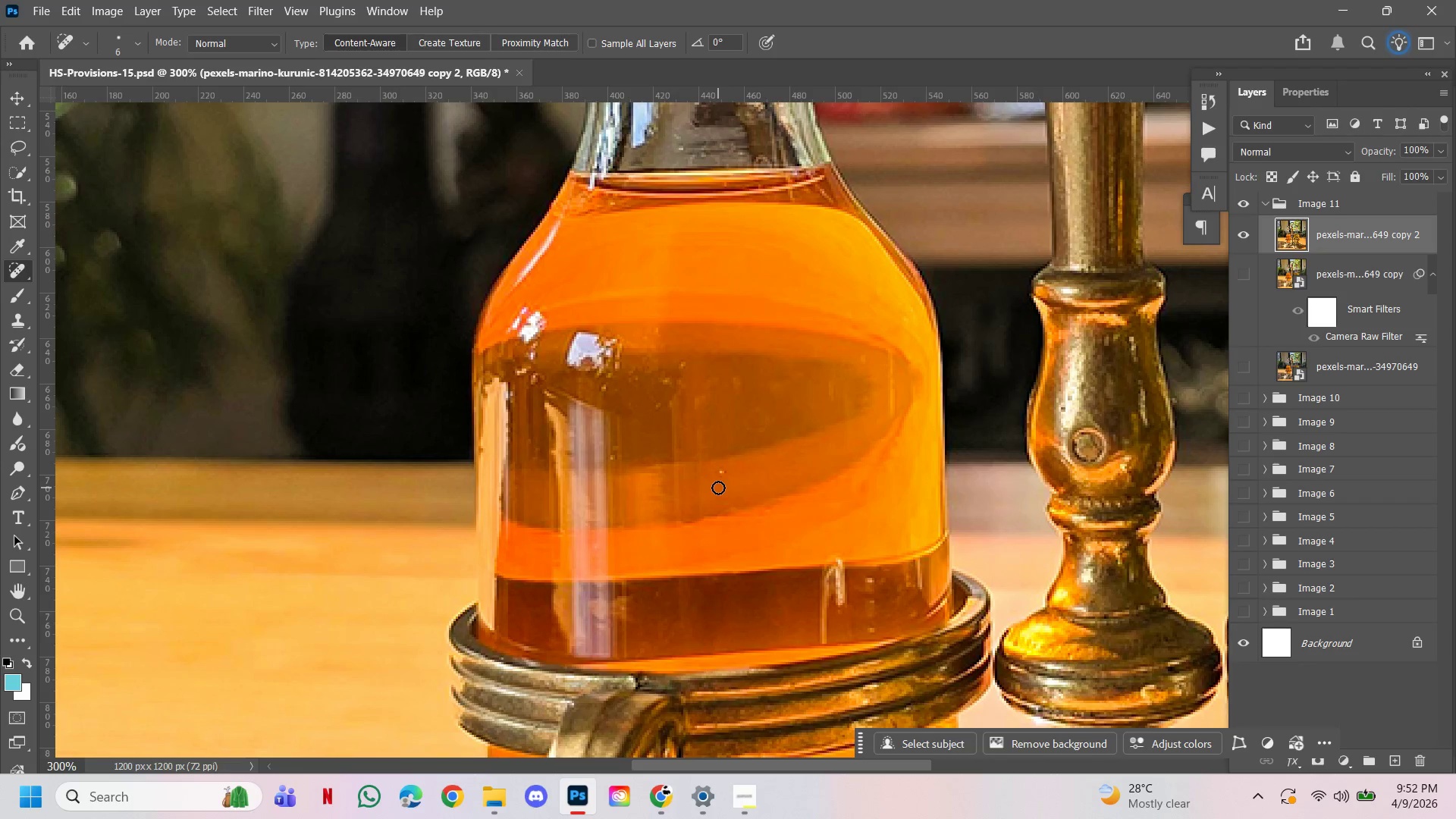 
key(BracketRight)
 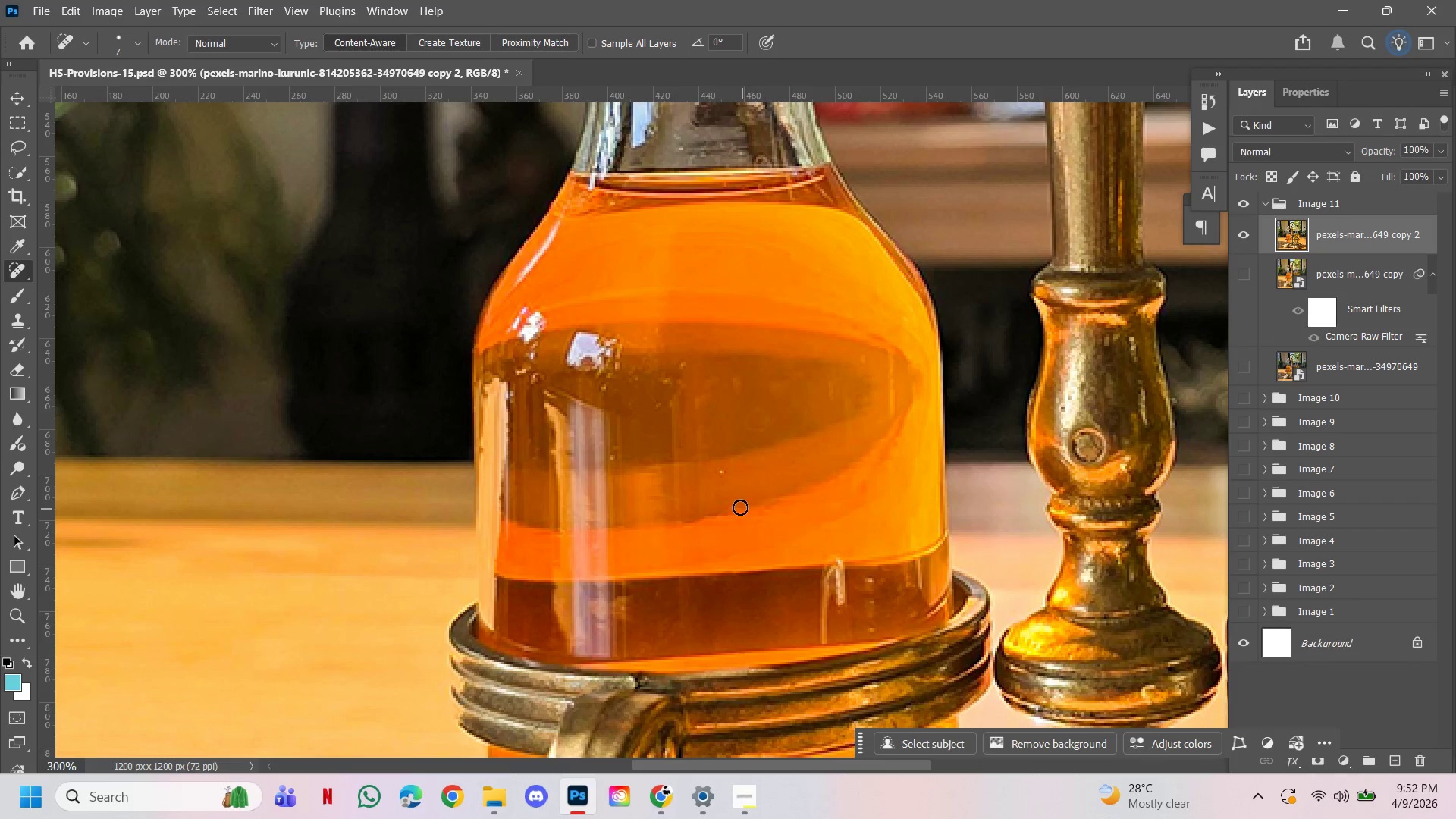 
key(BracketRight)
 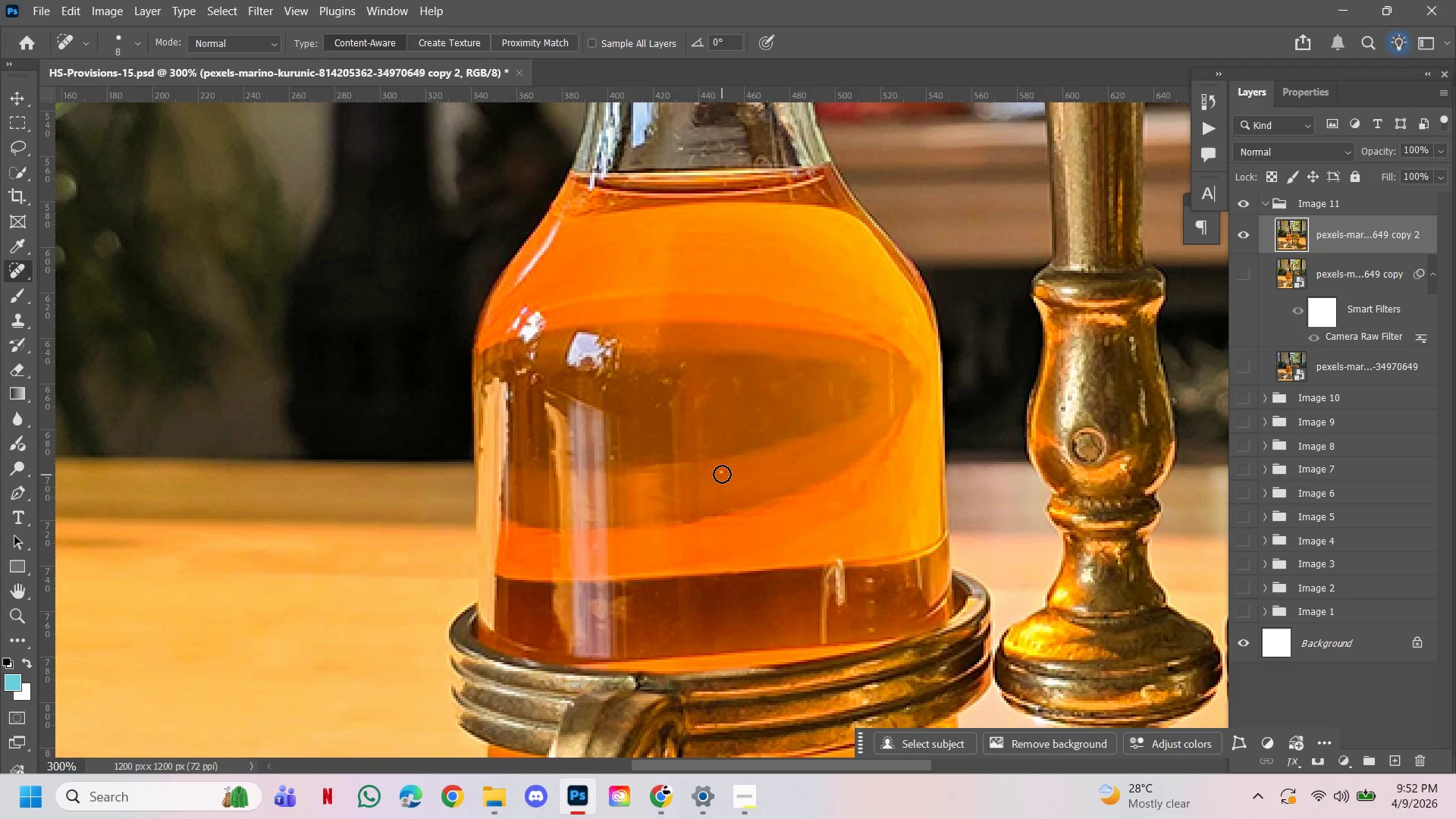 
left_click([722, 474])
 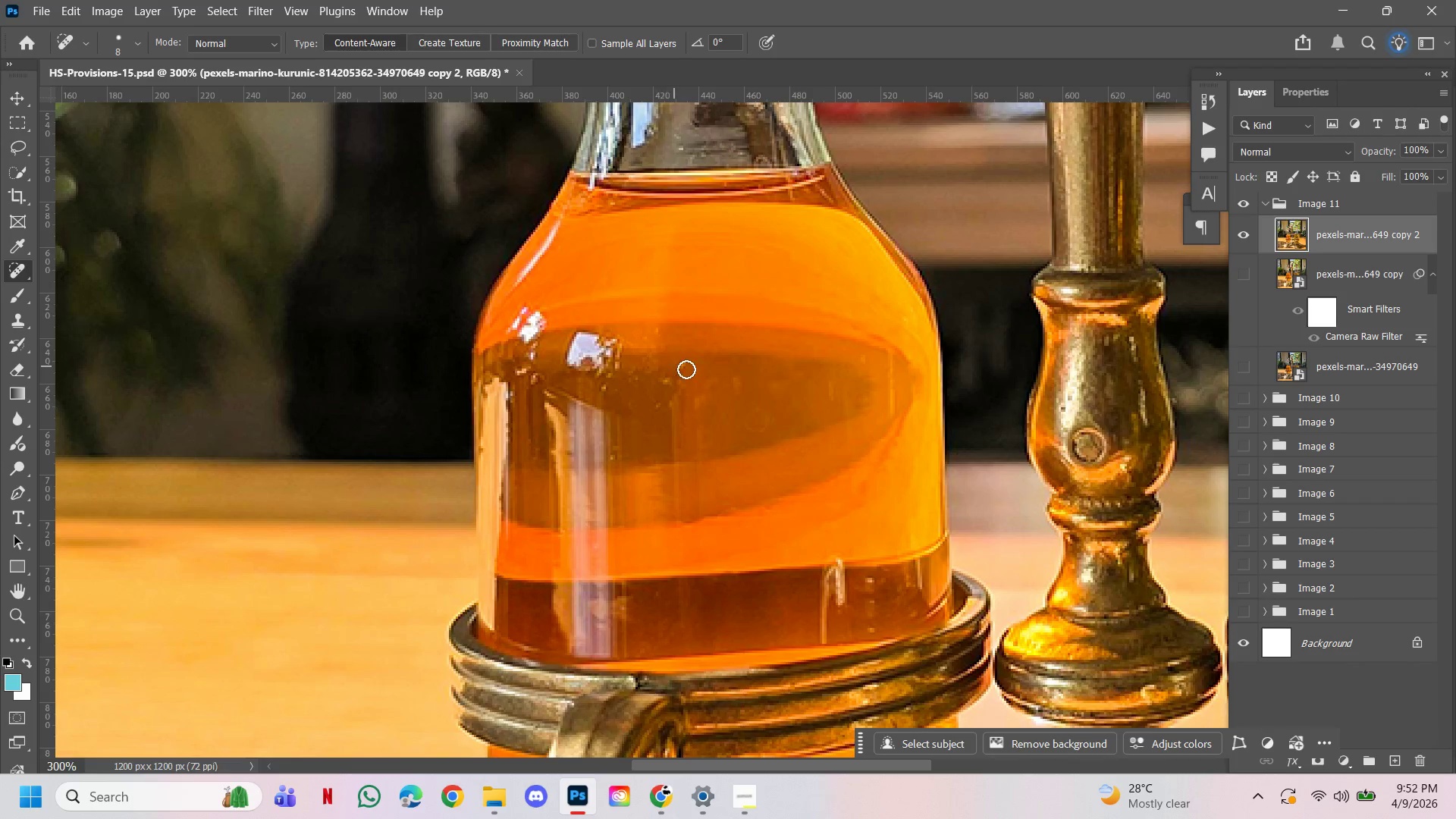 
left_click([683, 366])
 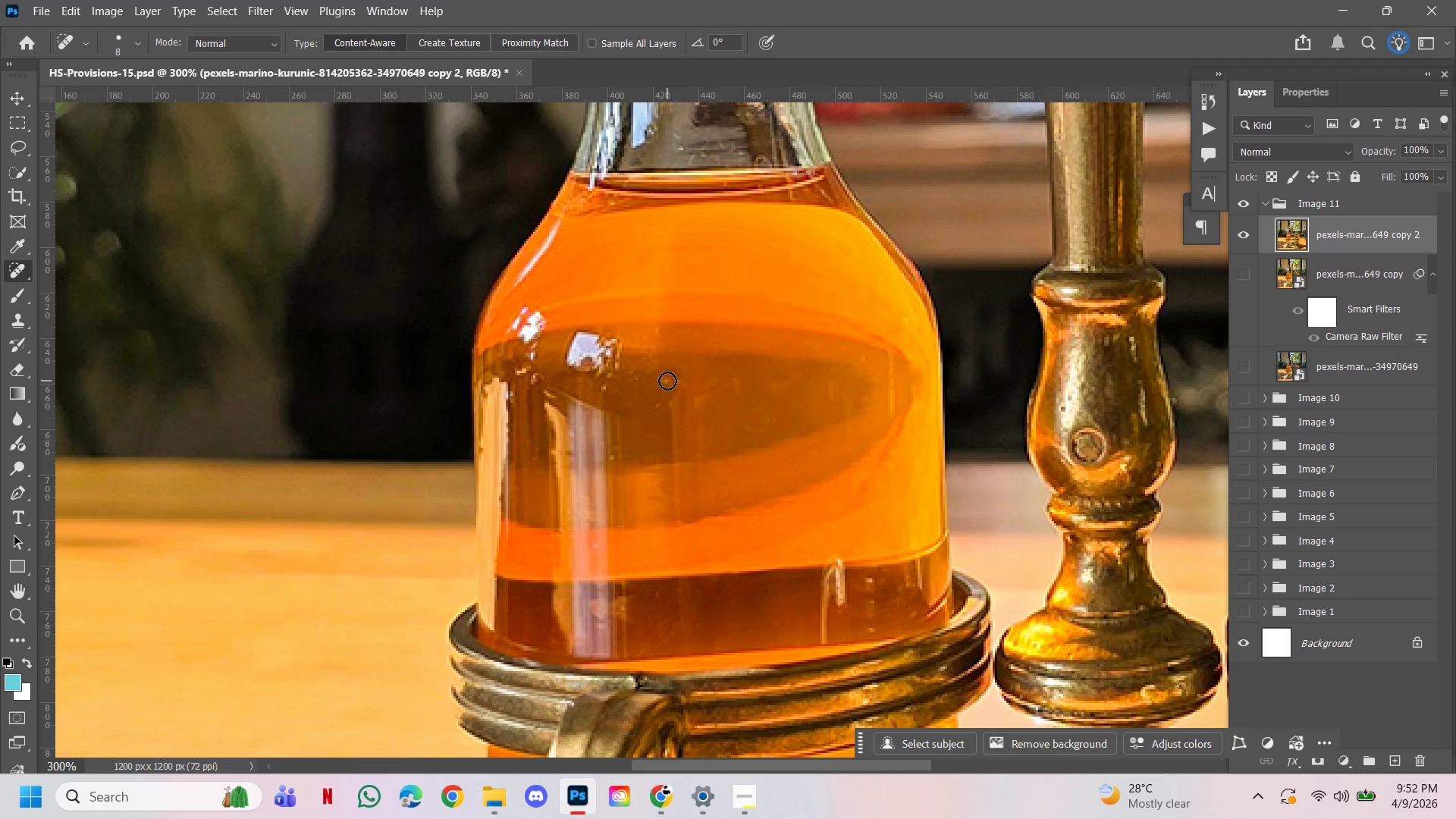 
double_click([667, 381])
 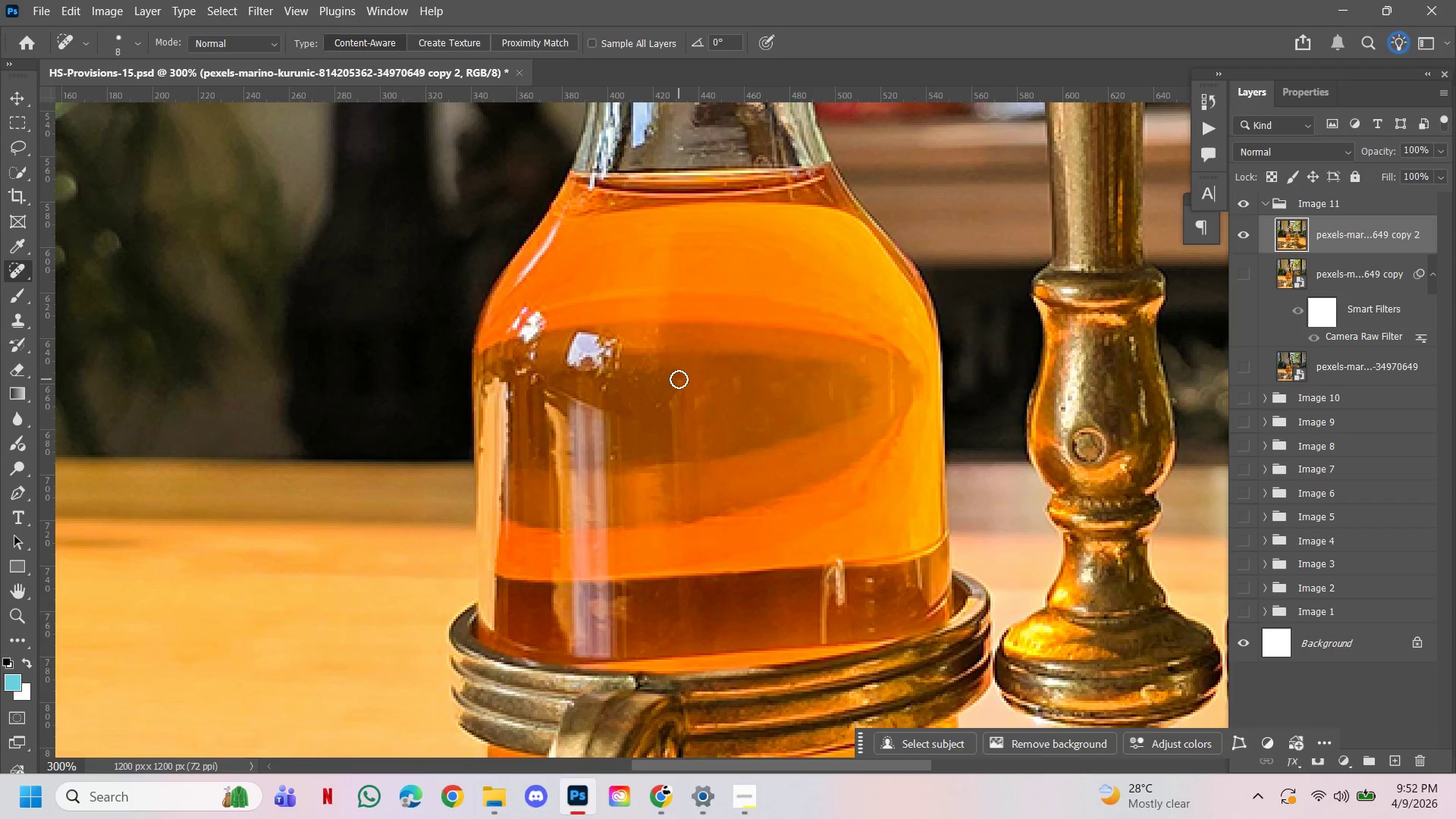 
triple_click([679, 379])
 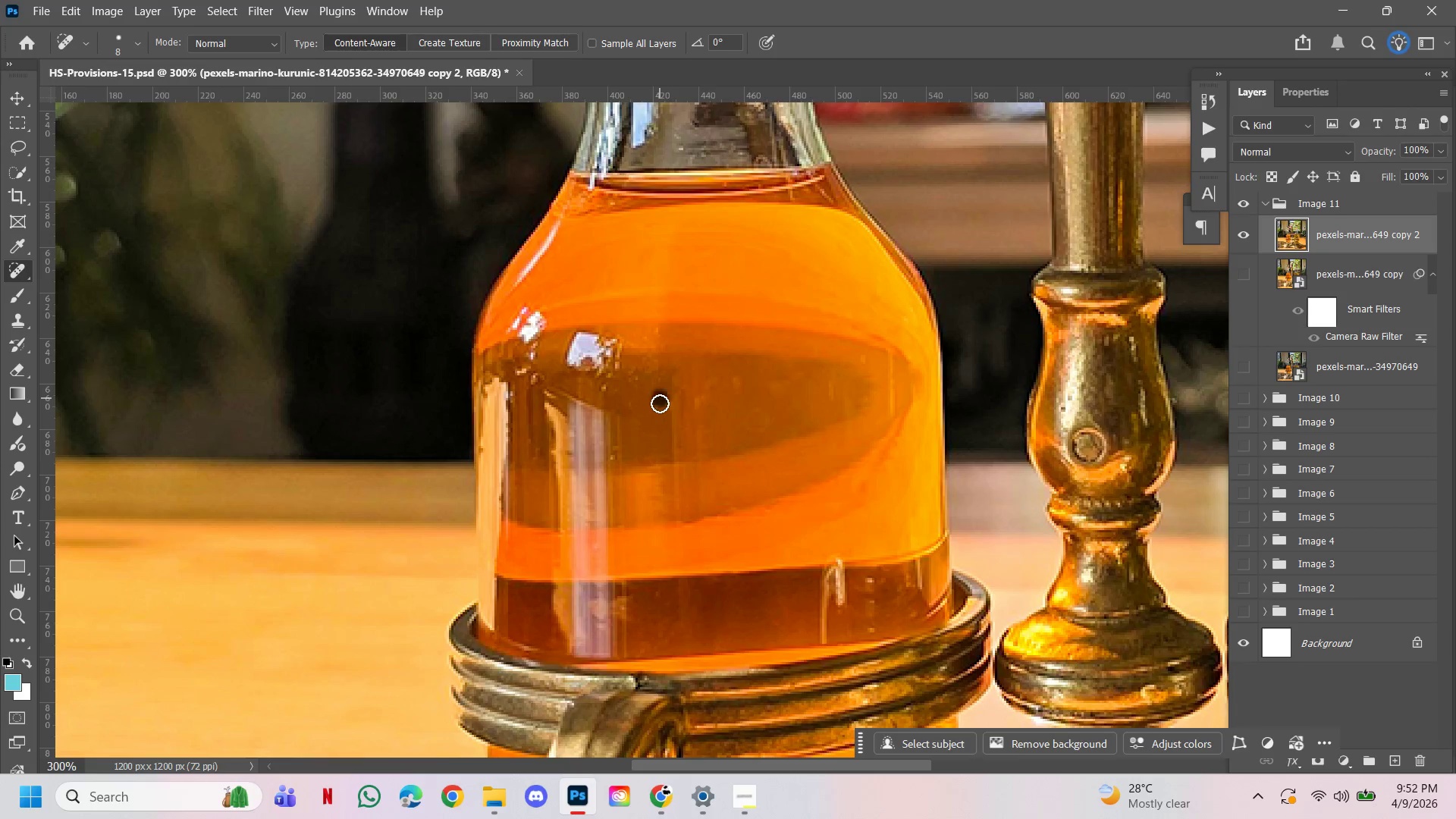 
double_click([660, 404])
 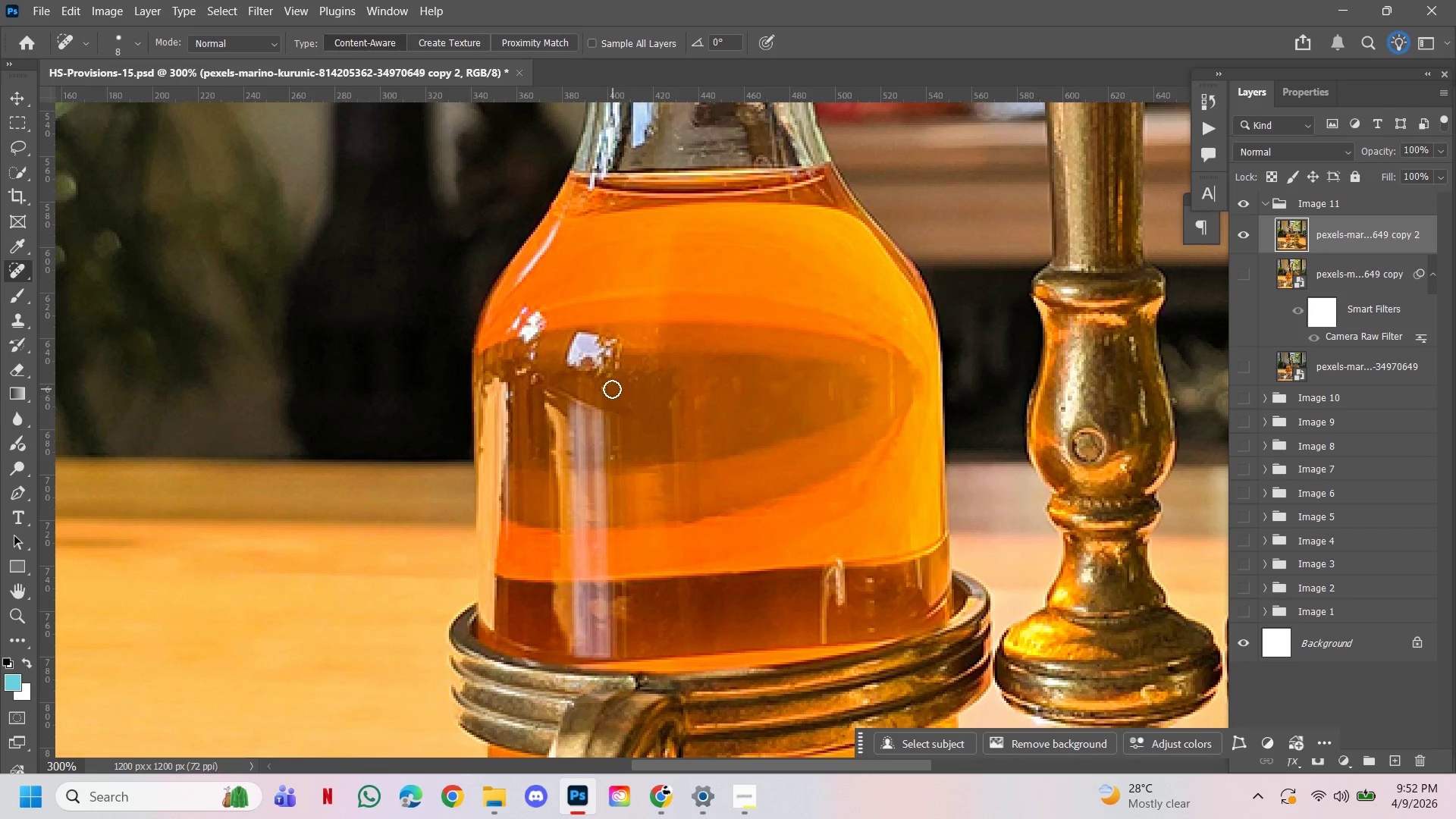 
left_click([606, 389])
 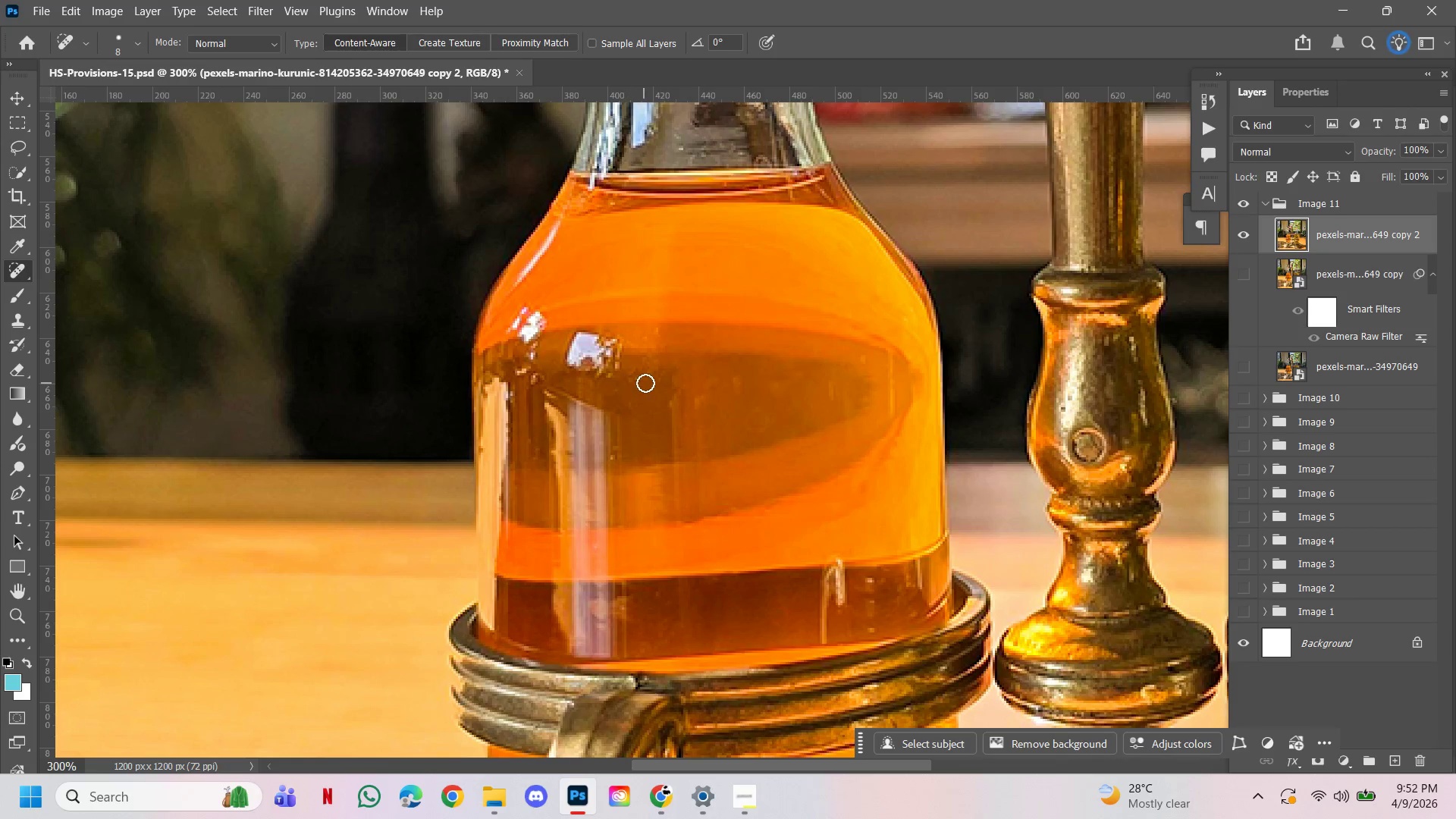 
left_click([640, 380])
 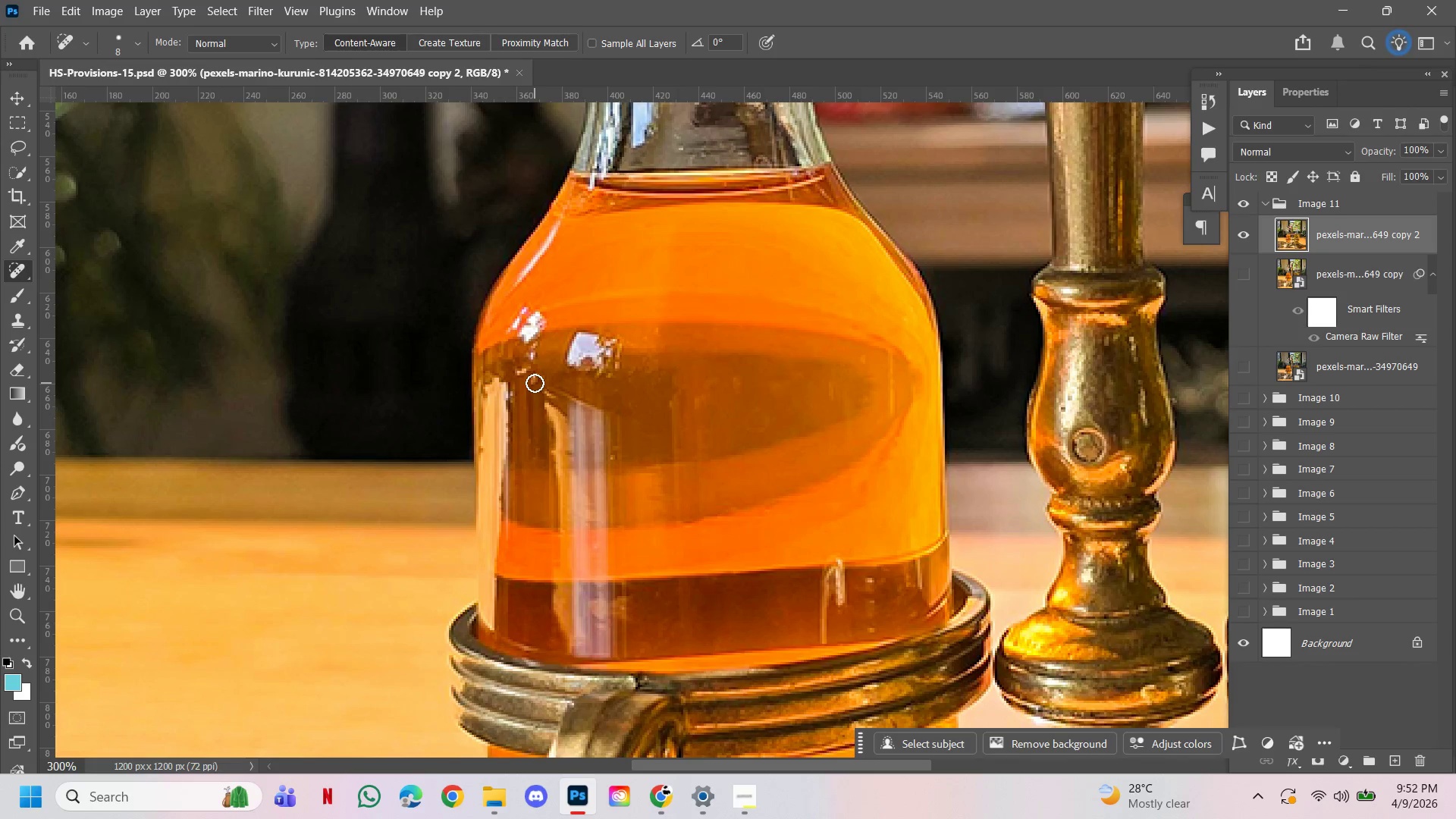 
double_click([538, 377])
 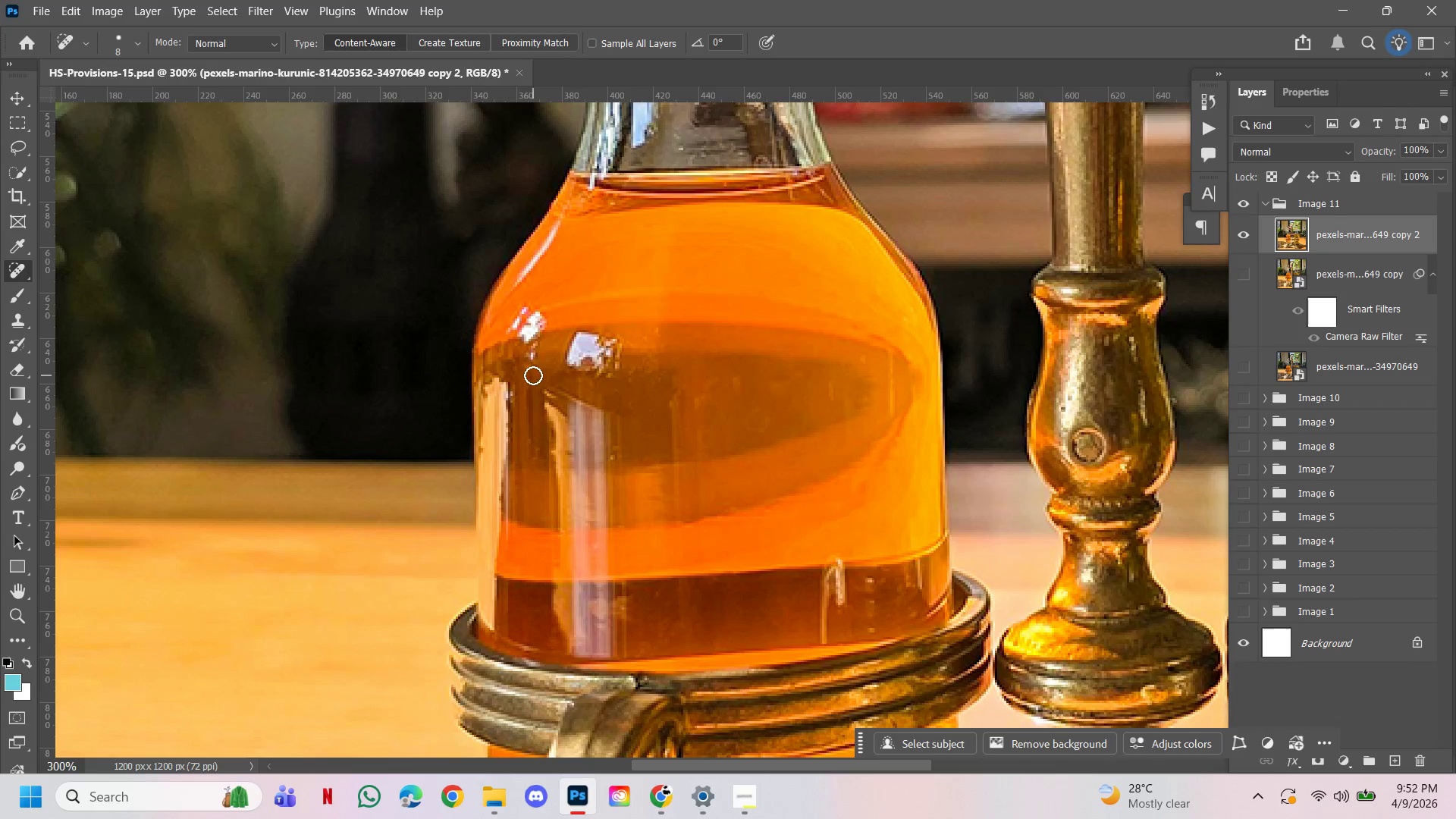 
left_click([532, 369])
 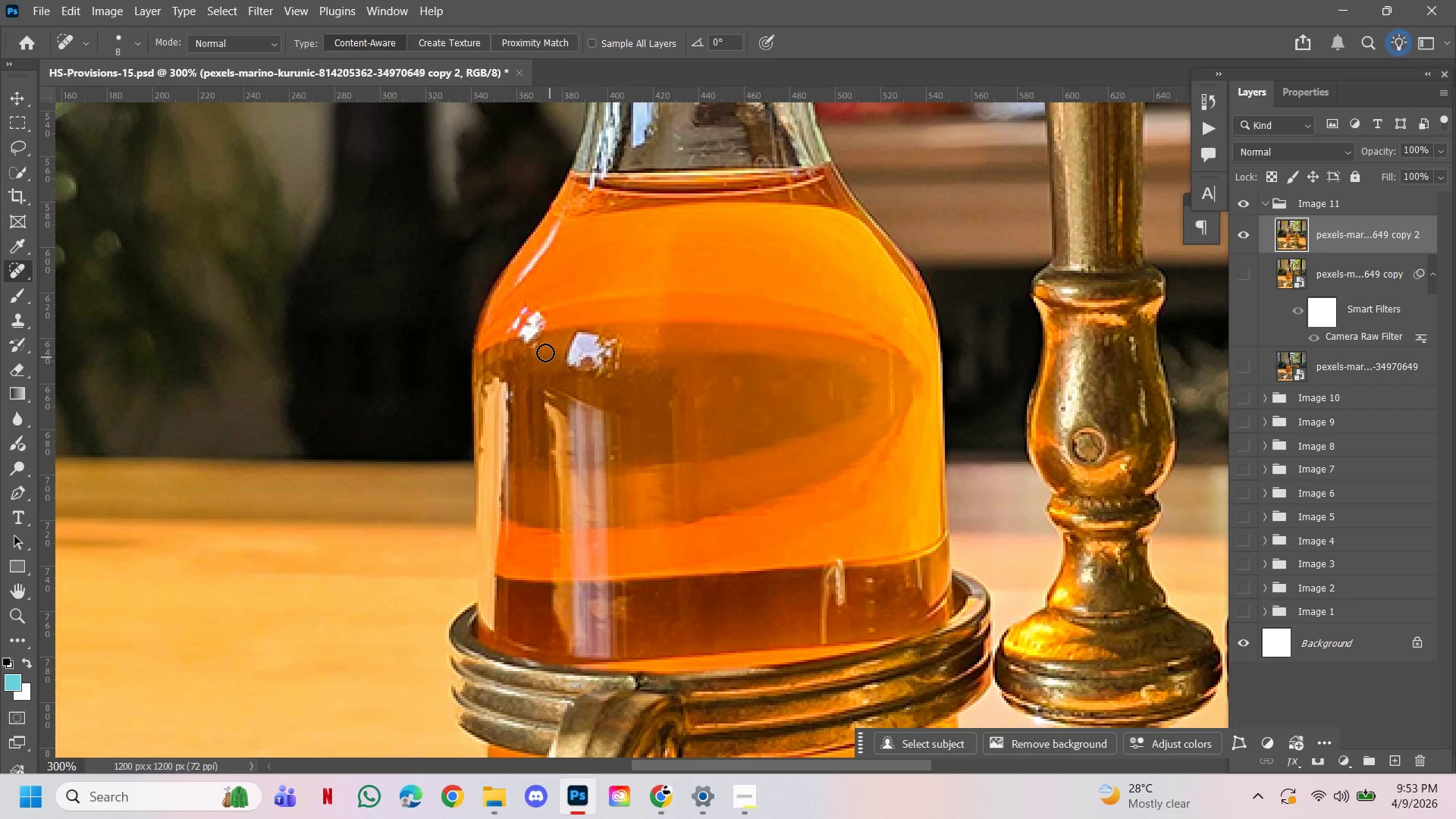 
left_click([540, 347])
 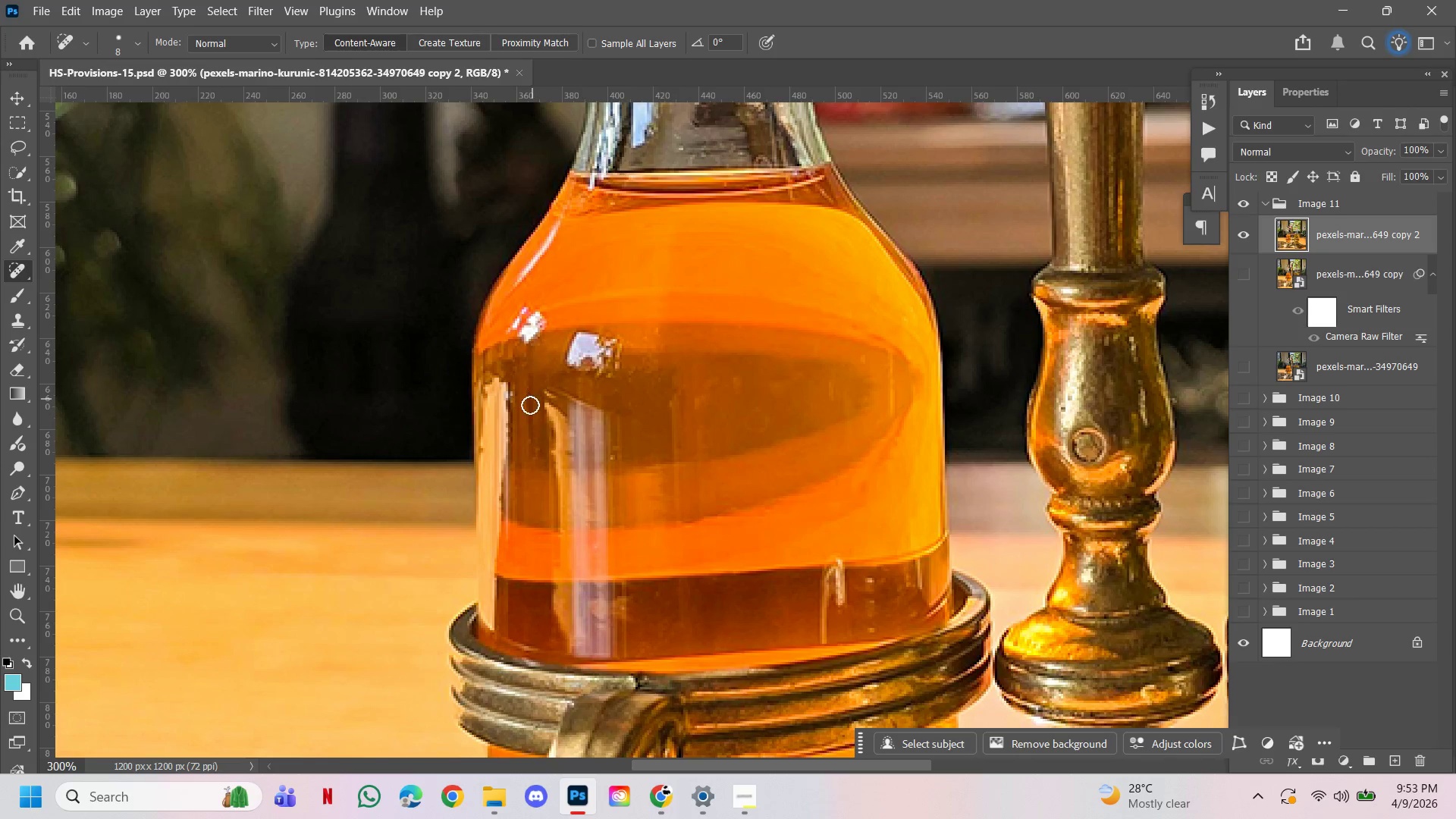 
left_click([517, 392])
 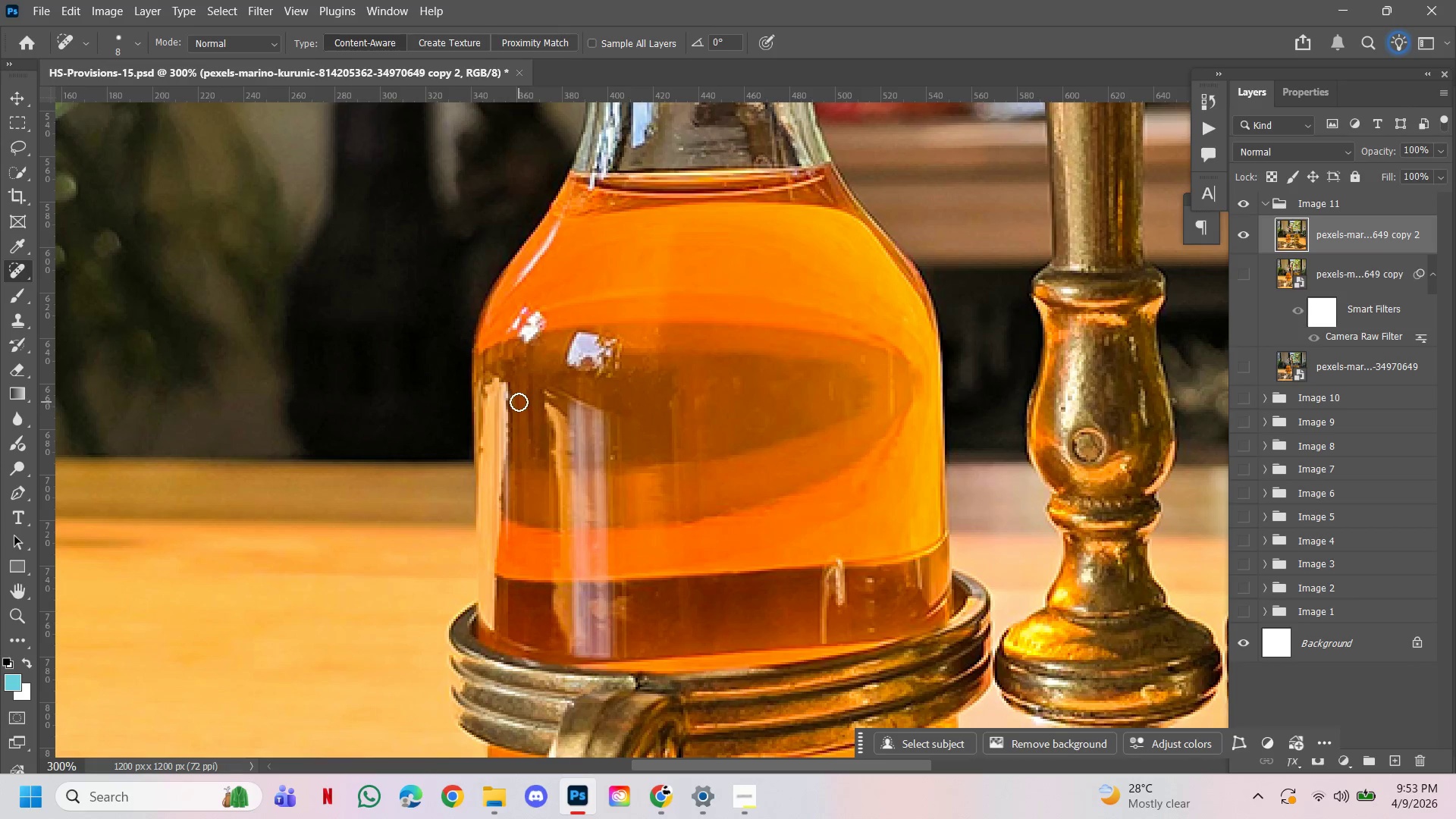 
left_click([519, 402])
 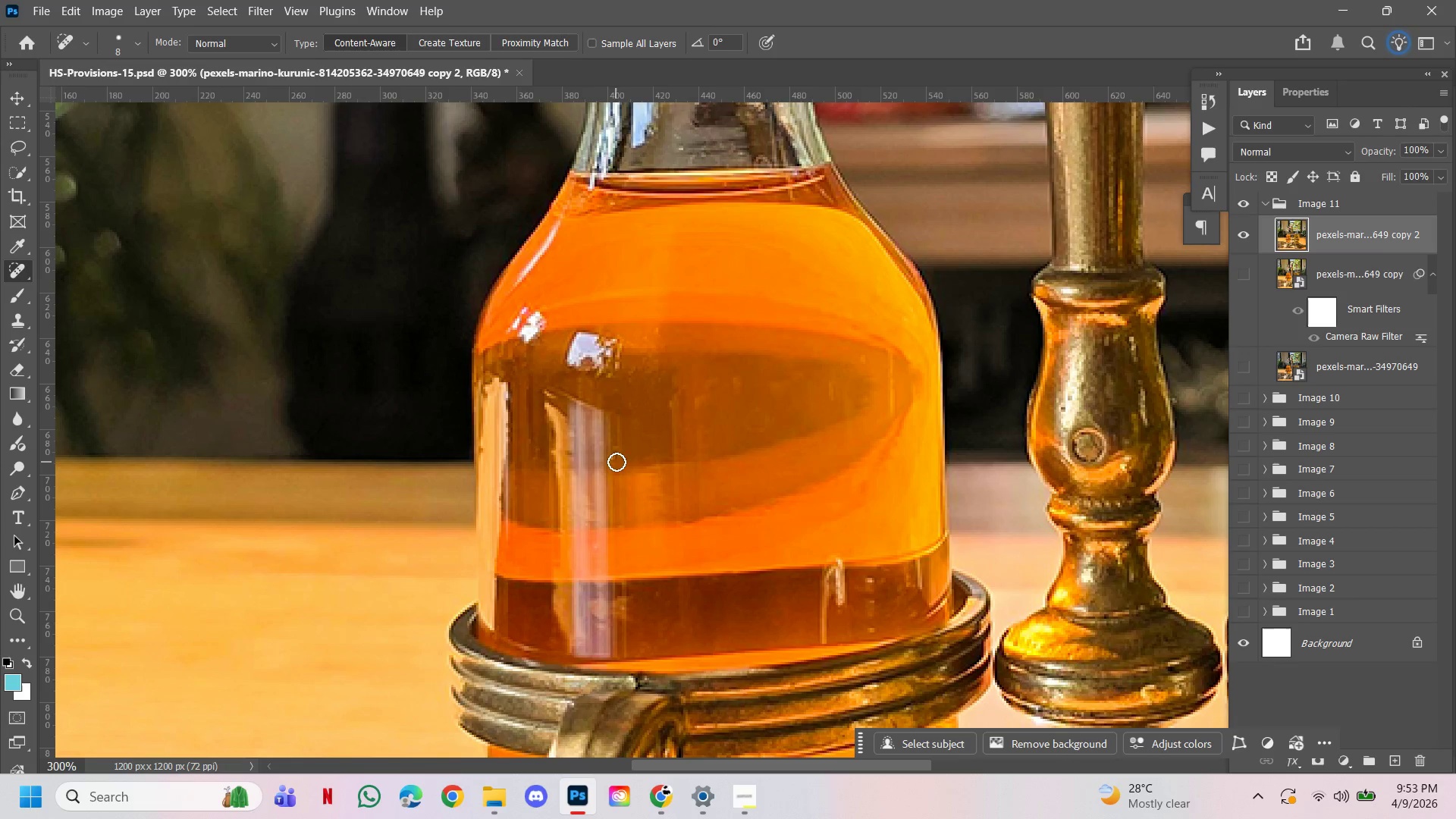 
left_click([619, 459])
 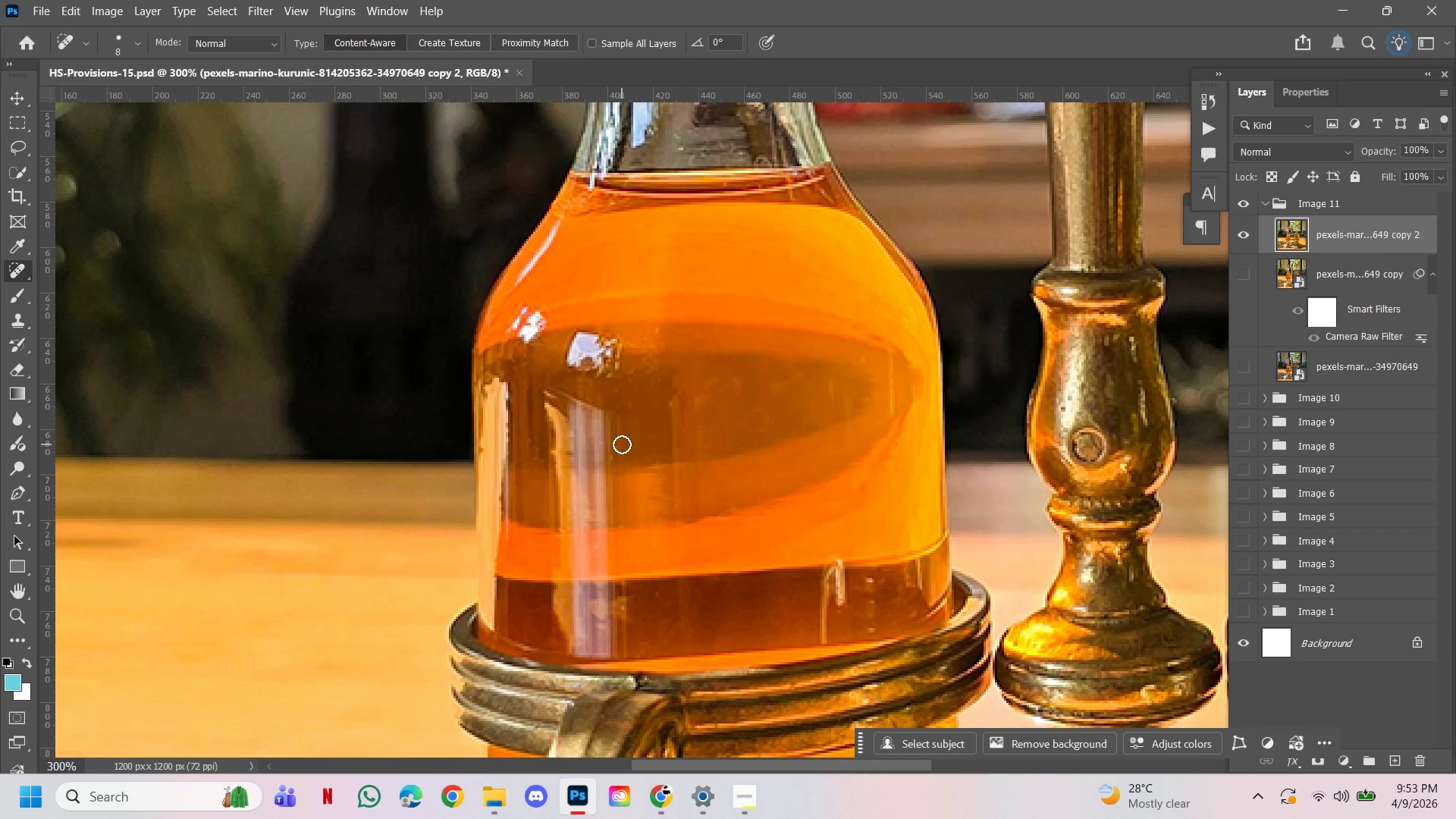 
left_click_drag(start_coordinate=[622, 444], to_coordinate=[621, 450])
 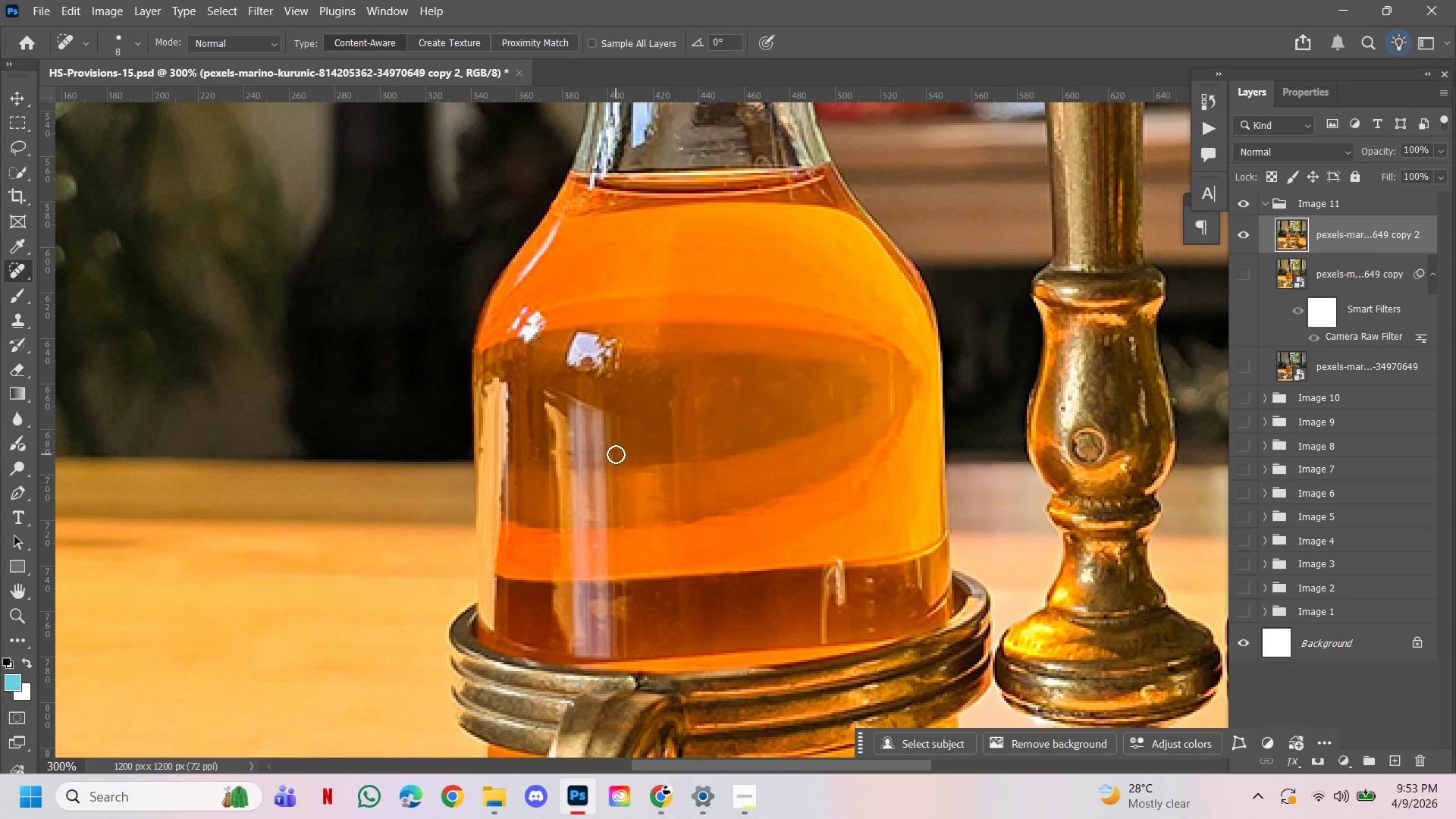 
left_click([616, 454])
 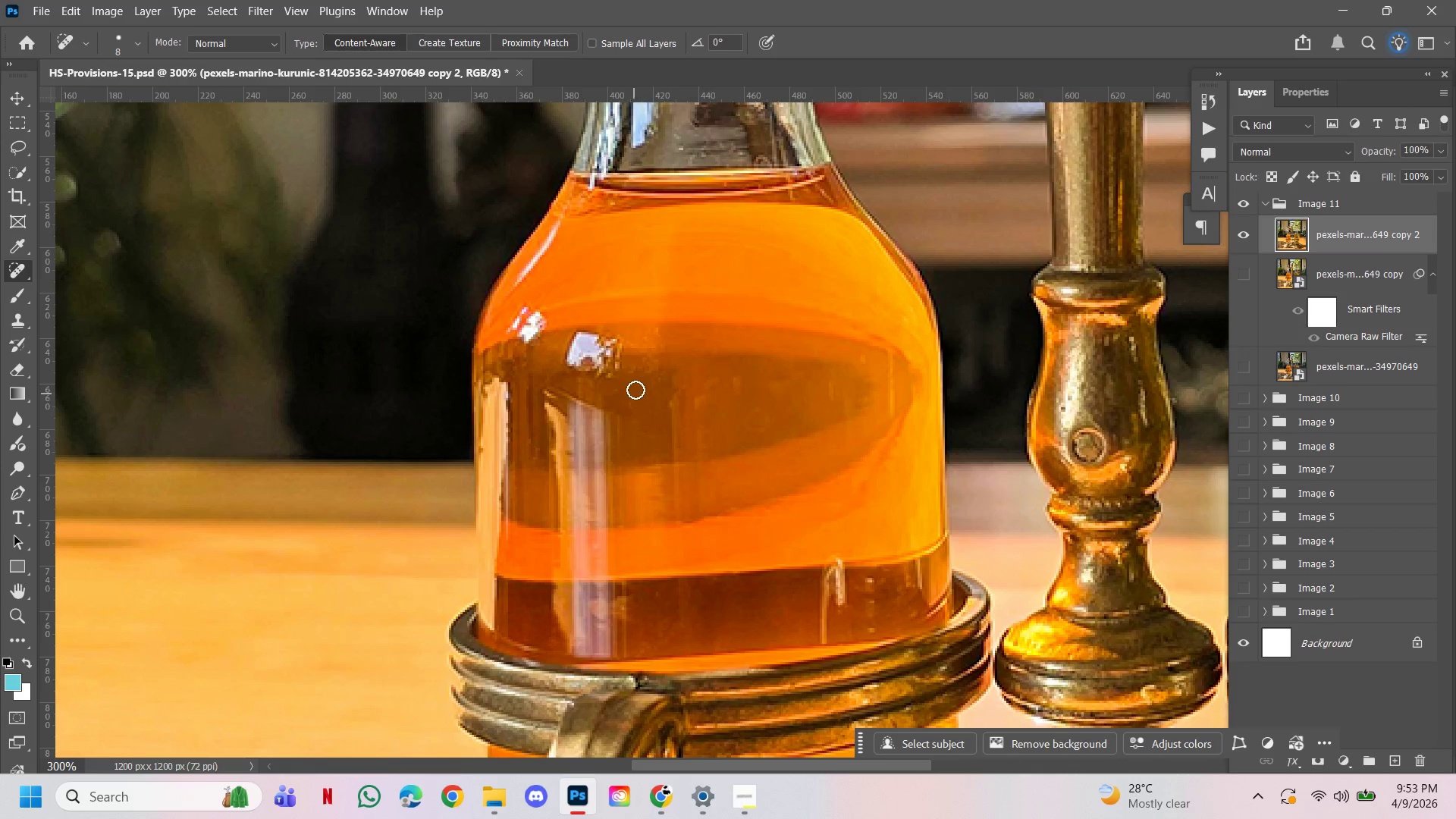 
left_click([632, 366])
 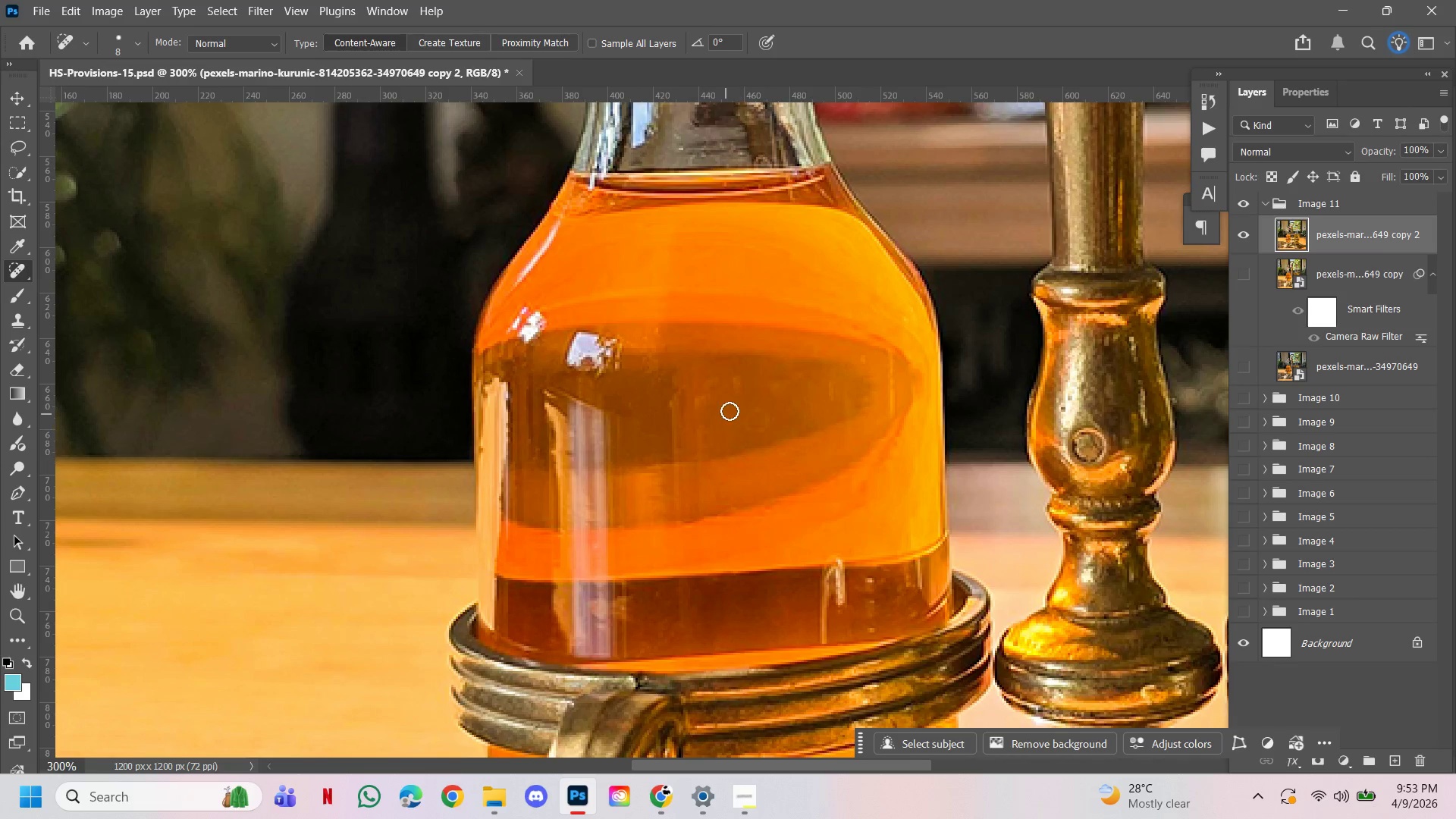 
scroll: coordinate [779, 490], scroll_direction: down, amount: 4.0
 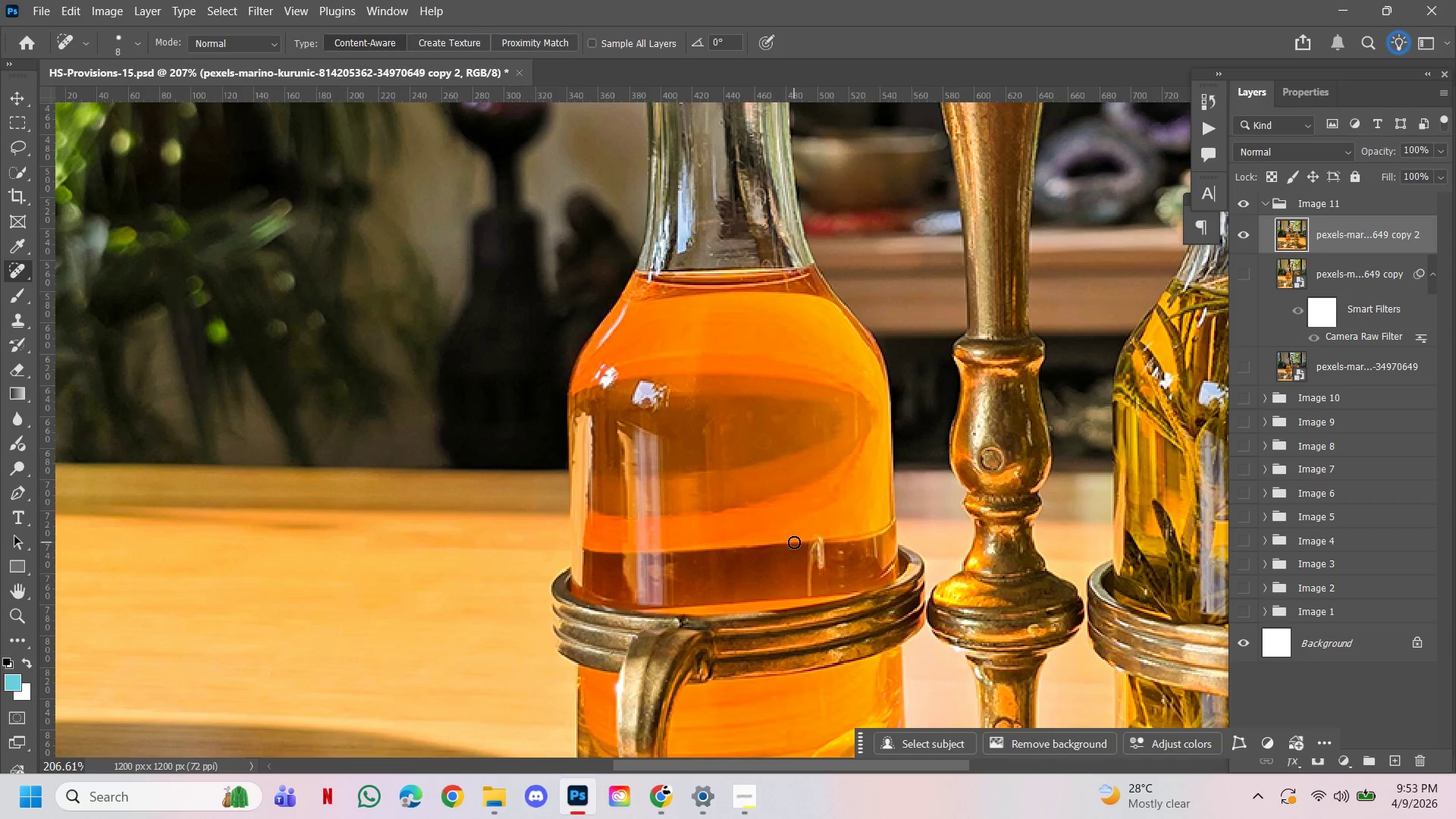 
hold_key(key=Space, duration=1.72)
 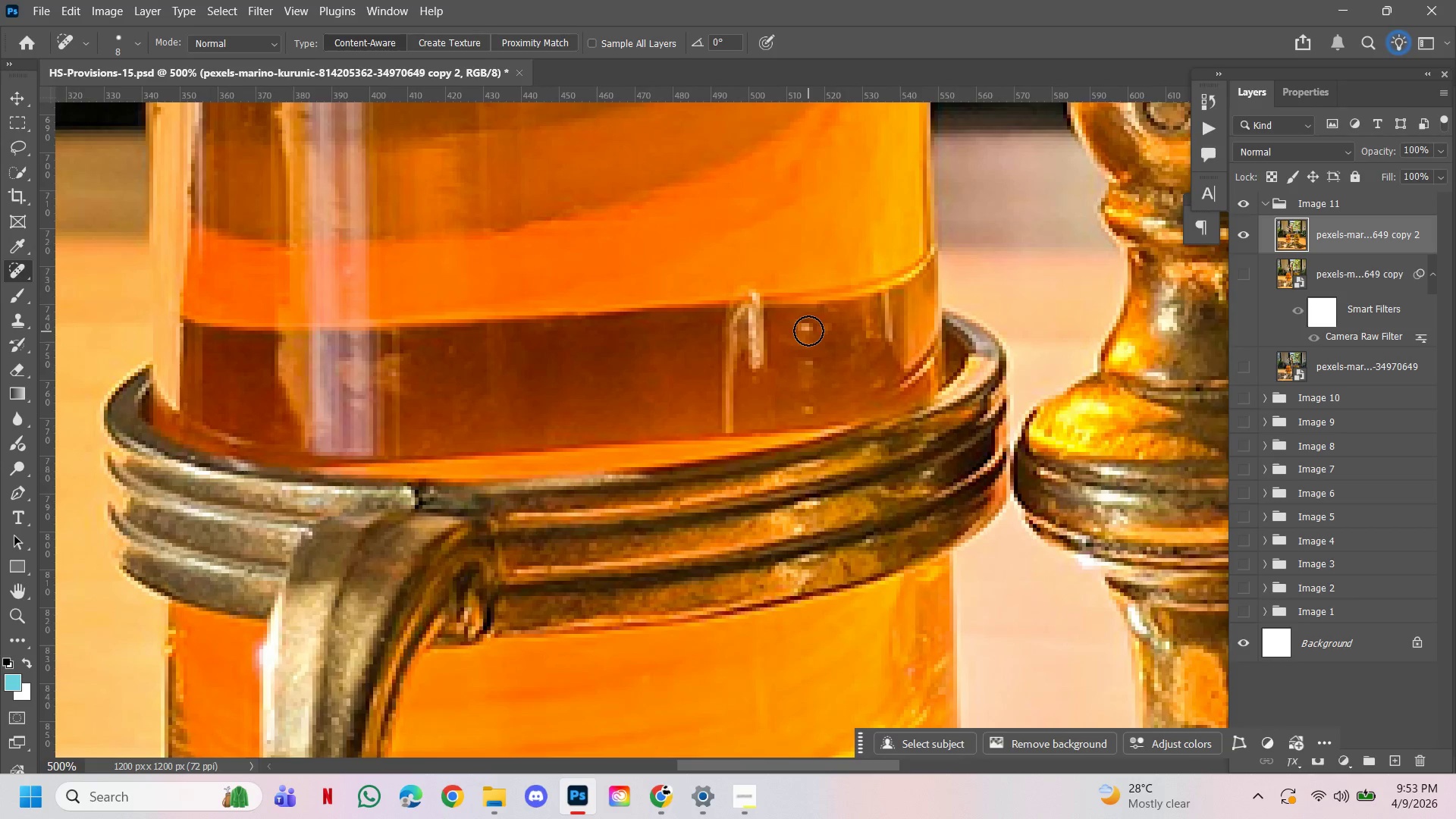 
left_click_drag(start_coordinate=[794, 542], to_coordinate=[767, 341])
 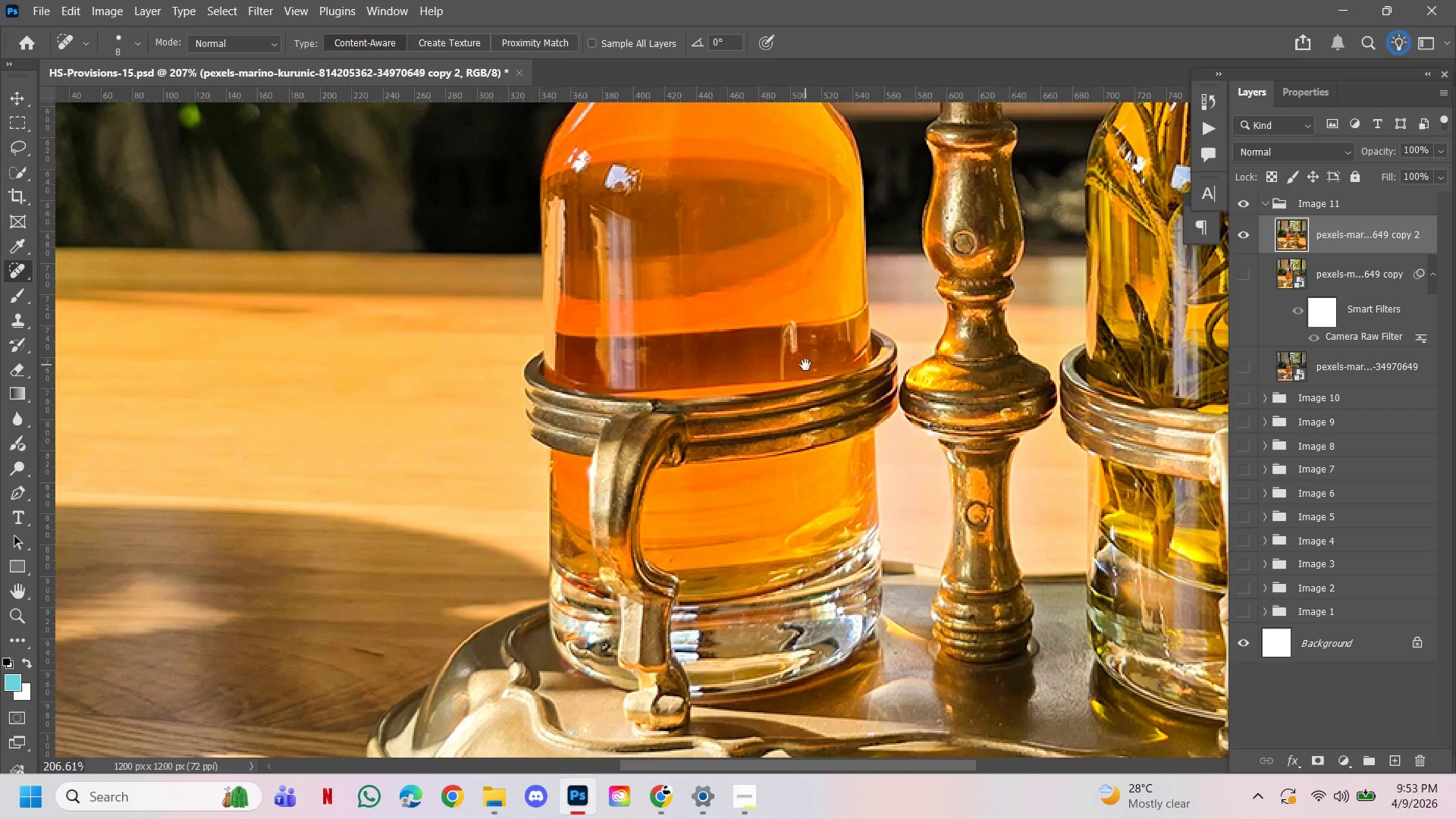 
hold_key(key=ControlLeft, duration=1.22)
double_click([836, 287])
 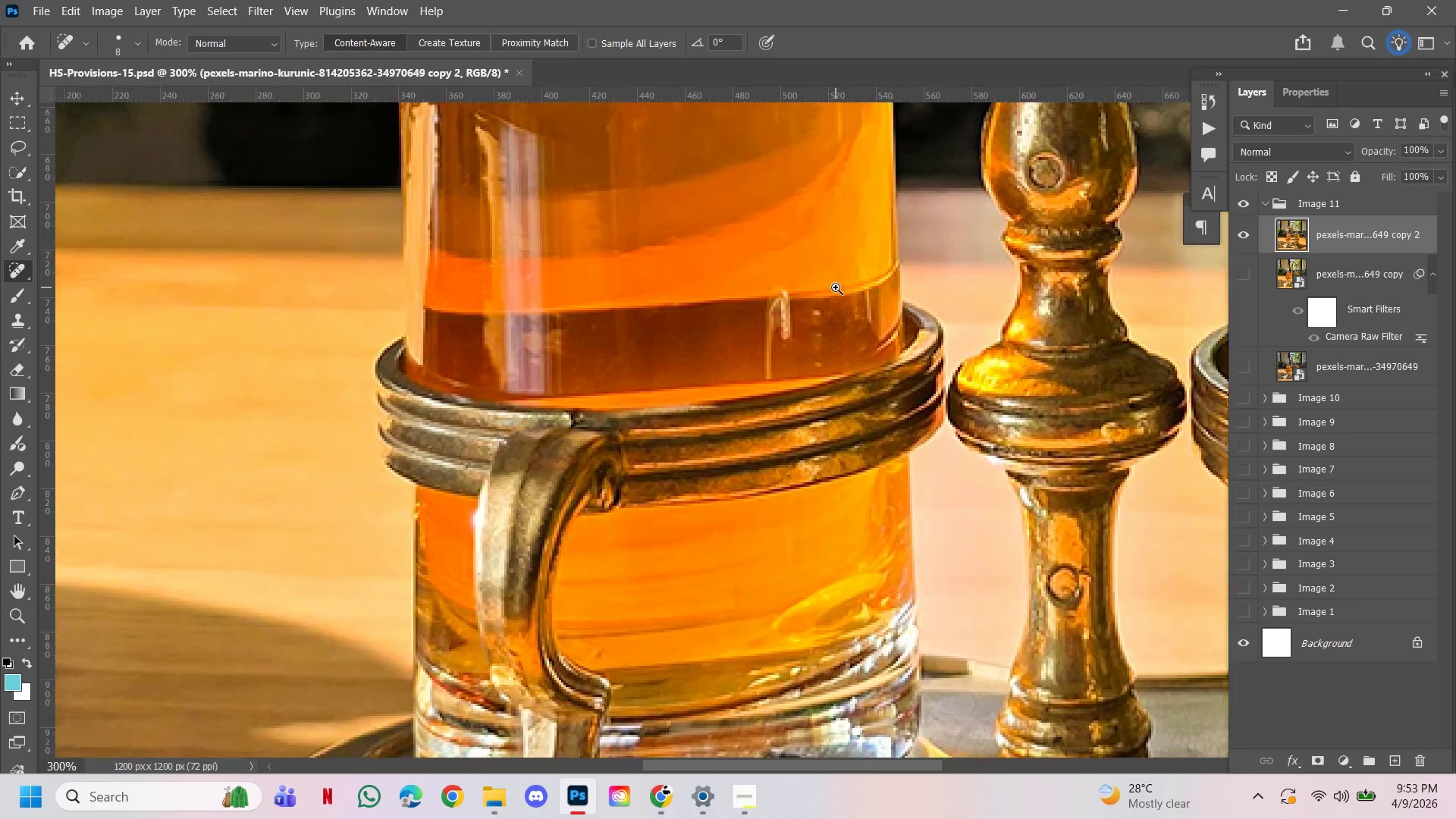 
triple_click([836, 287])
 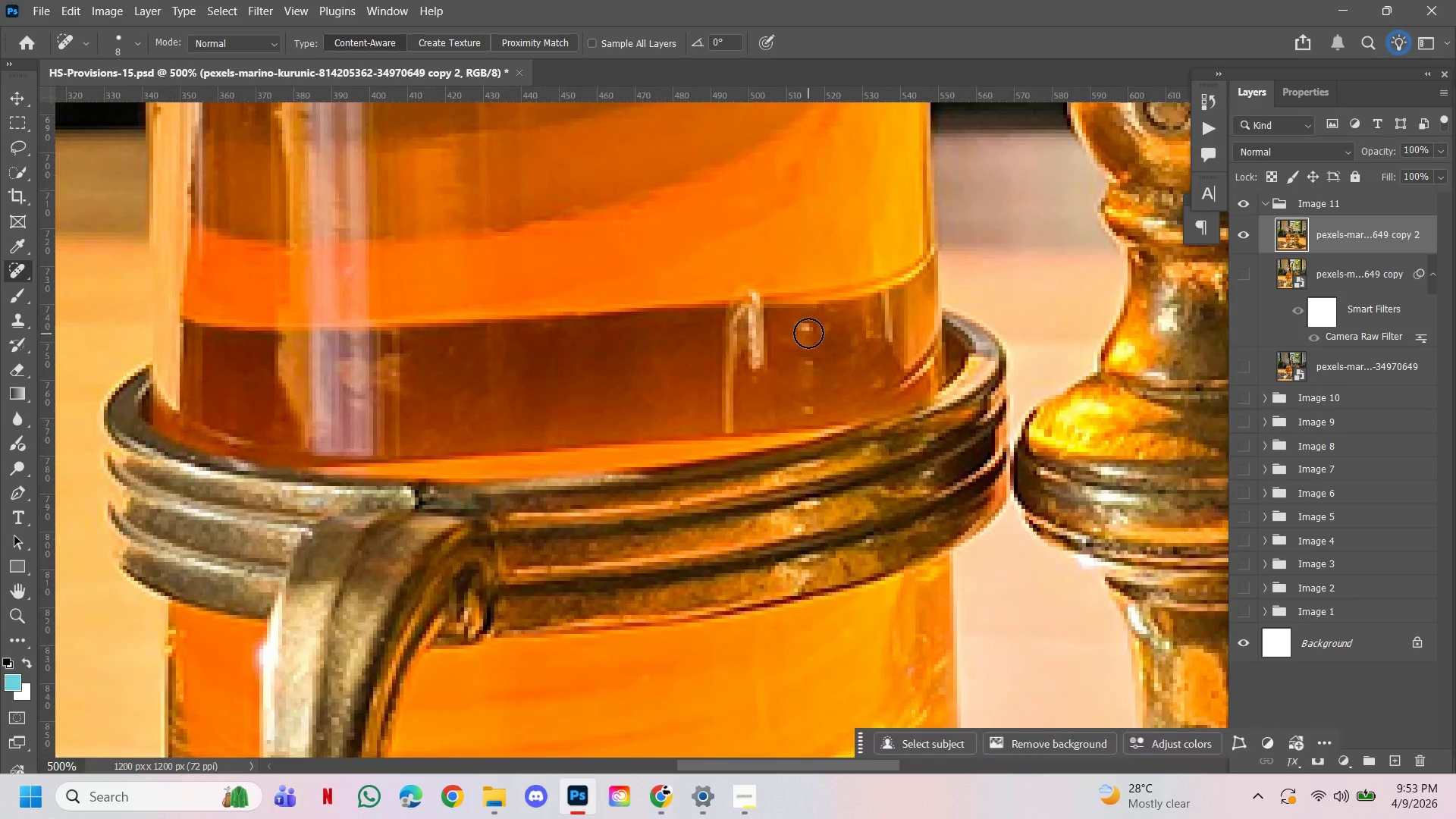 
left_click([808, 331])
 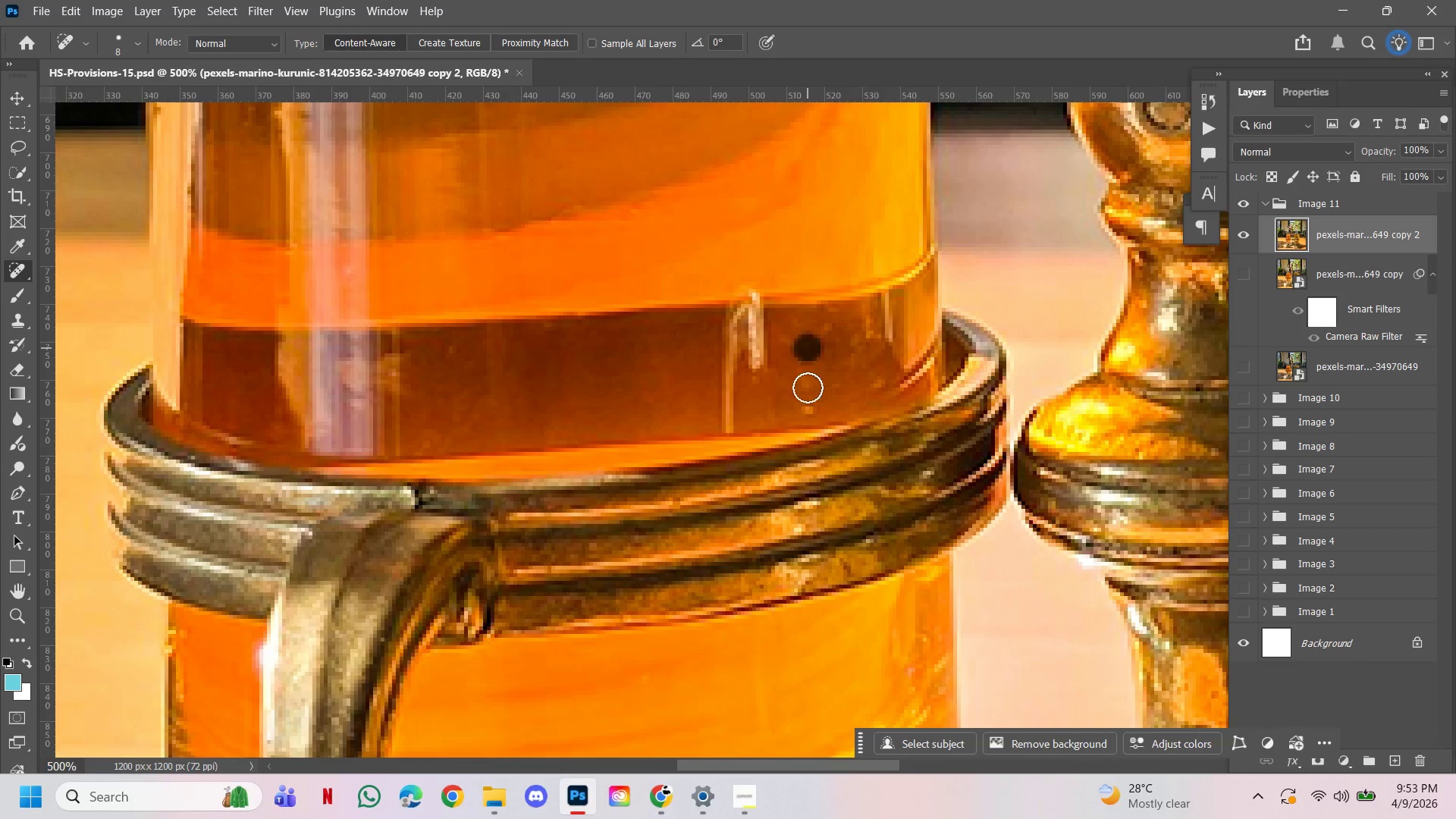 
double_click([813, 404])
 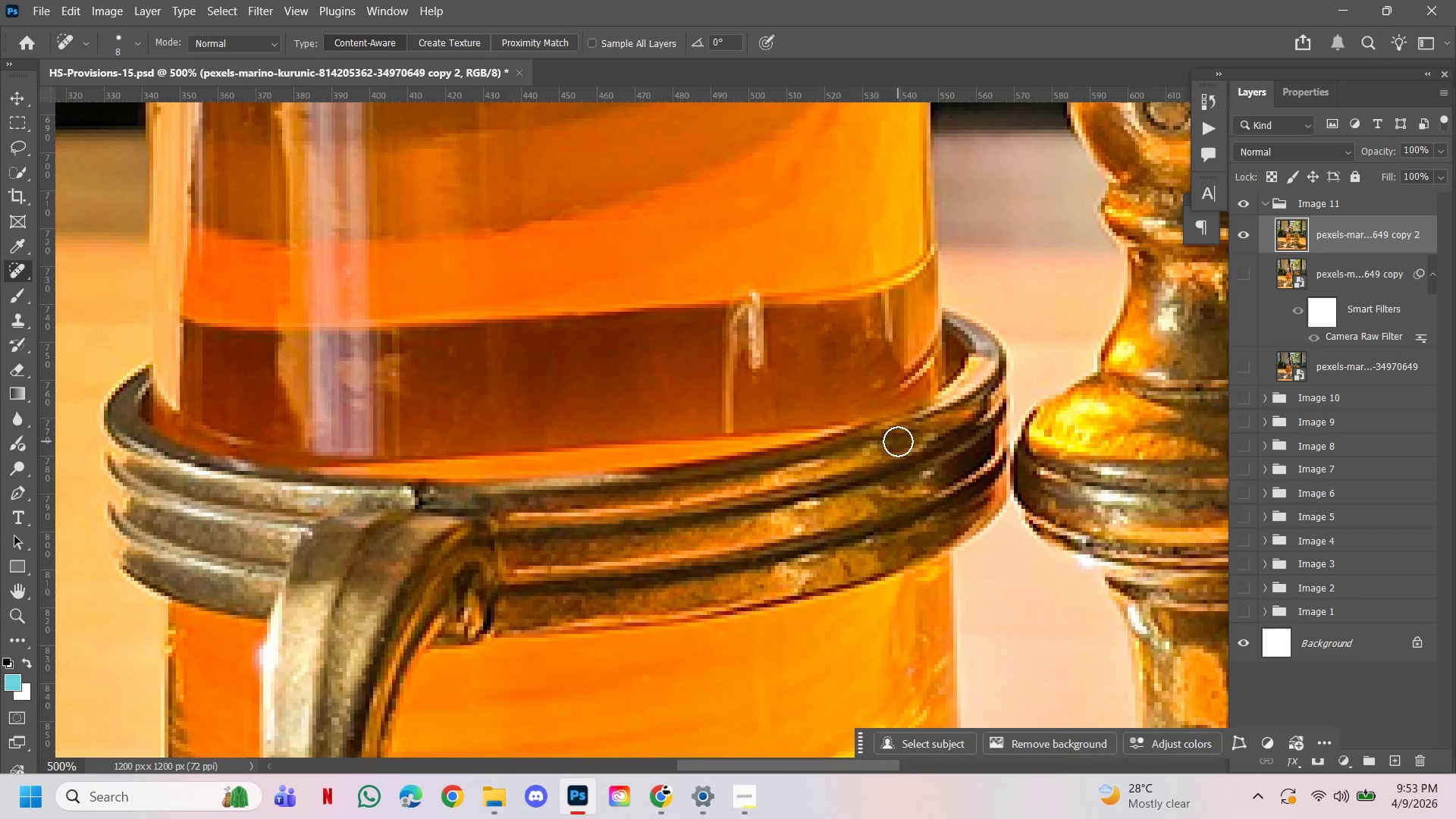 
hold_key(key=ControlLeft, duration=0.59)
 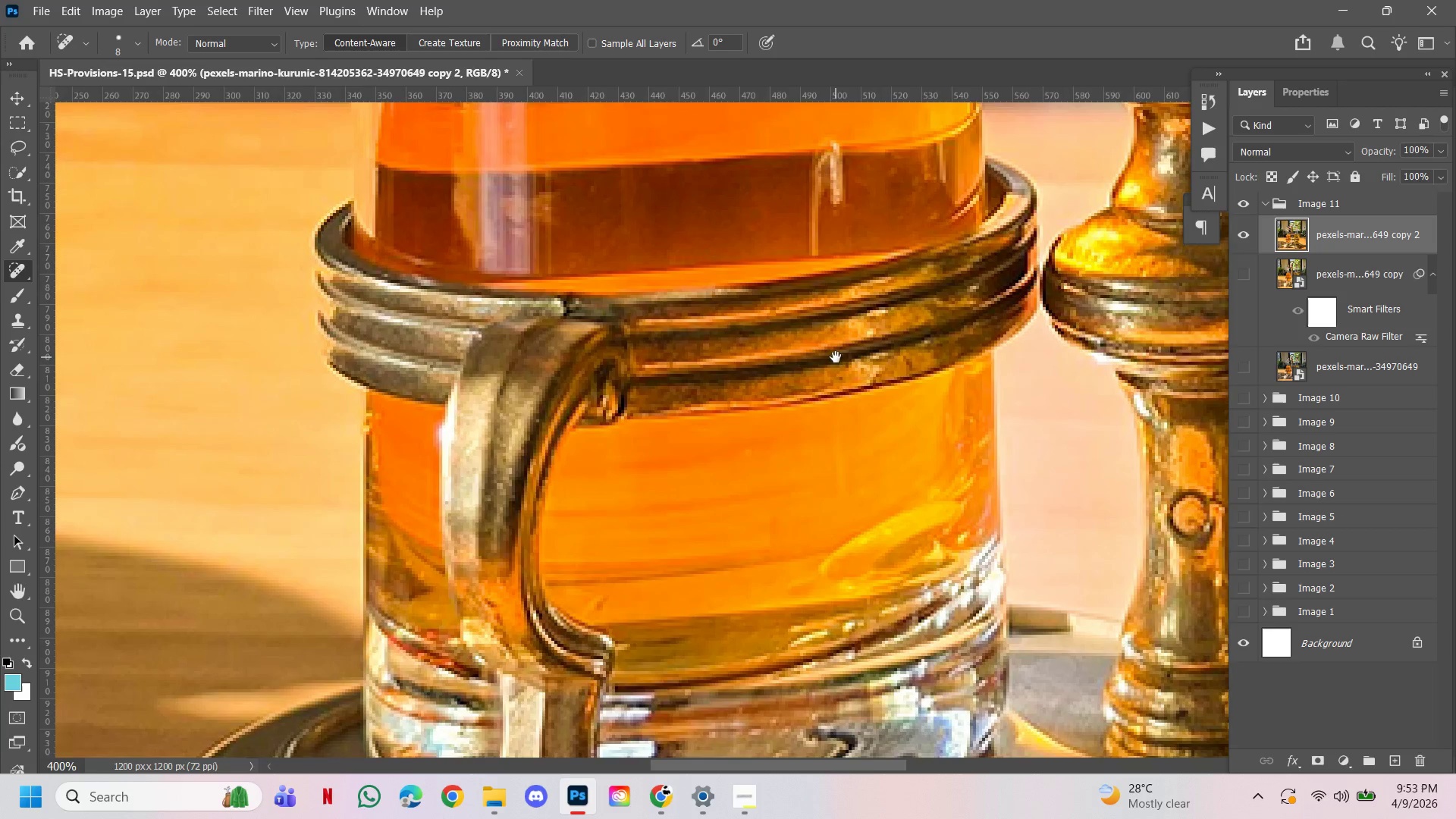 
hold_key(key=AltLeft, duration=0.5)
 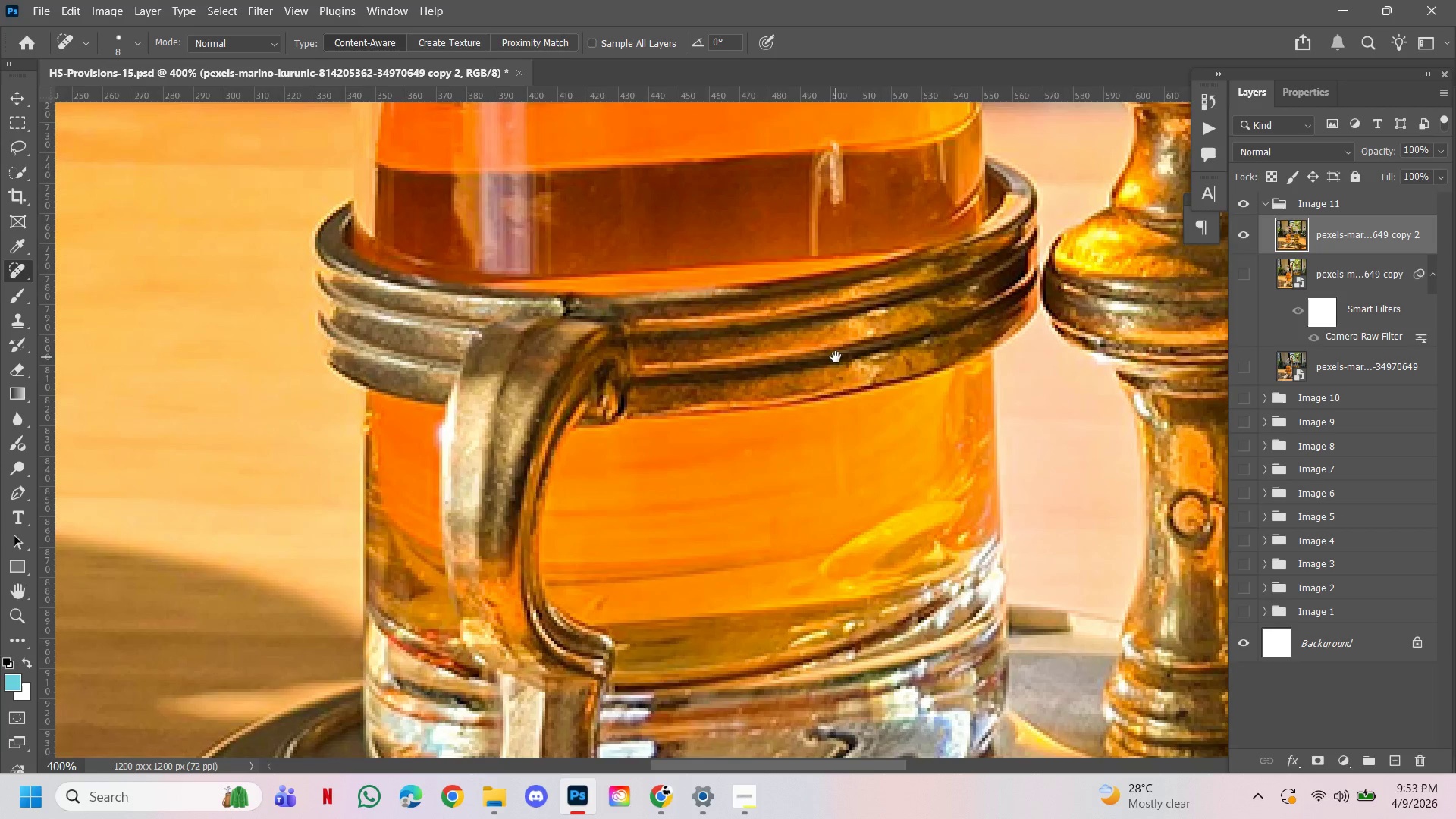 
hold_key(key=Space, duration=1.5)
 